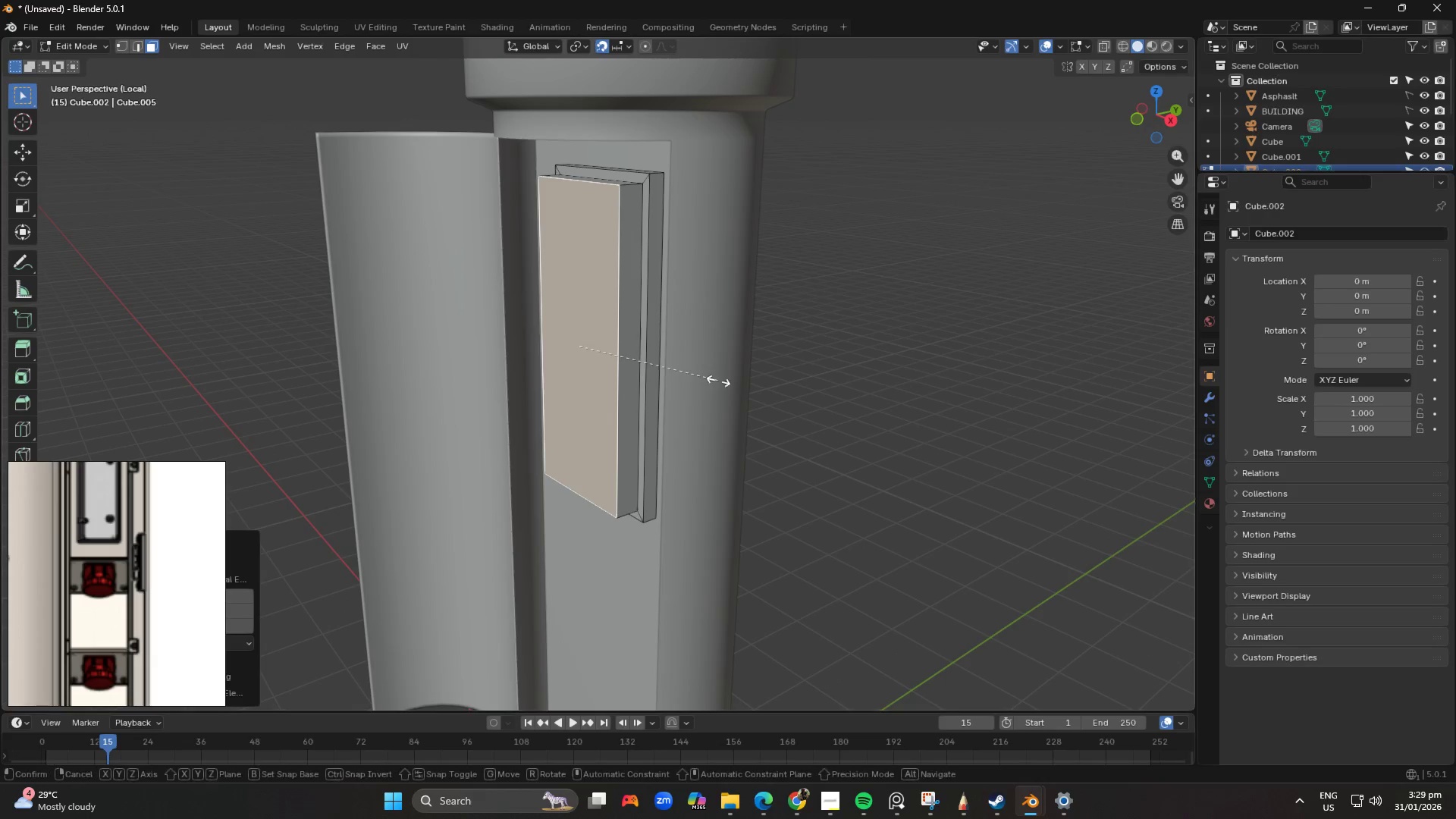 
key(S)
 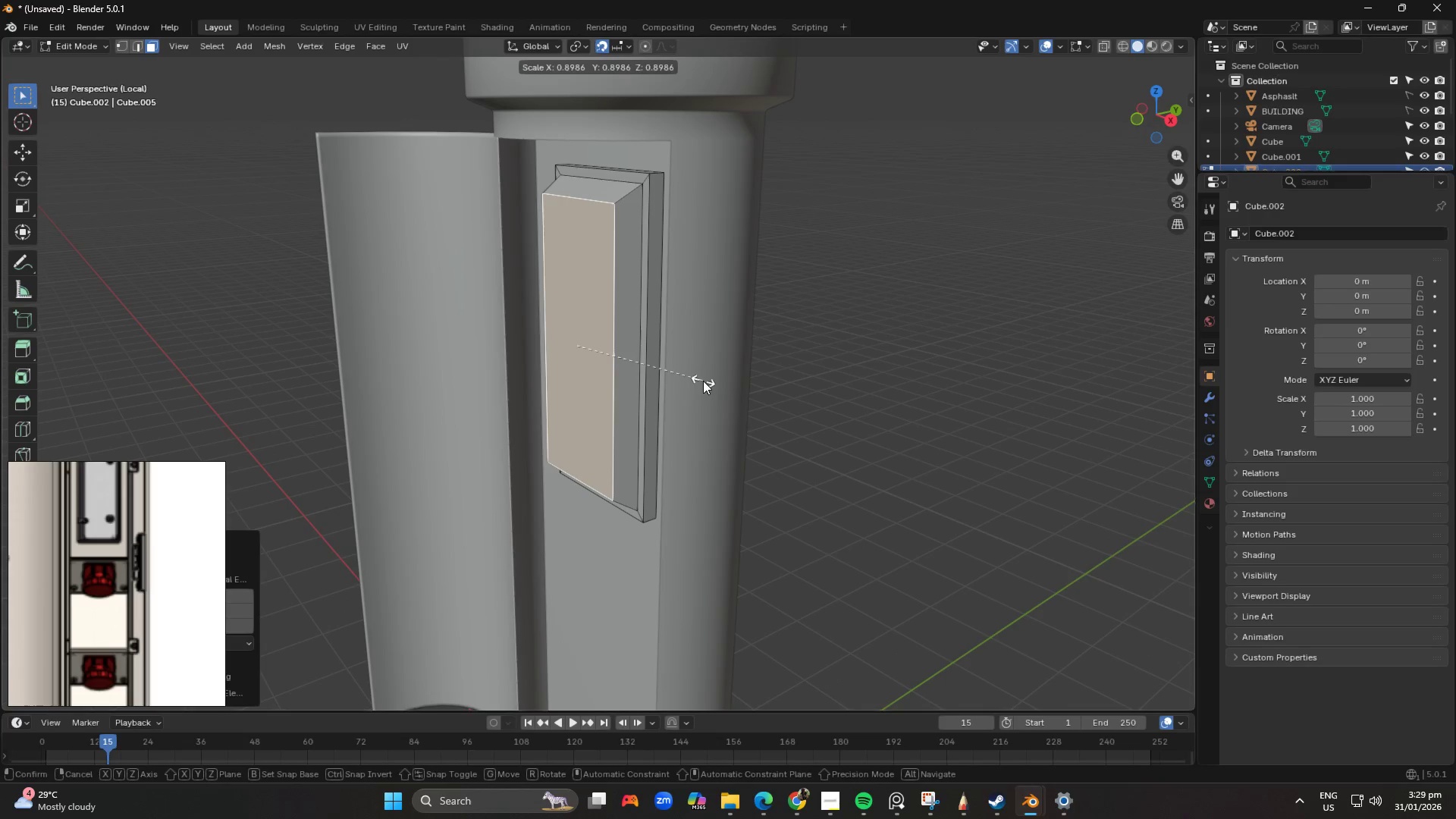 
left_click([703, 381])
 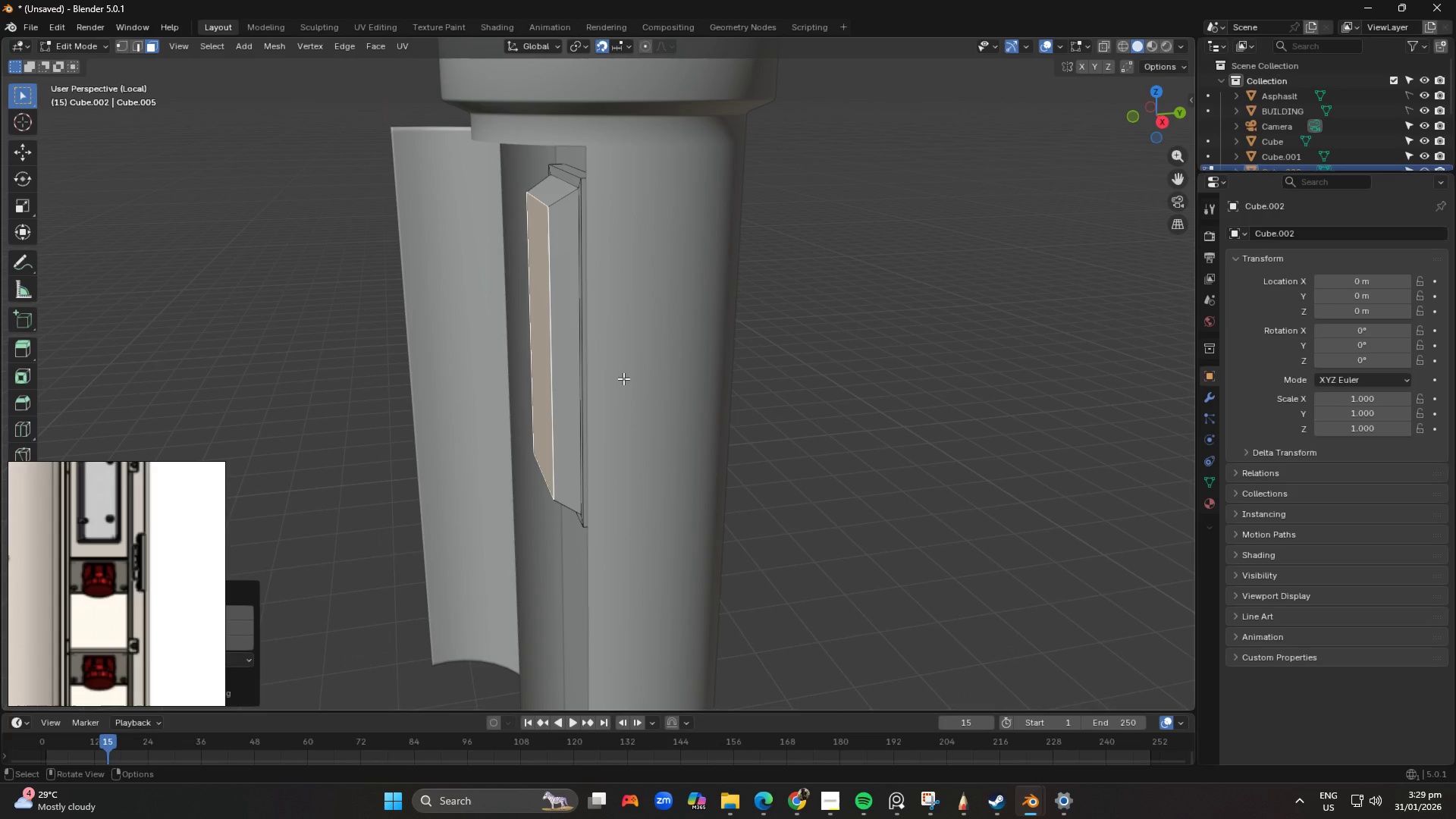 
type(gy)
 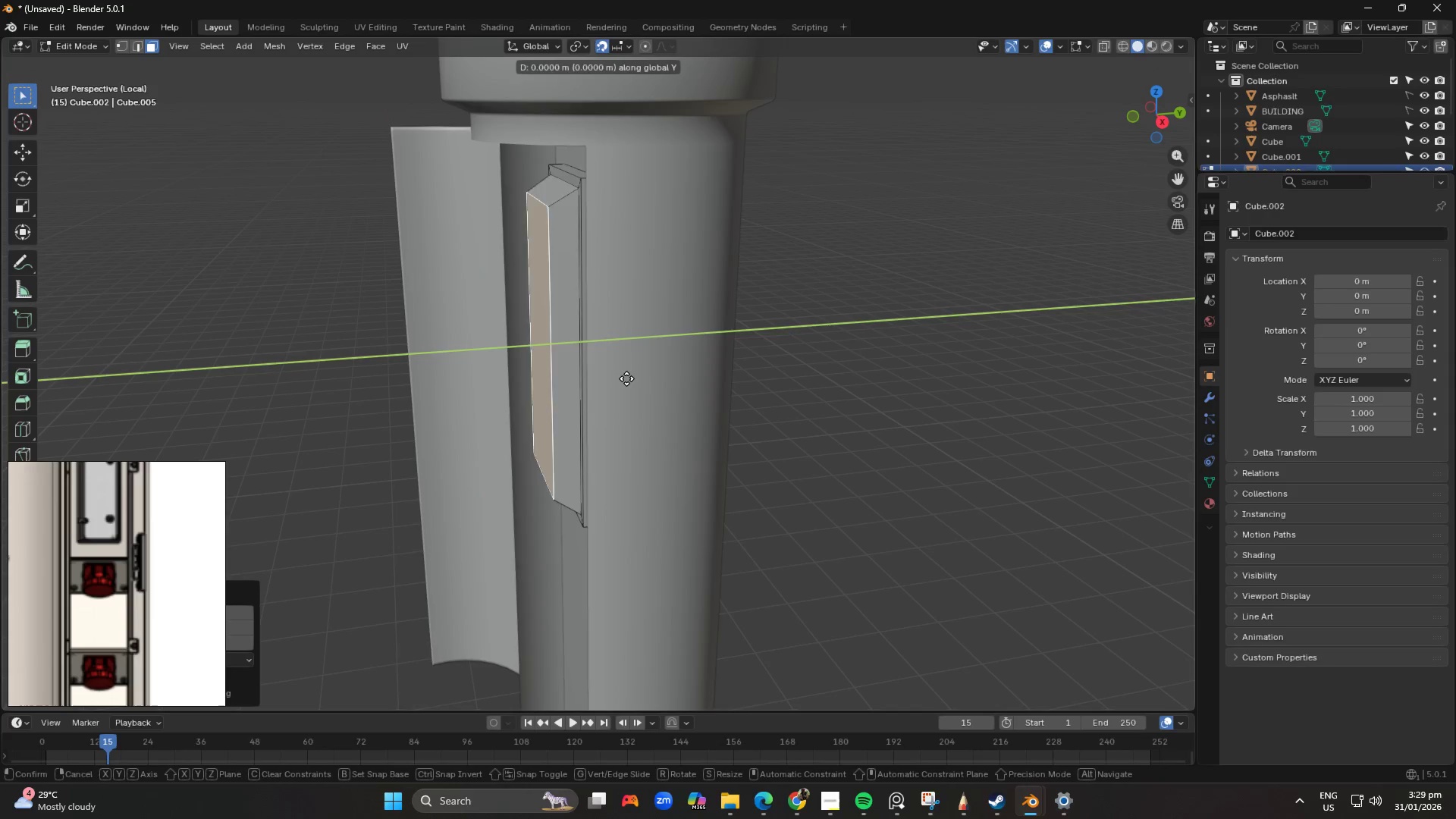 
key(Control+ControlLeft)
 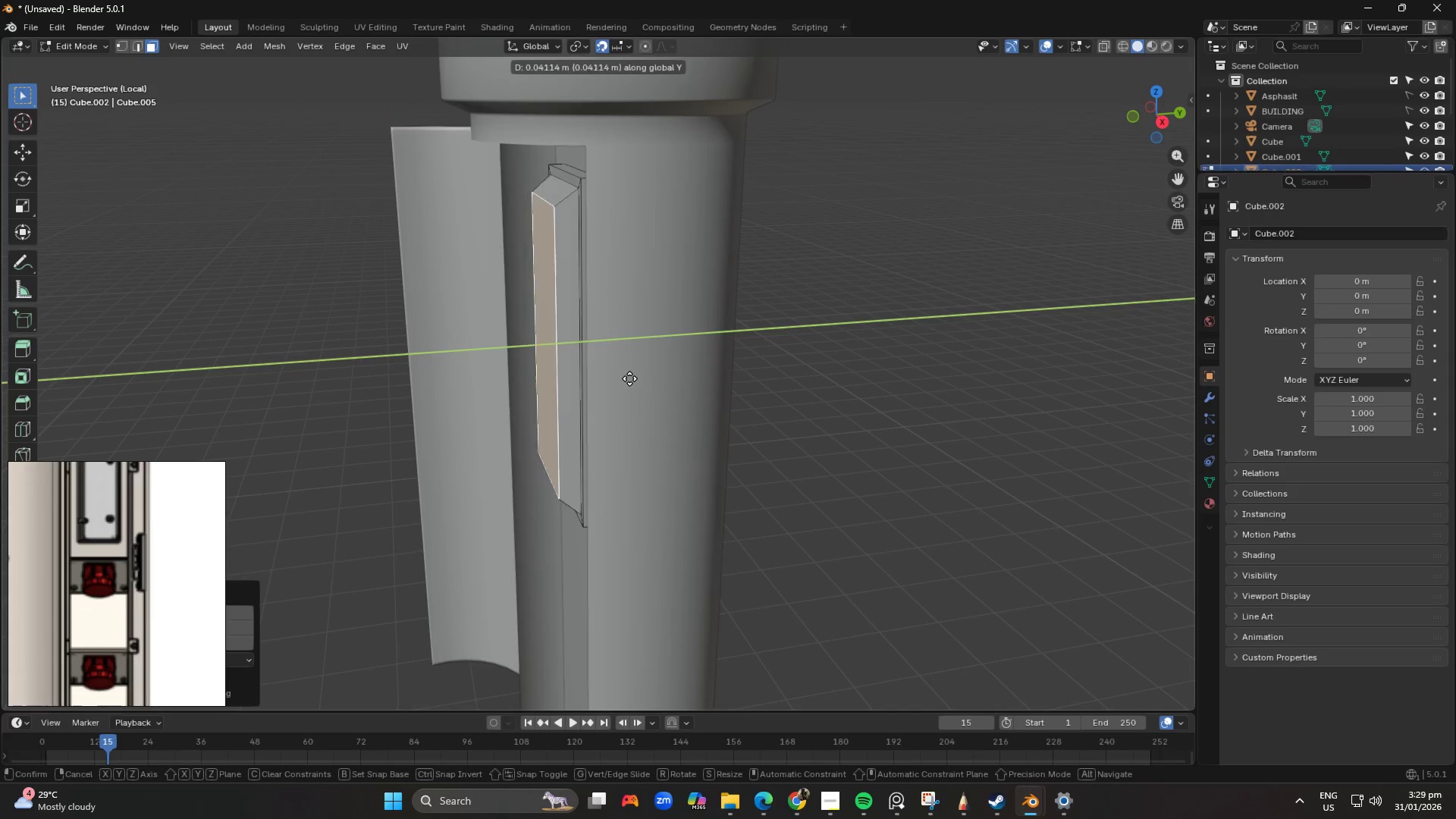 
hold_key(key=ShiftLeft, duration=1.17)
left_click([645, 378])
 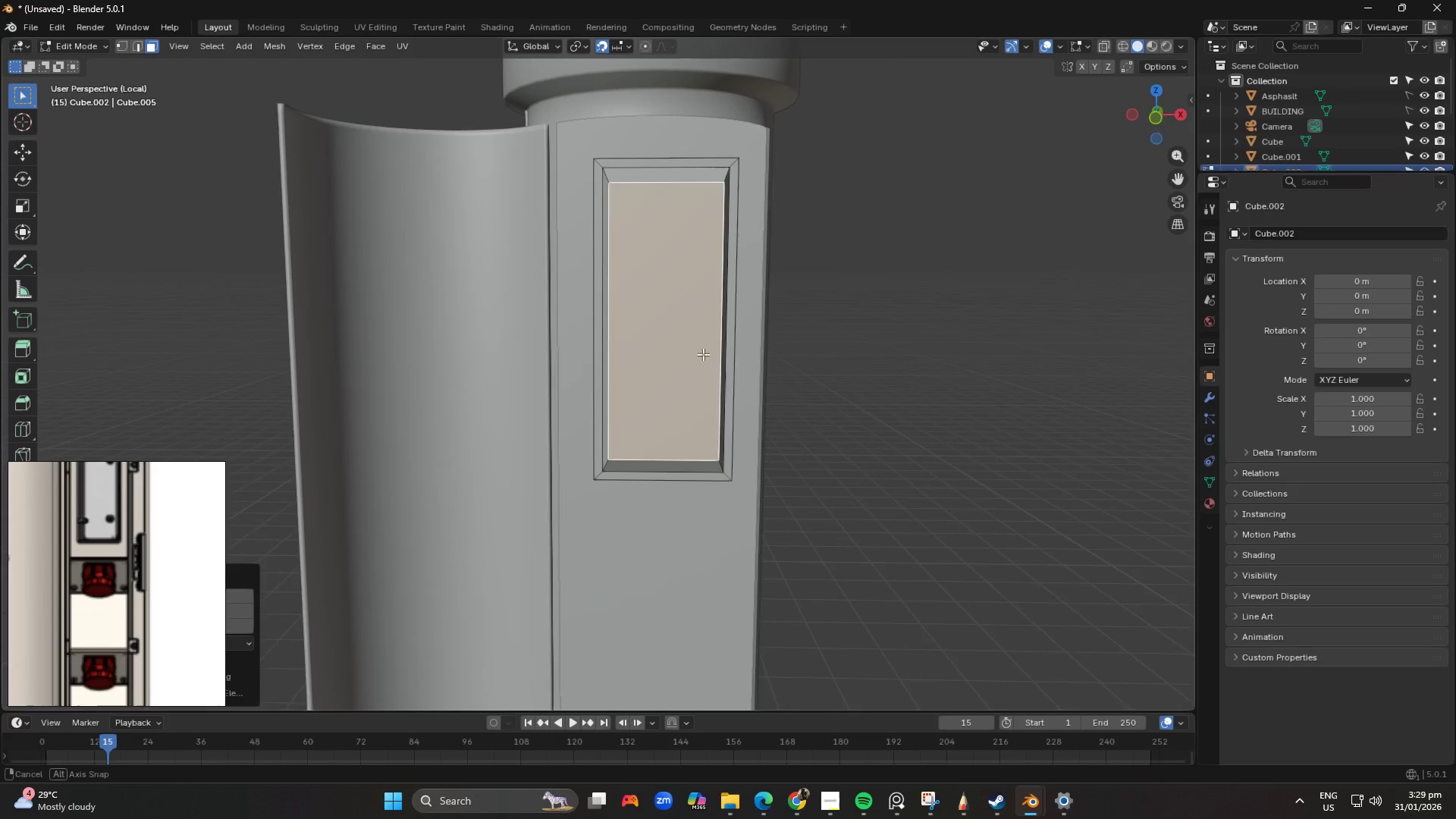 
type(szx)
 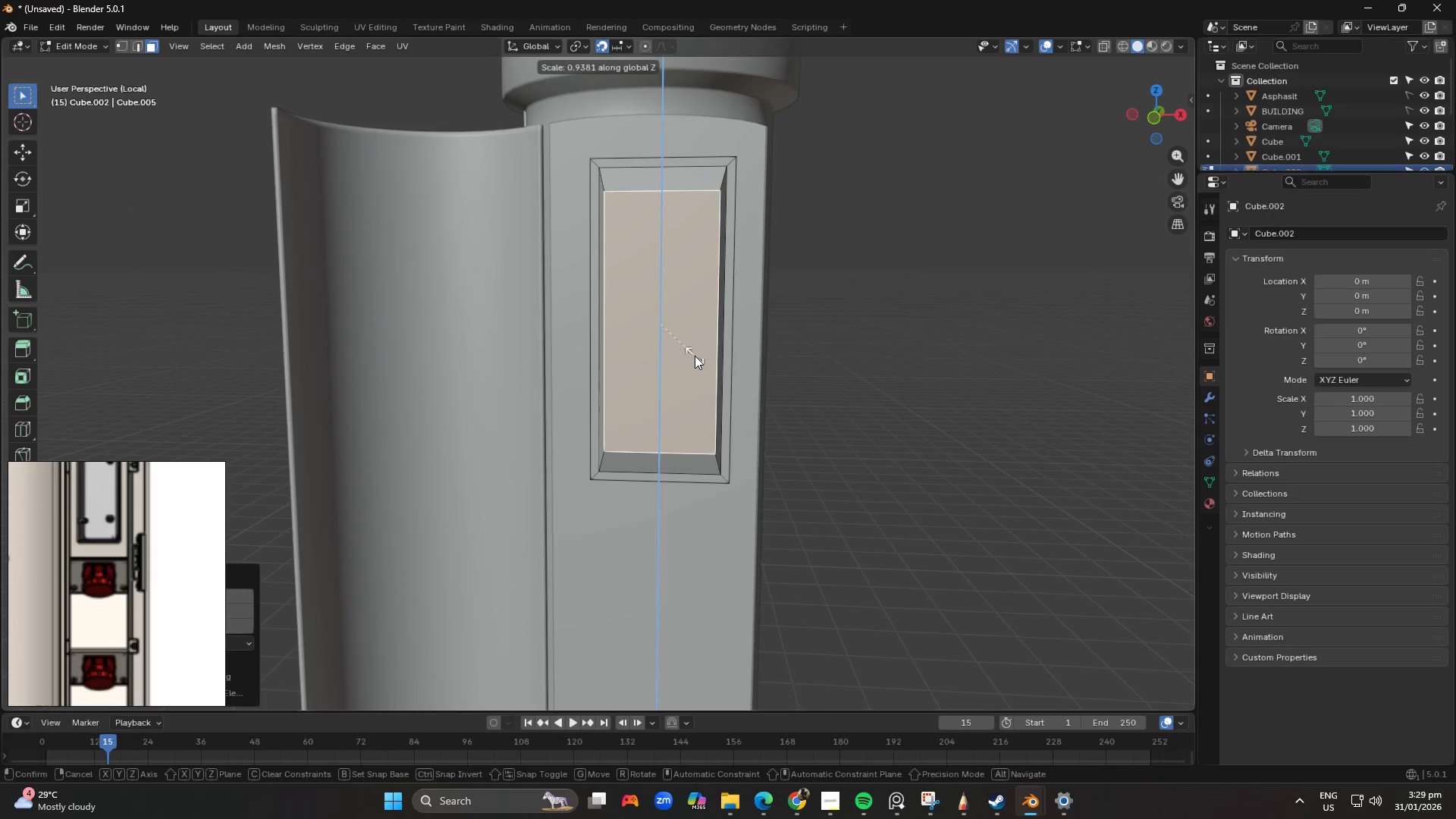 
right_click([695, 356])
 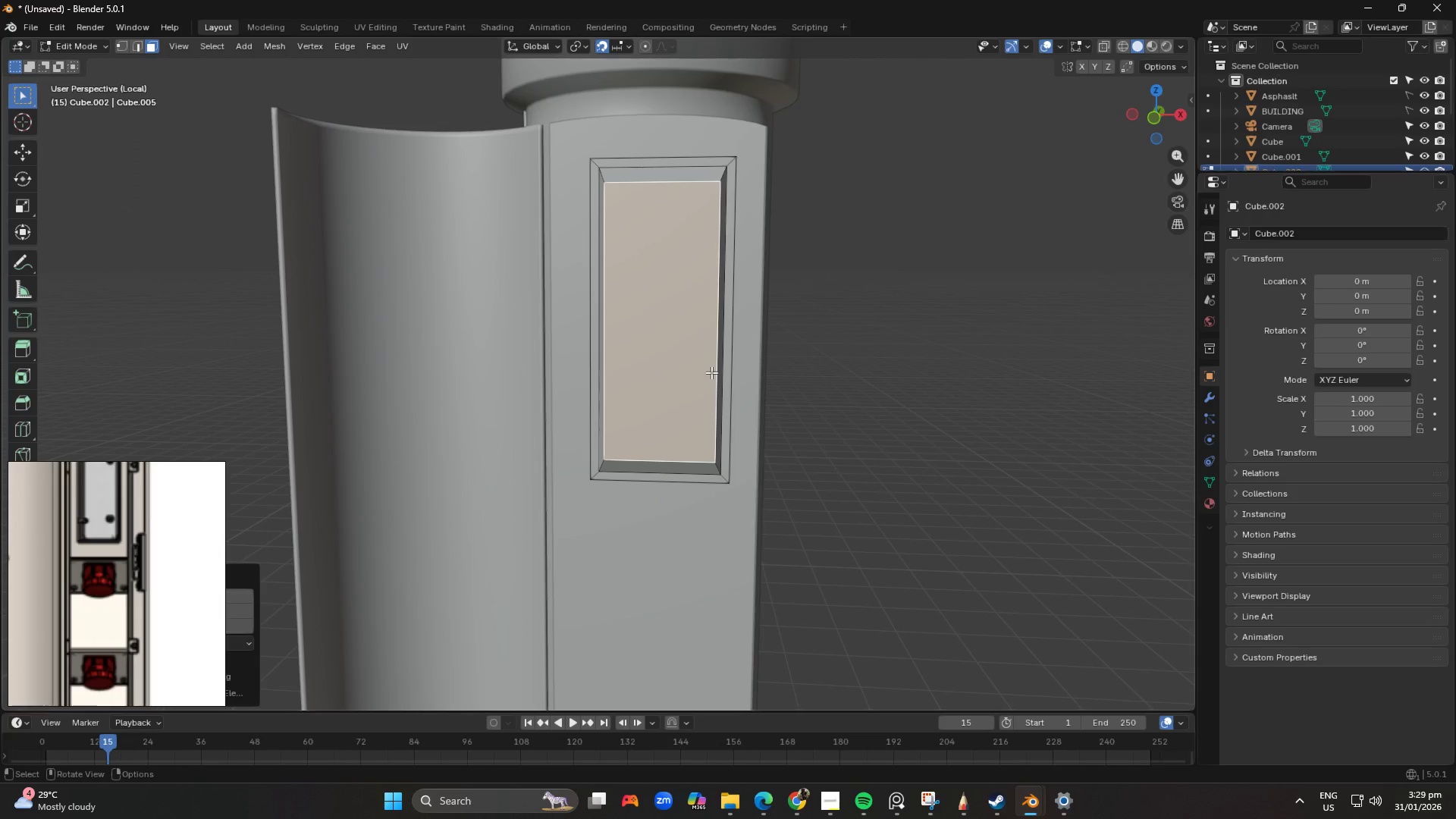 
type(sx)
 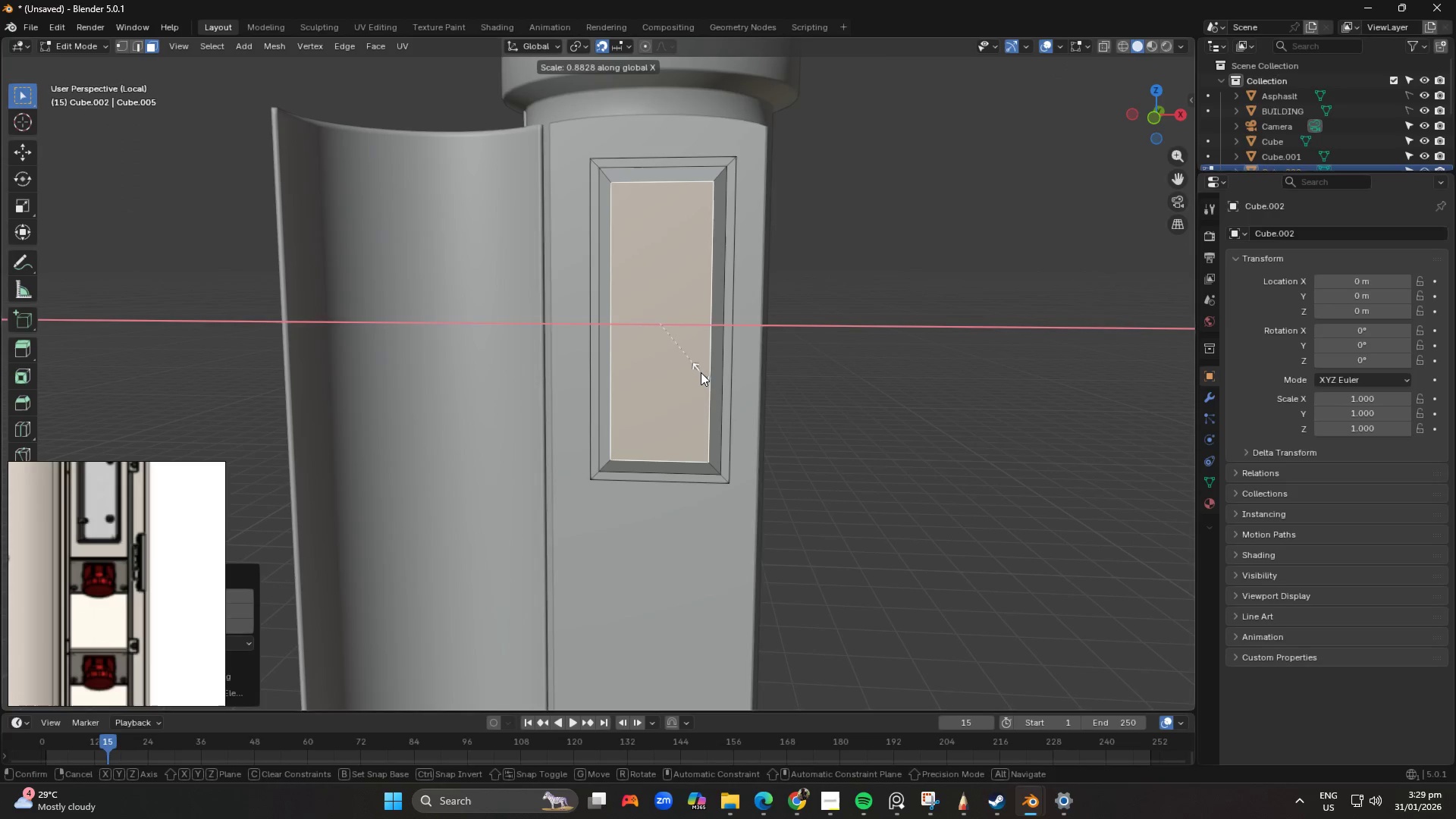 
hold_key(key=ShiftLeft, duration=1.49)
left_click([666, 368])
 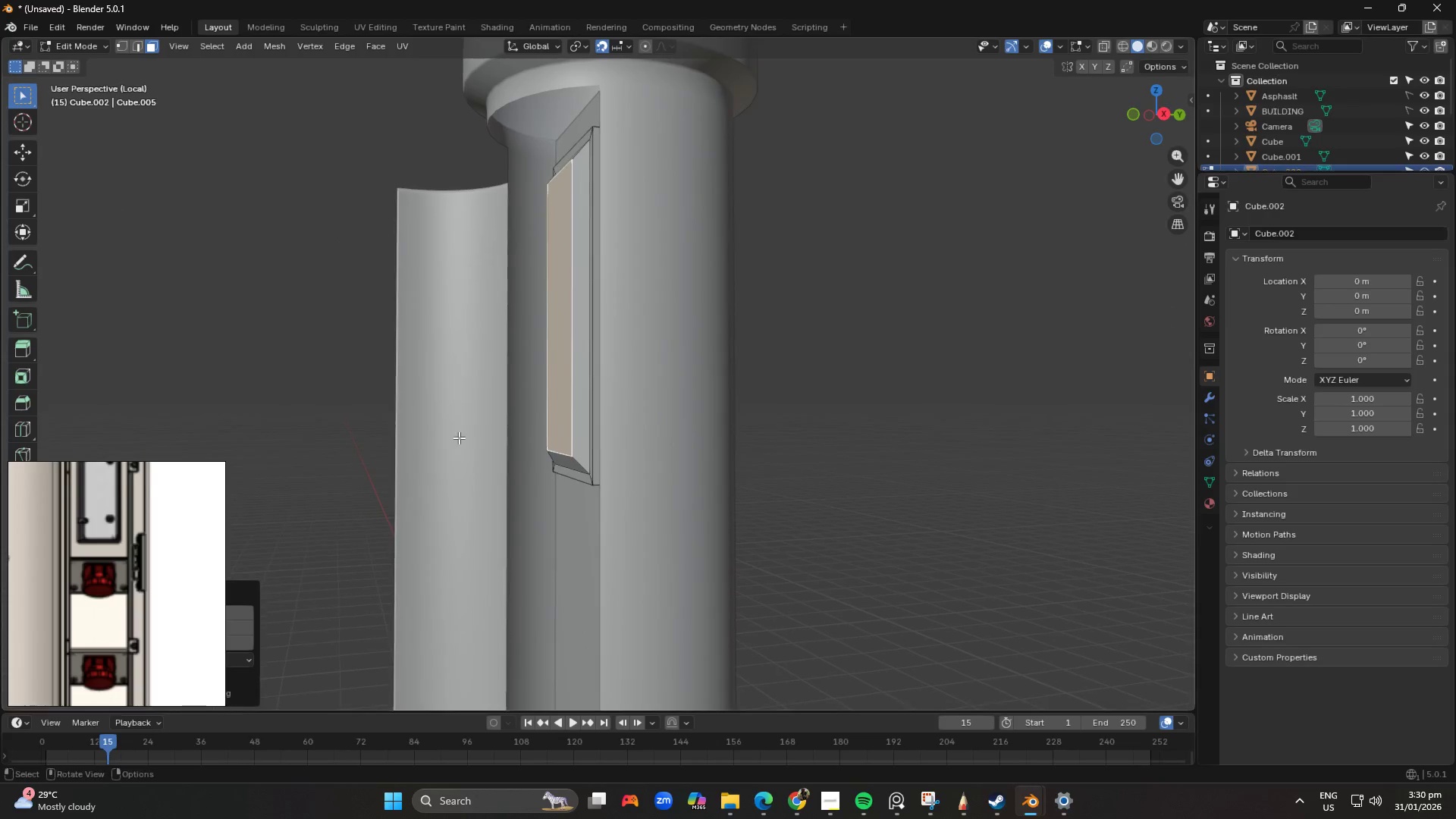 
scroll: coordinate [83, 535], scroll_direction: down, amount: 2.0
 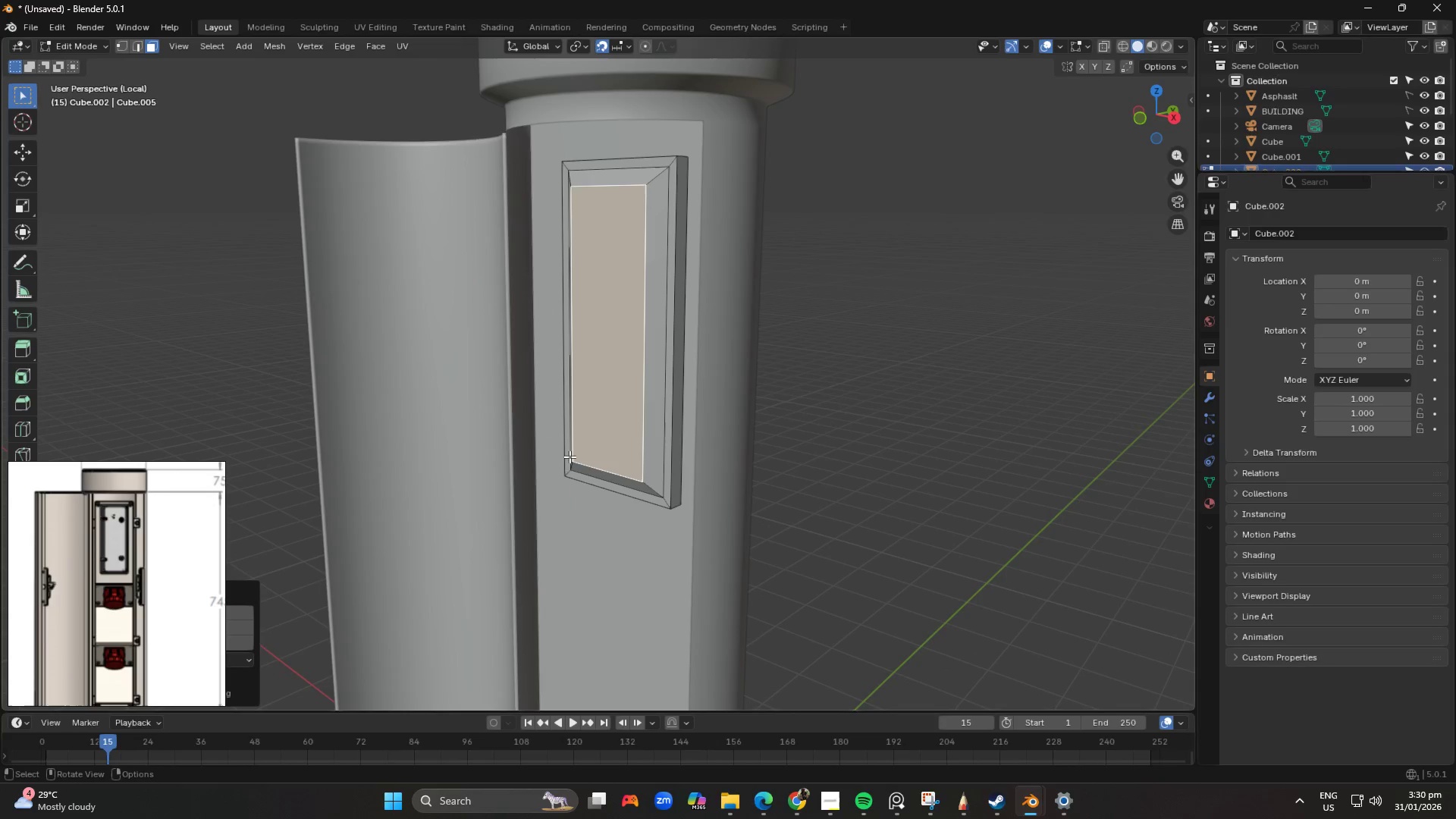 
scroll: coordinate [530, 412], scroll_direction: up, amount: 1.0
 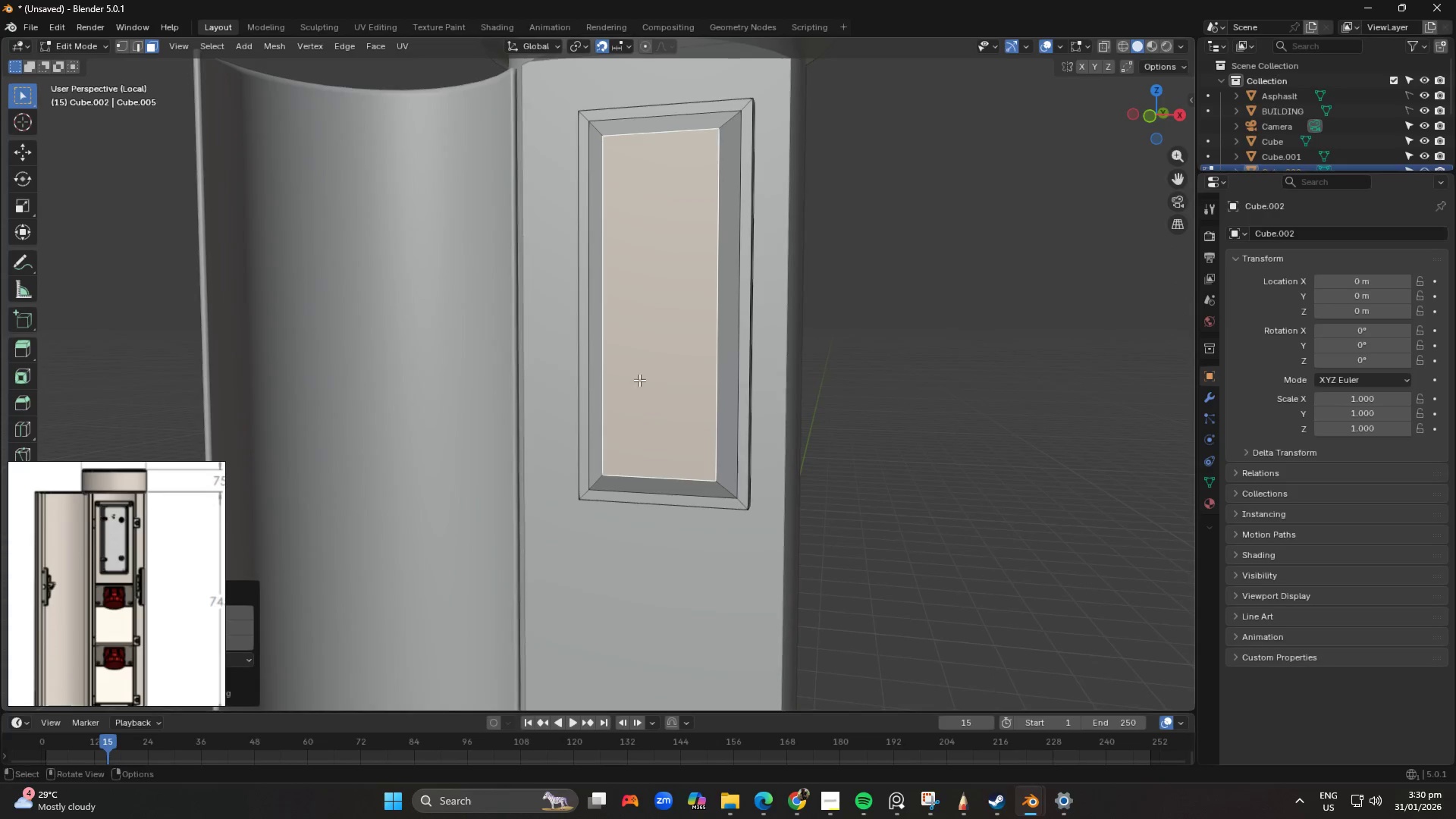 
key(Shift+ShiftLeft)
 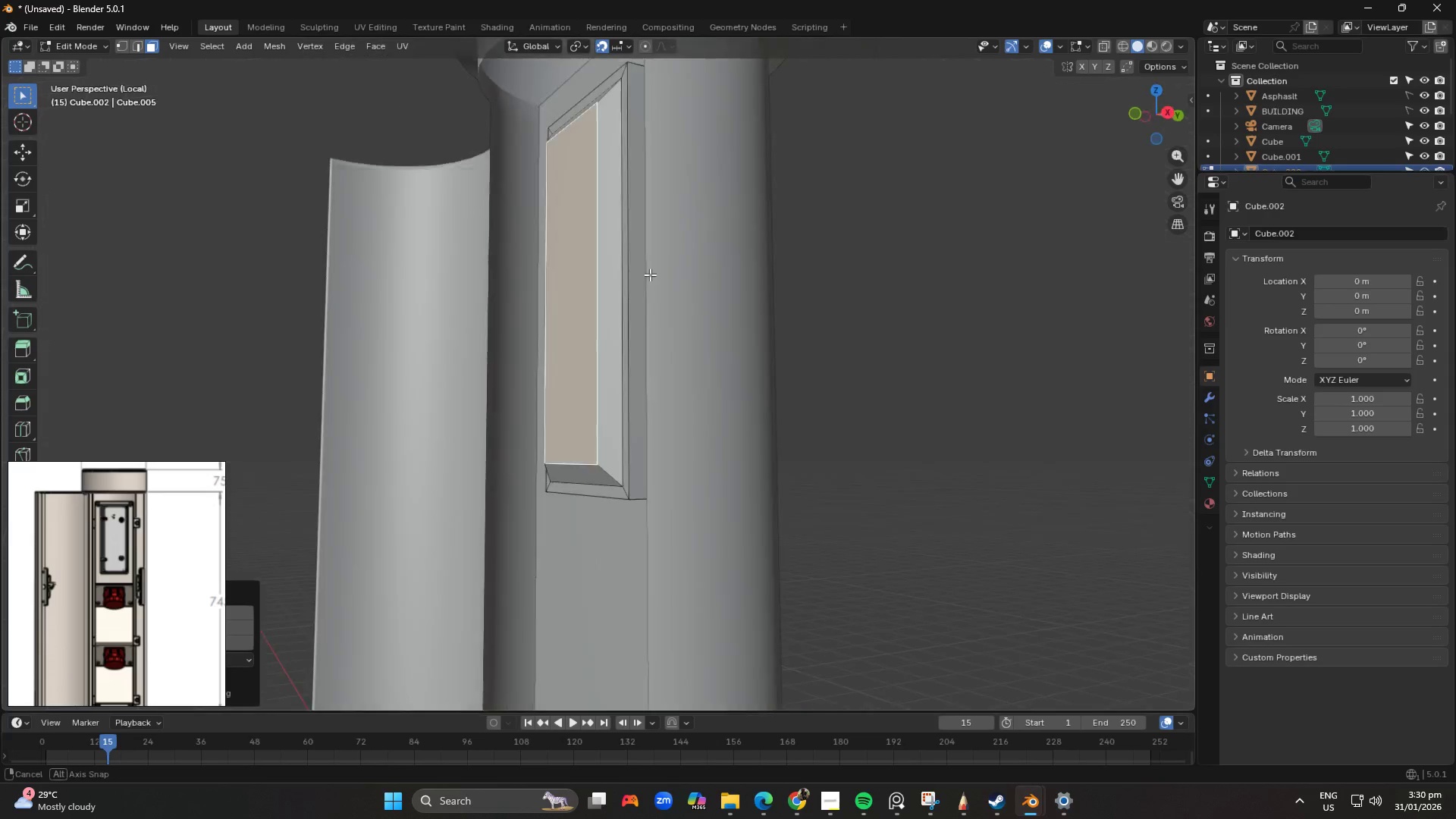 
scroll: coordinate [777, 386], scroll_direction: down, amount: 5.0
 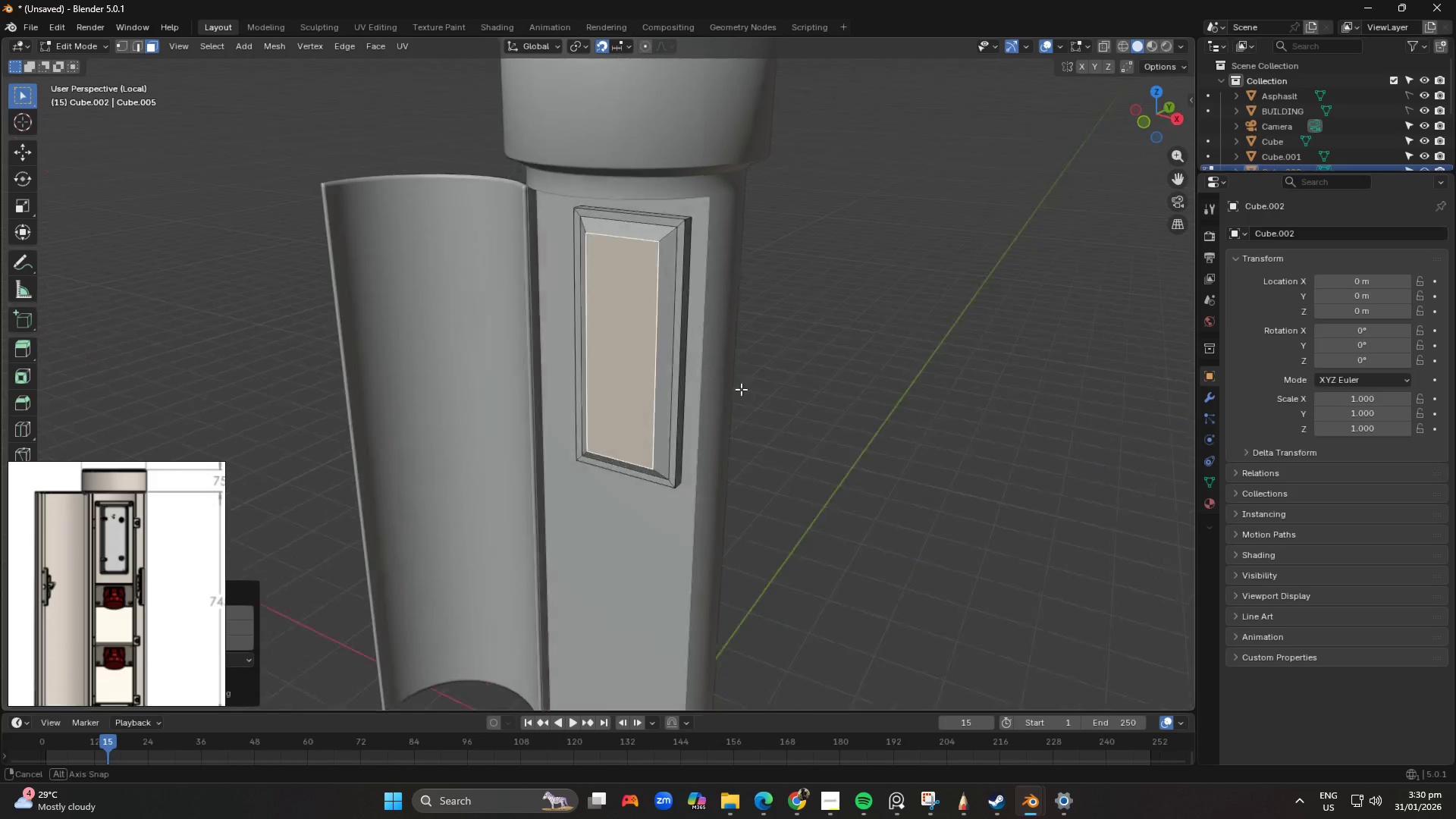 
key(Tab)
 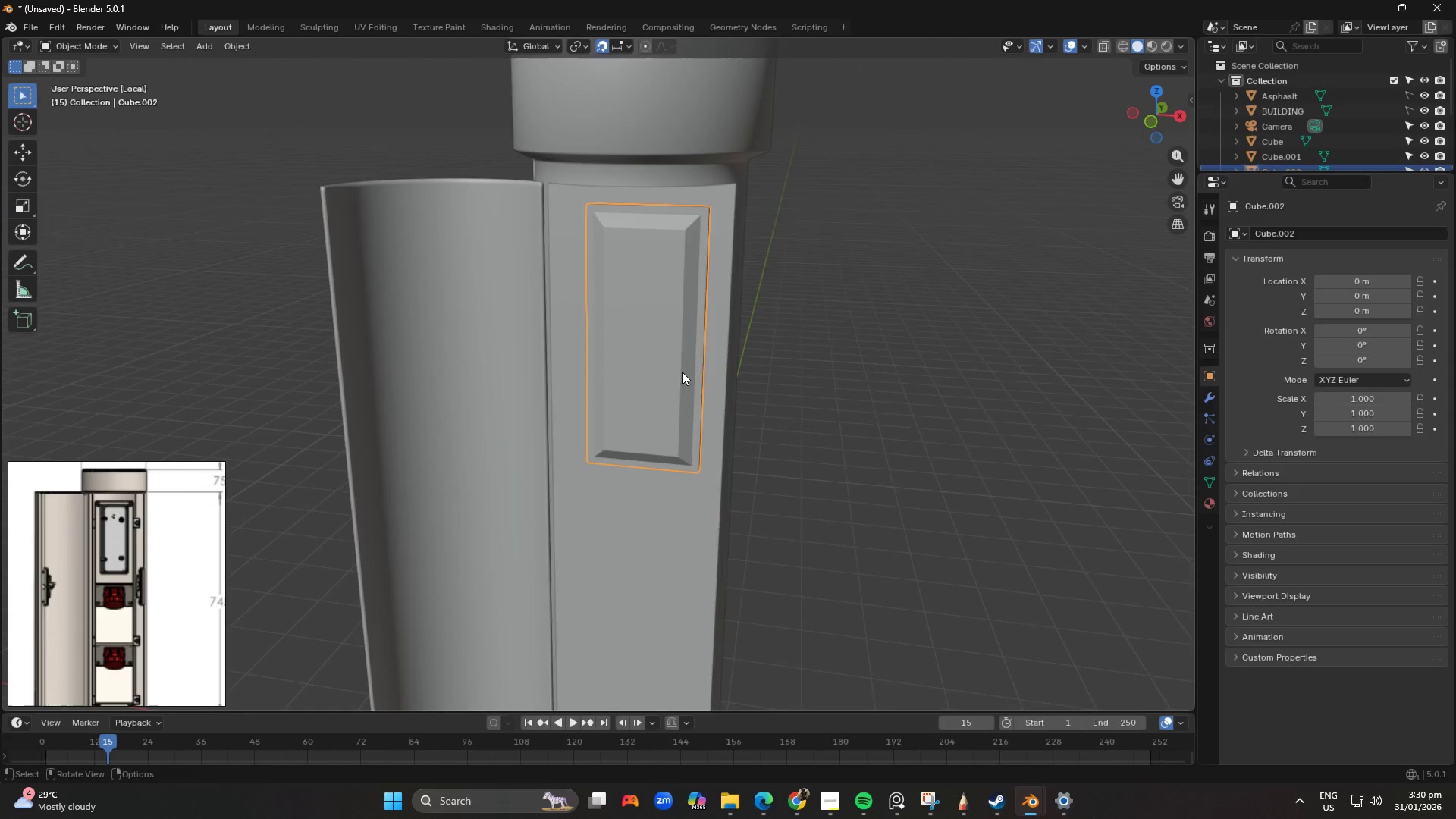 
scroll: coordinate [680, 371], scroll_direction: down, amount: 4.0
 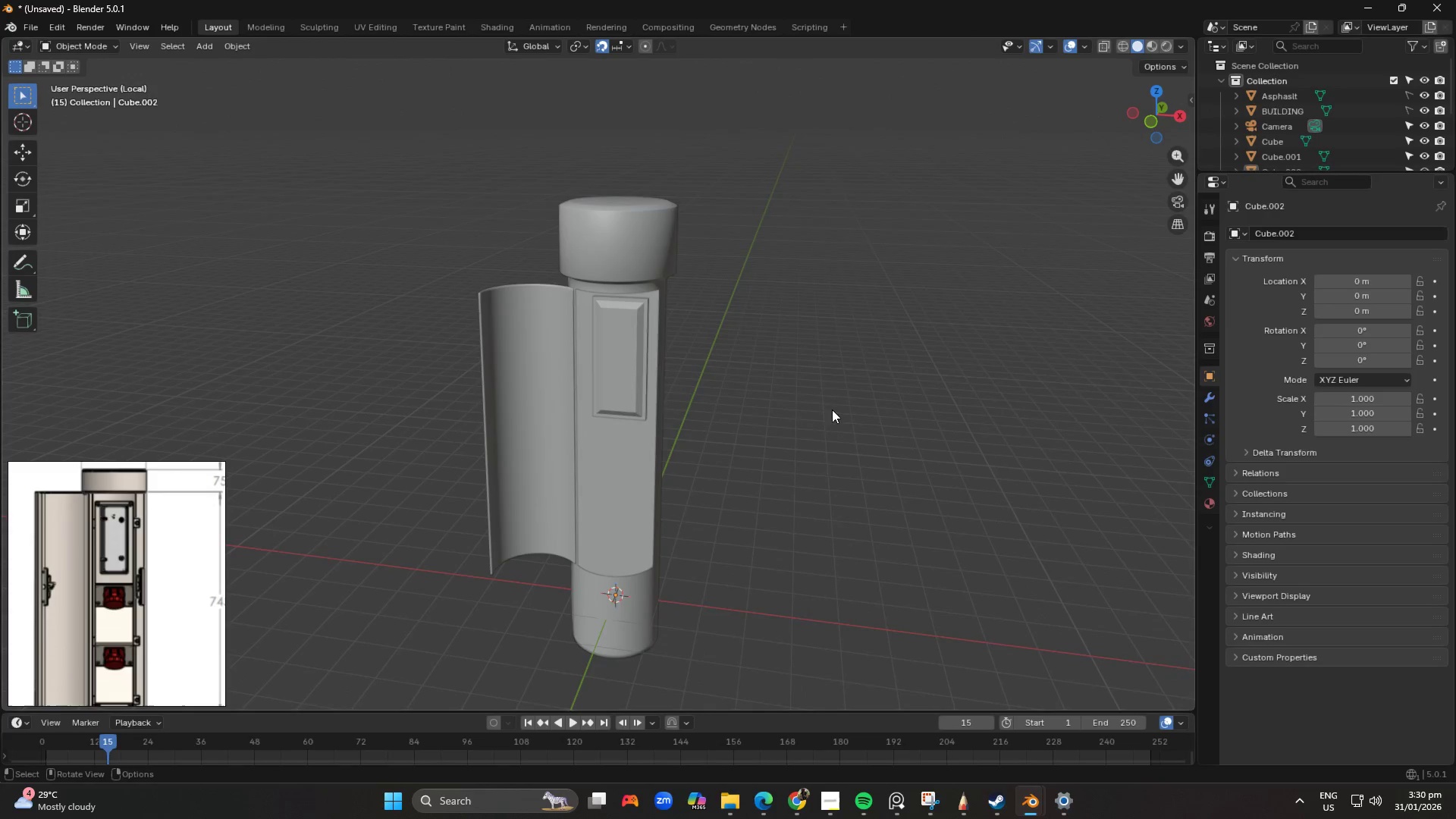 
scroll: coordinate [669, 422], scroll_direction: up, amount: 6.0
 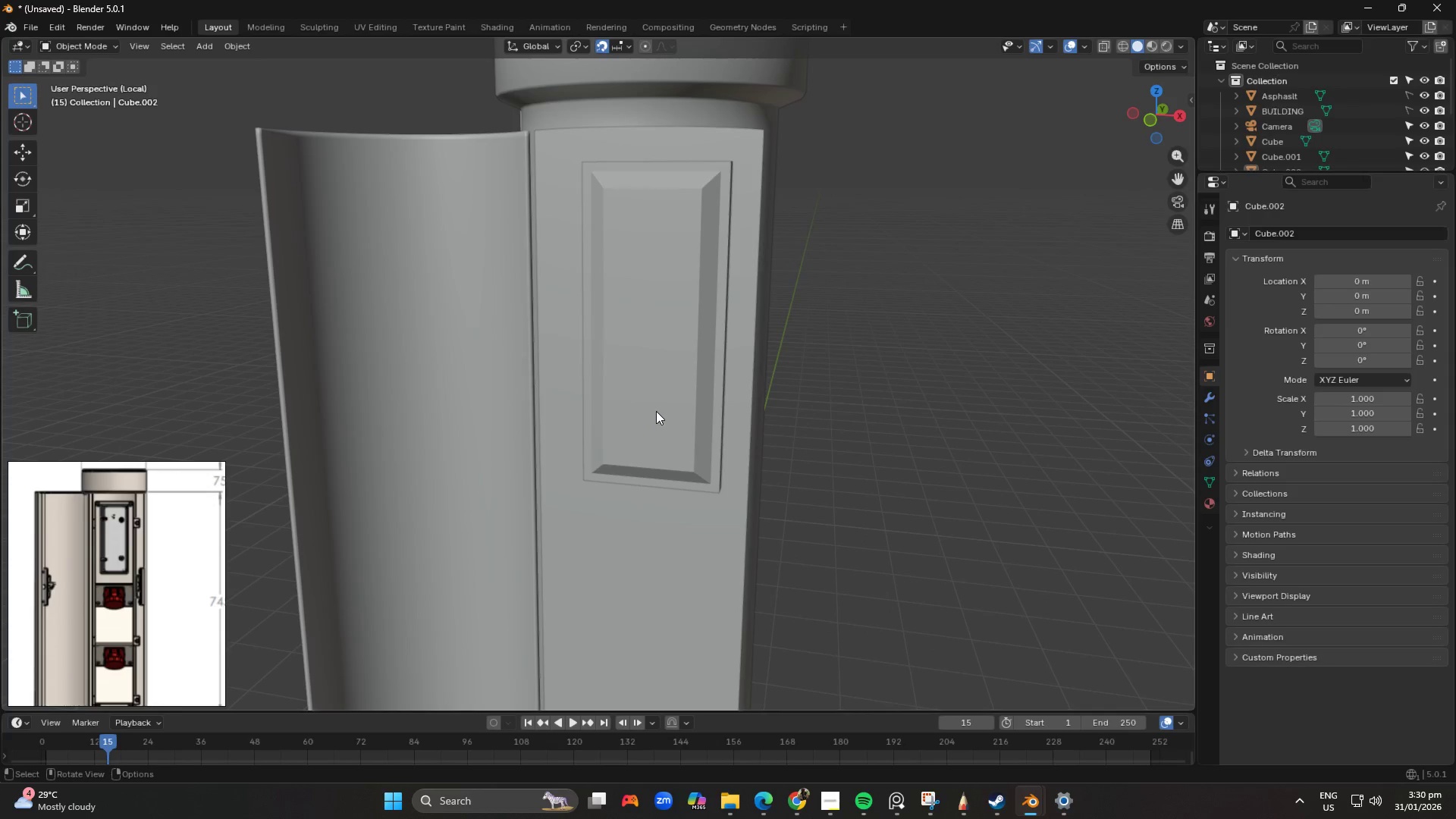 
key(Shift+ShiftLeft)
 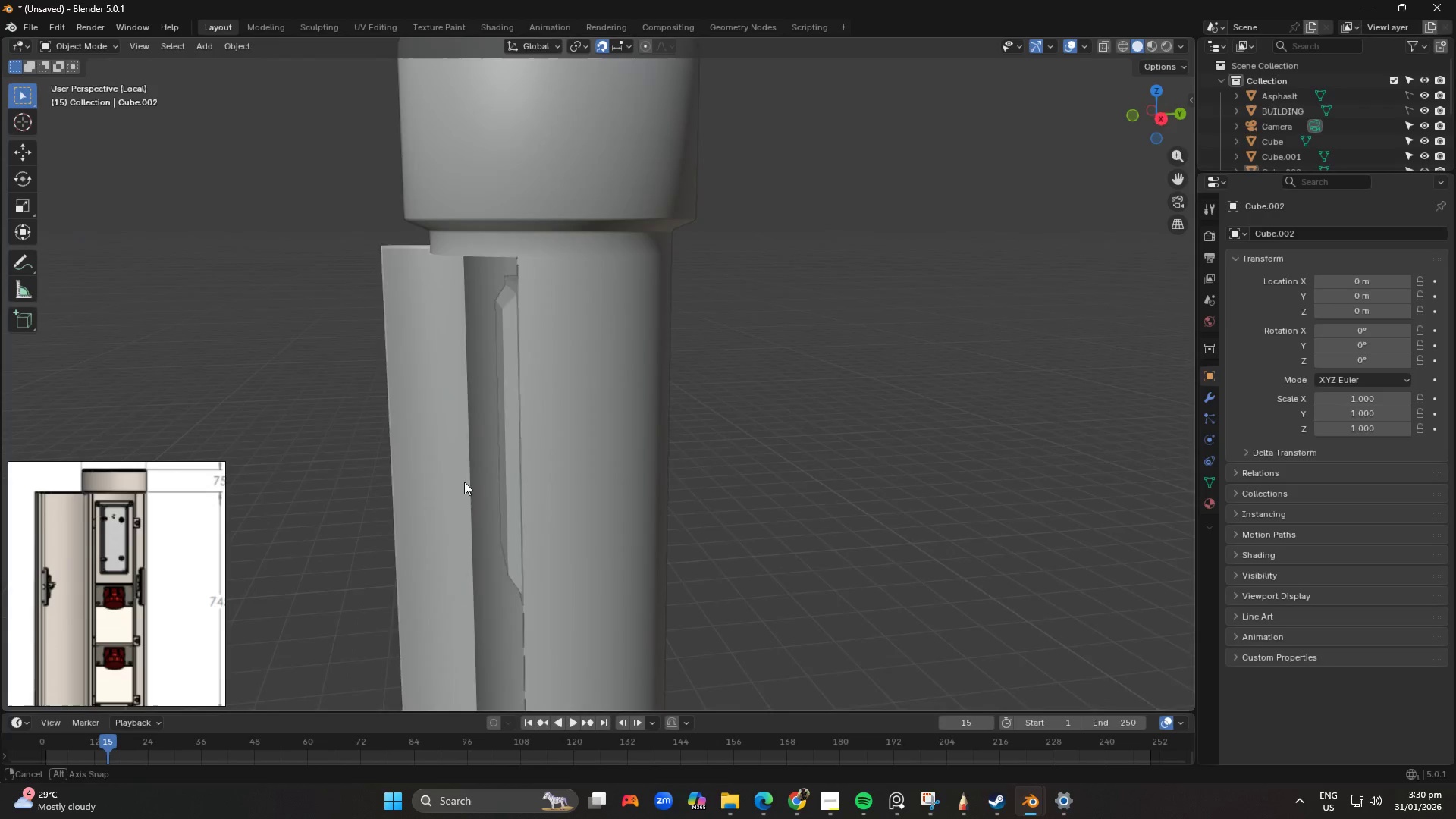 
scroll: coordinate [560, 479], scroll_direction: up, amount: 1.0
 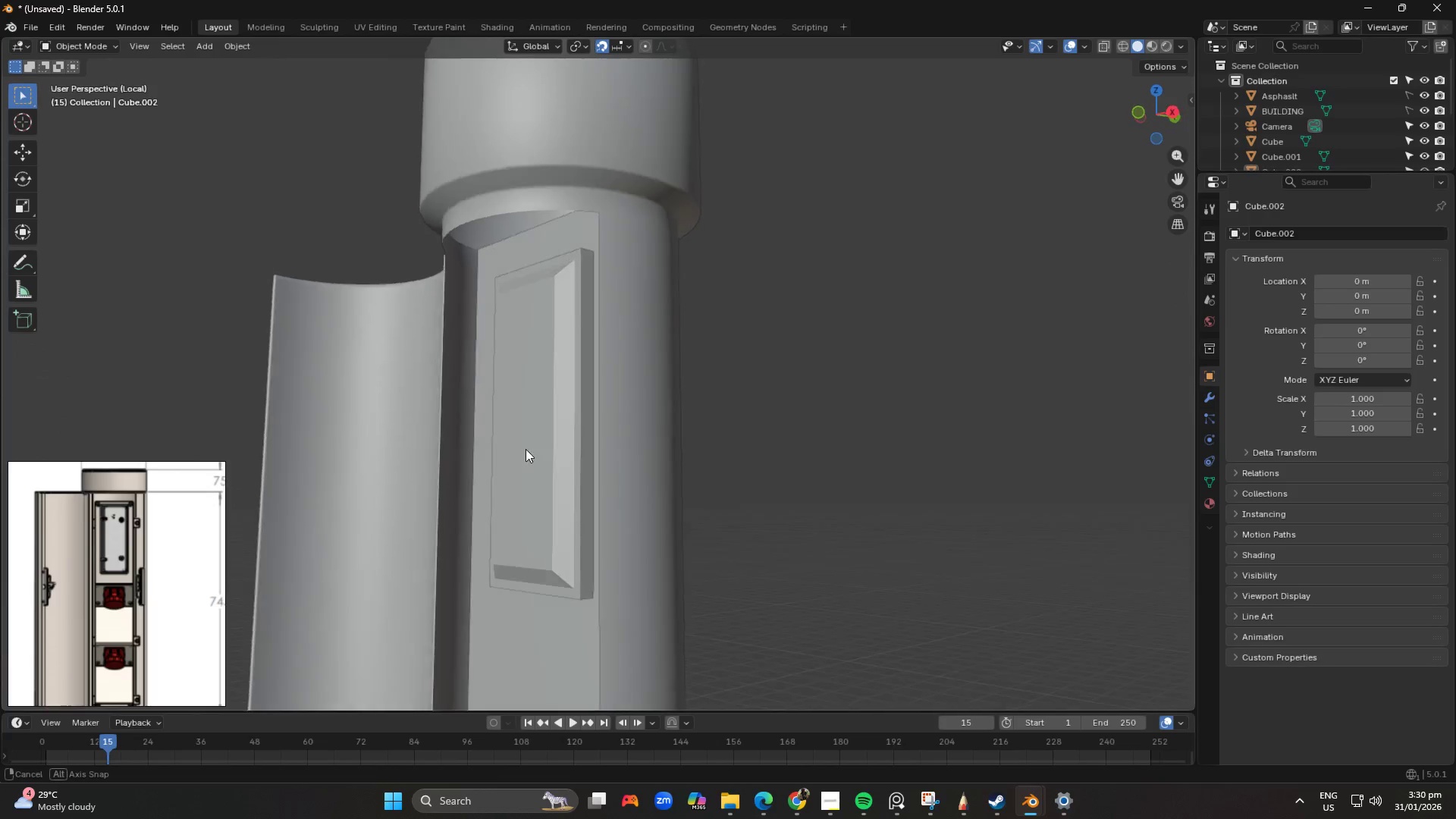 
scroll: coordinate [623, 431], scroll_direction: down, amount: 3.0
 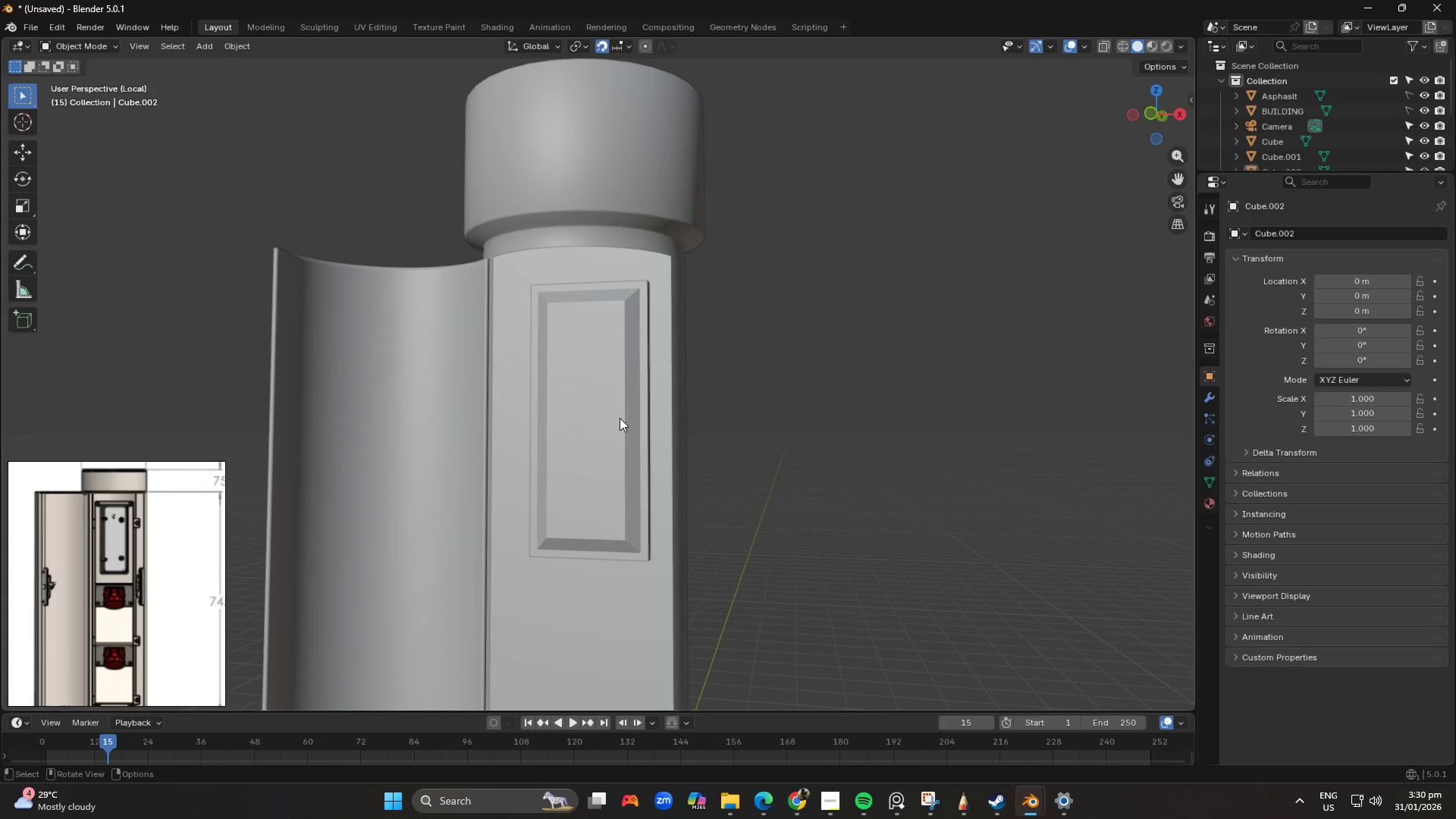 
wait(6.99)
 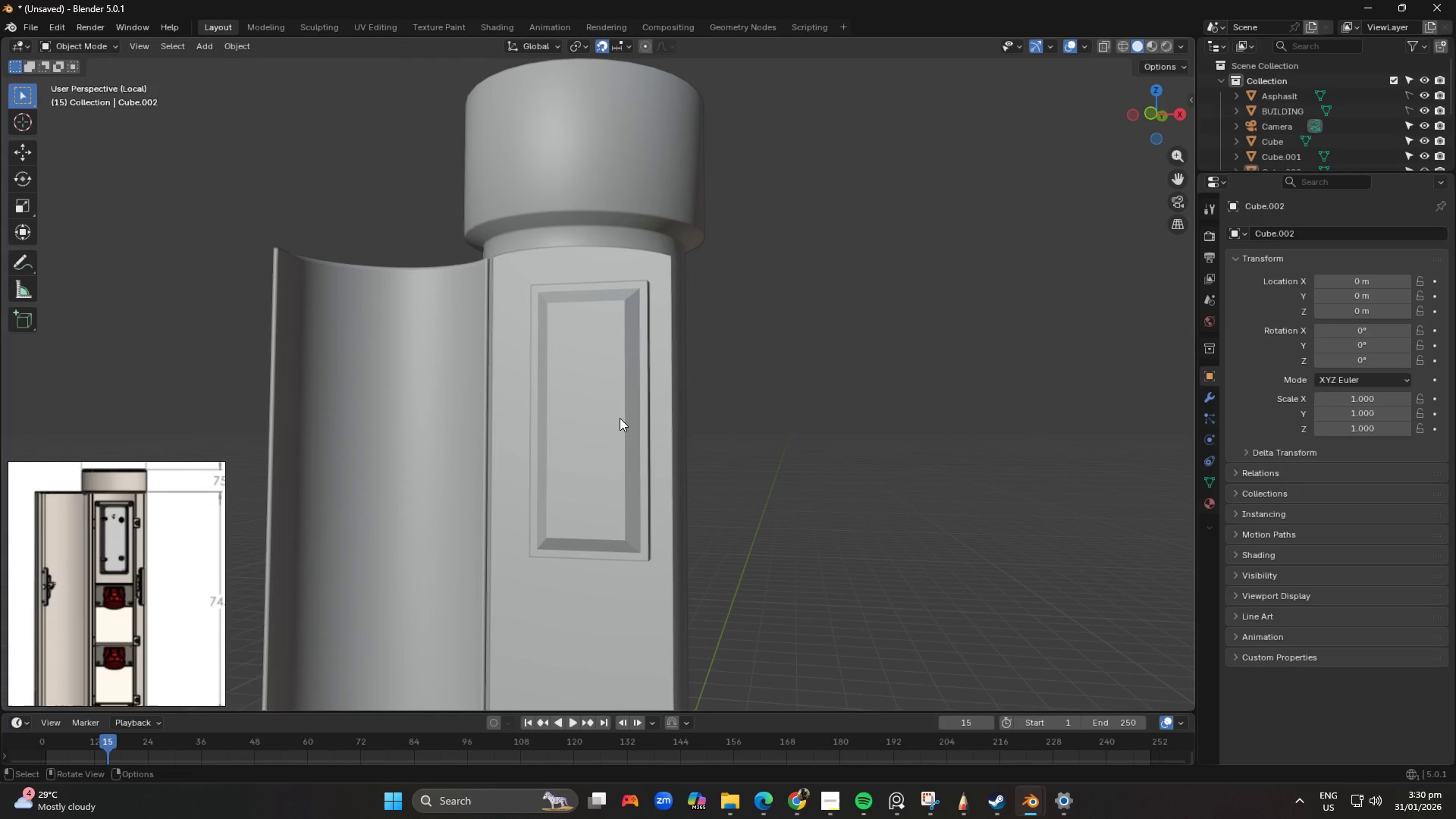 
scroll: coordinate [645, 520], scroll_direction: down, amount: 3.0
 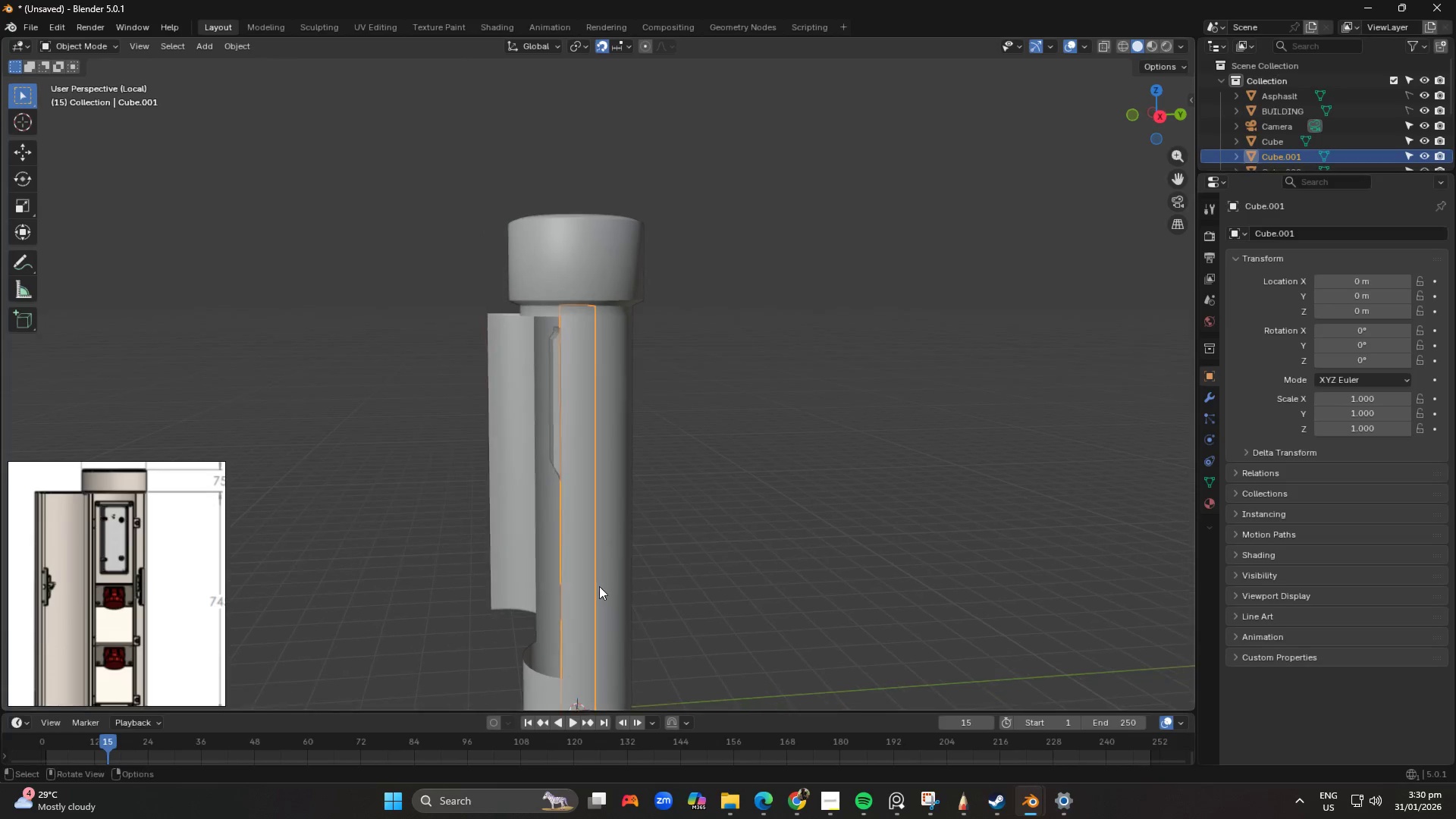 
key(Shift+ShiftLeft)
 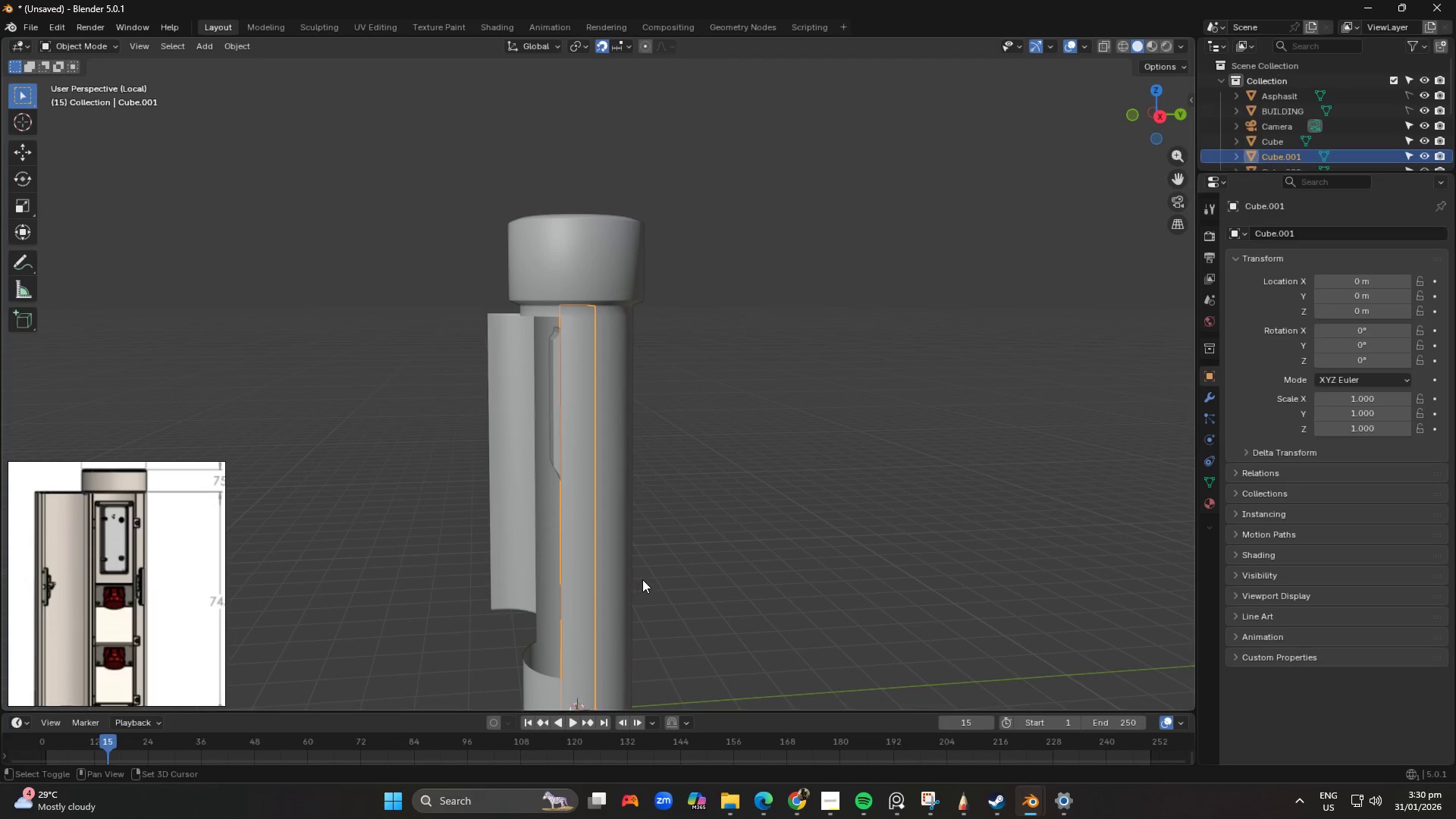 
key(Shift+D)
 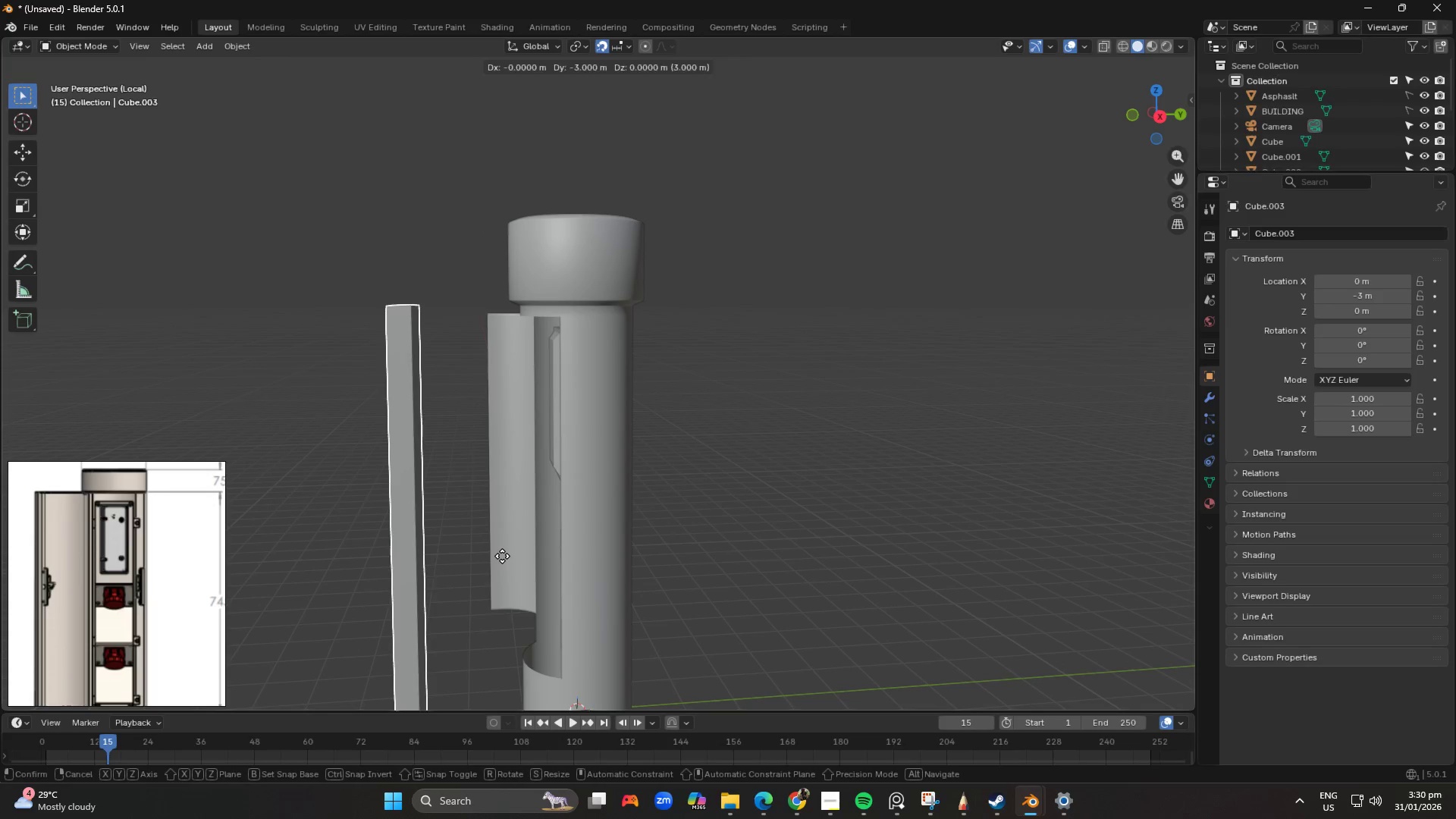 
left_click([502, 556])
 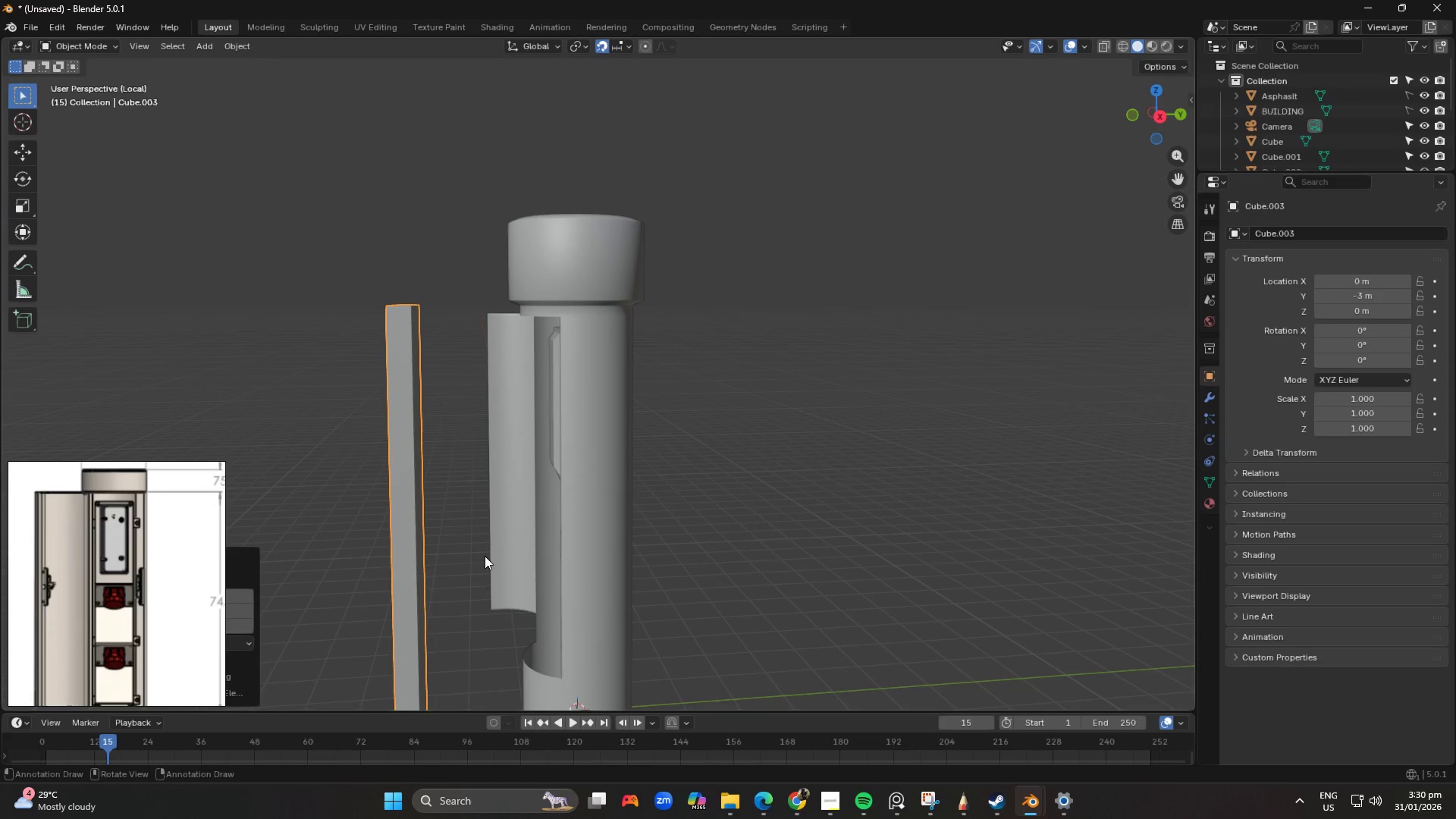 
key(Numpad1)
 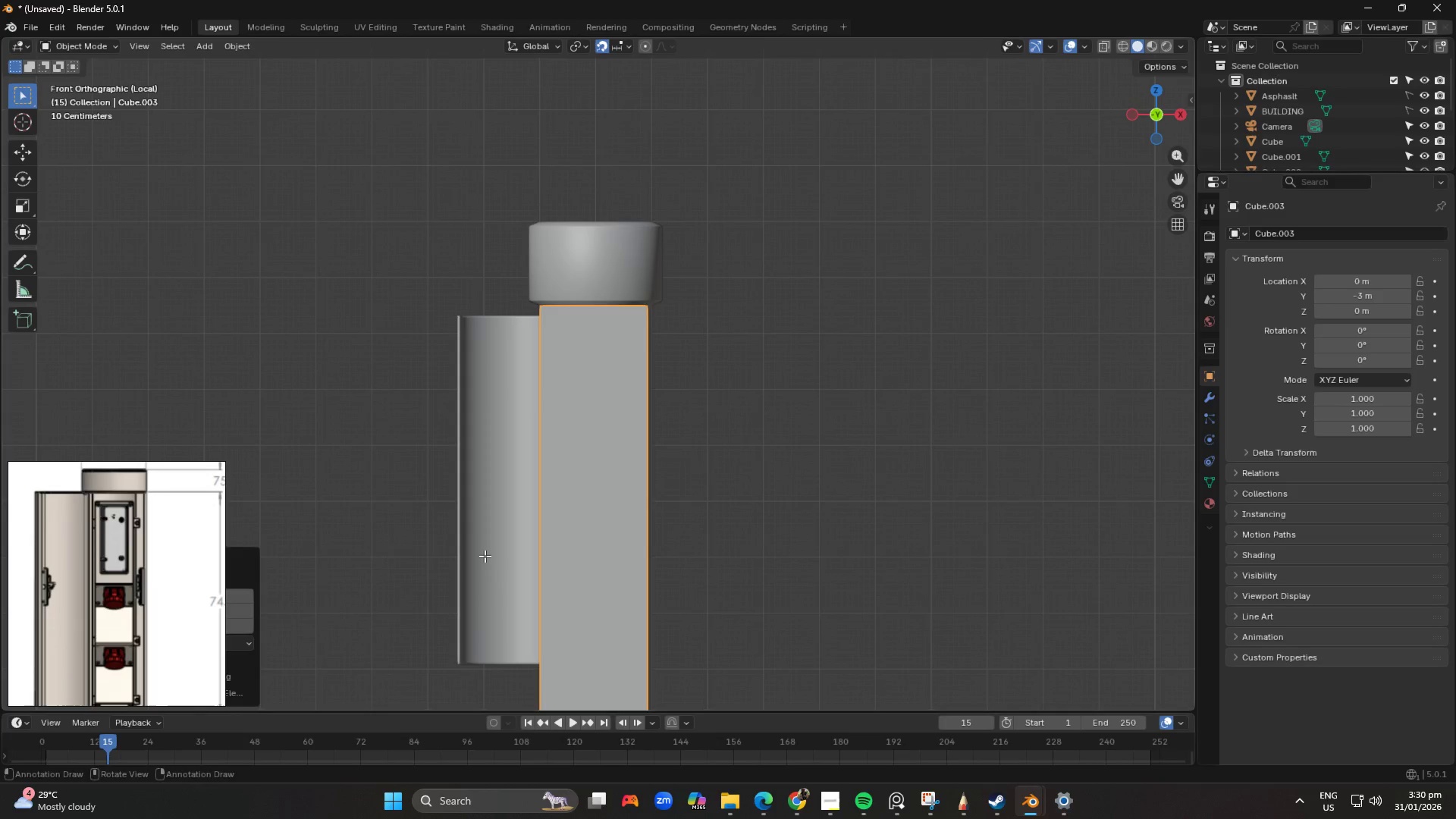 
key(Tab)
 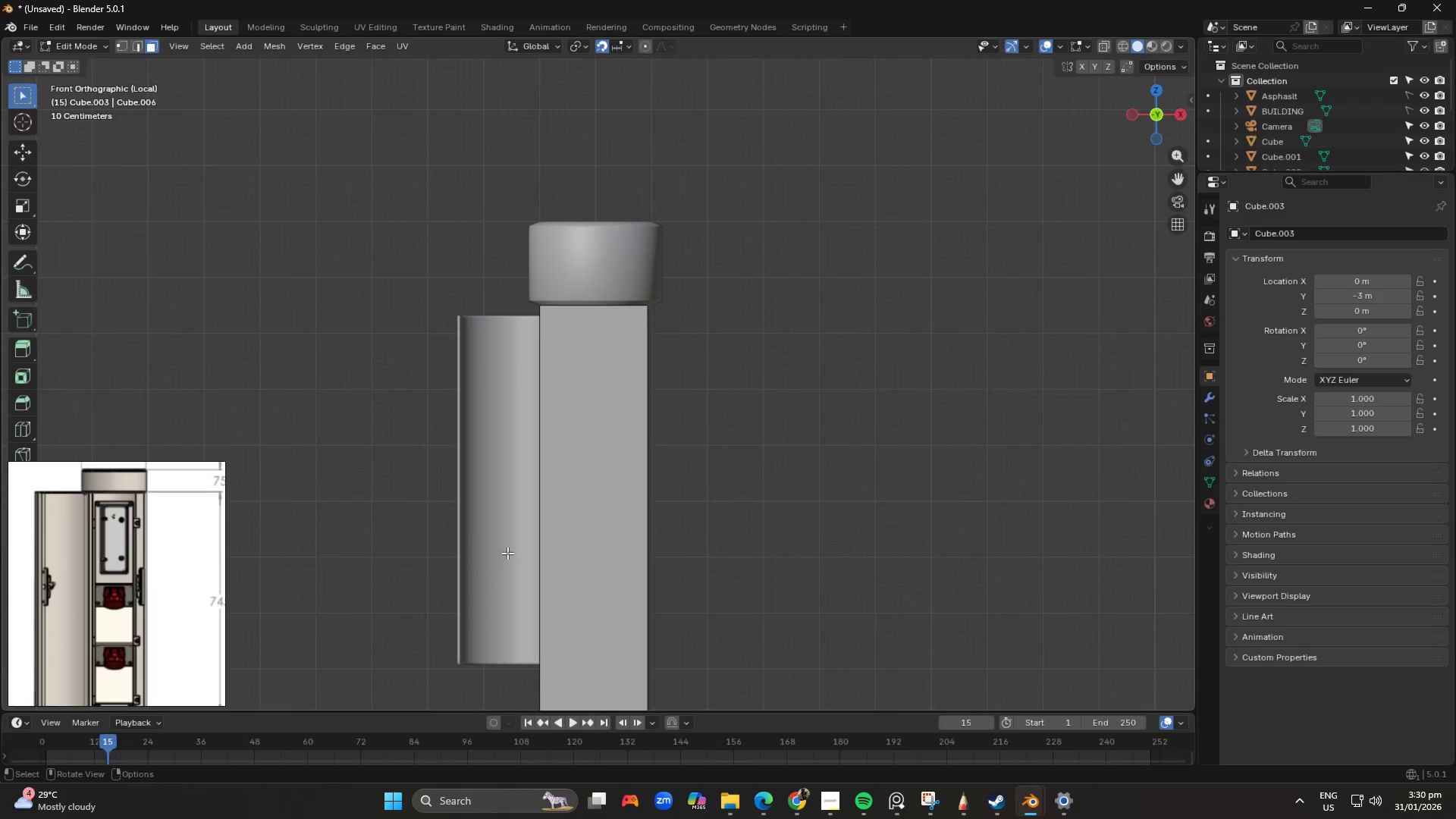 
scroll: coordinate [518, 532], scroll_direction: down, amount: 4.0
 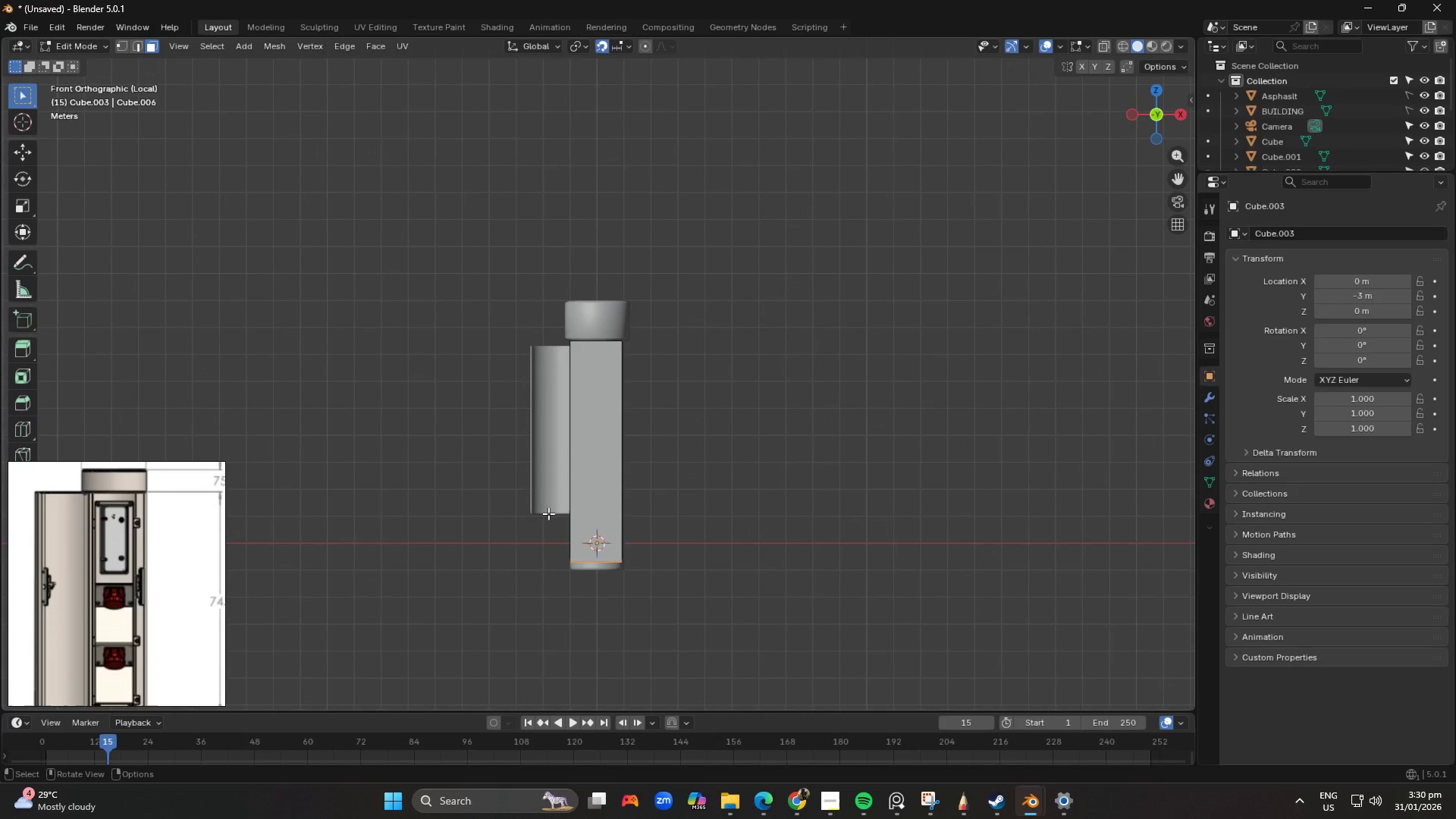 
type(gz)
 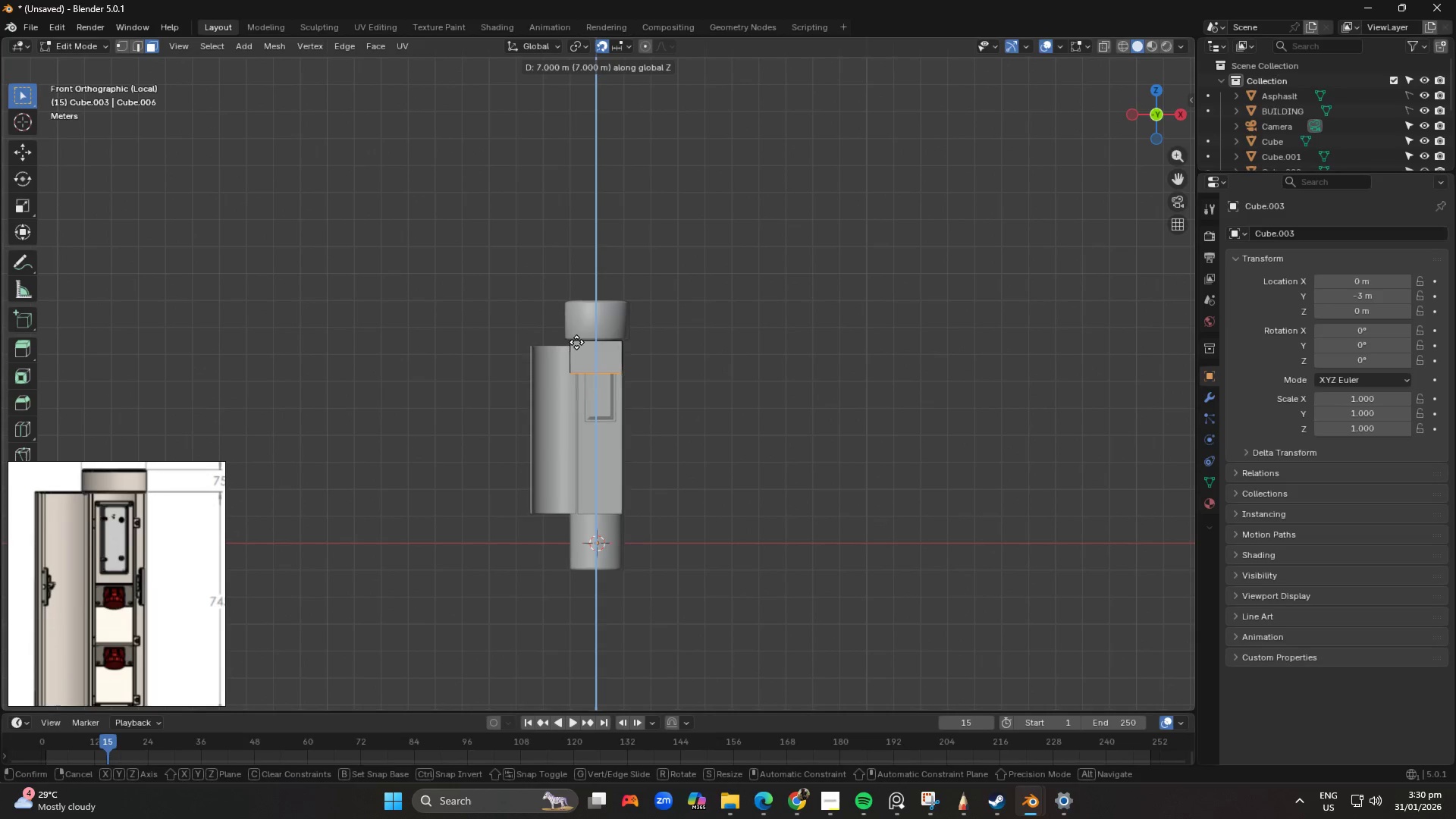 
left_click([576, 342])
 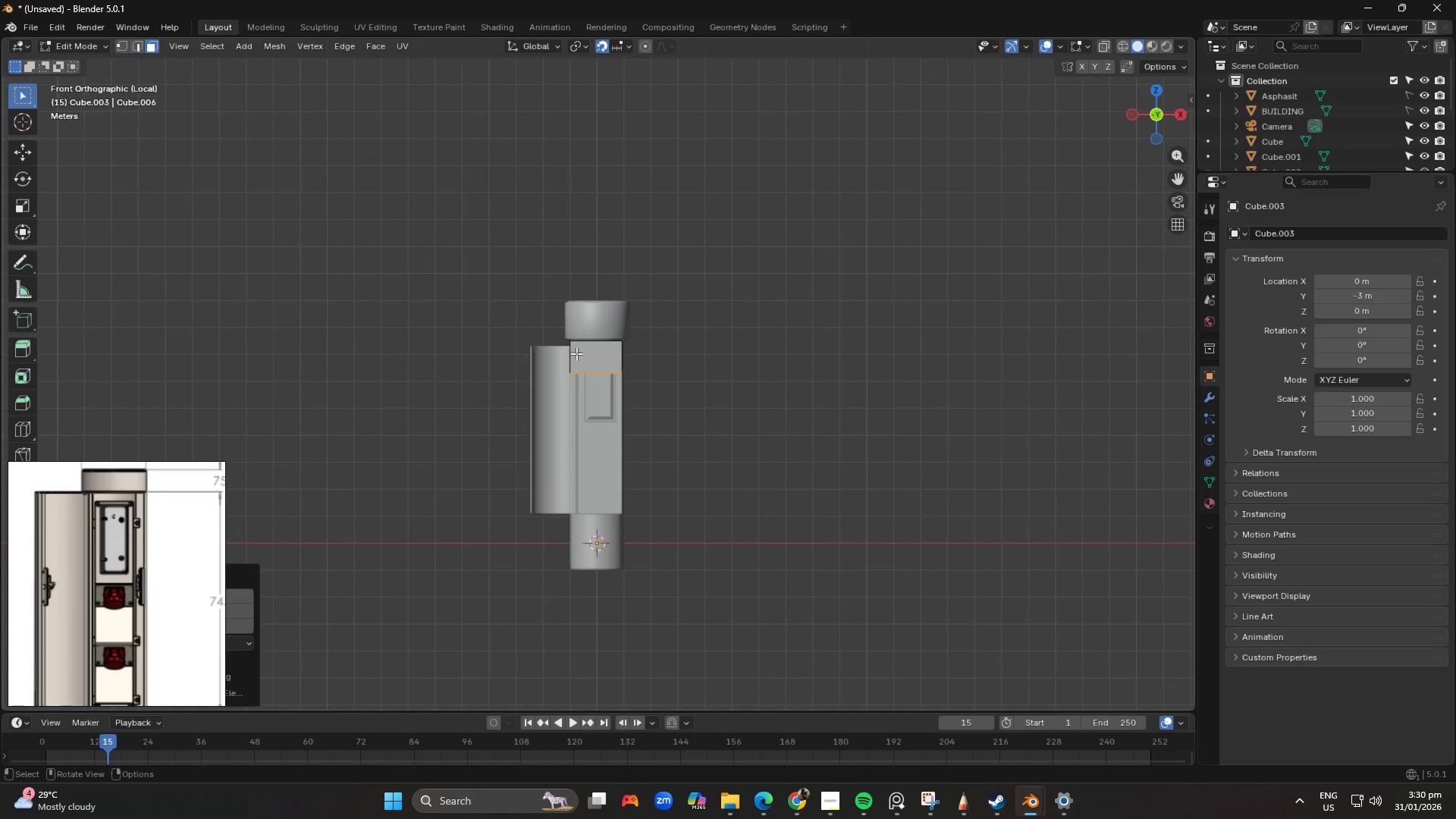 
scroll: coordinate [592, 371], scroll_direction: up, amount: 5.0
 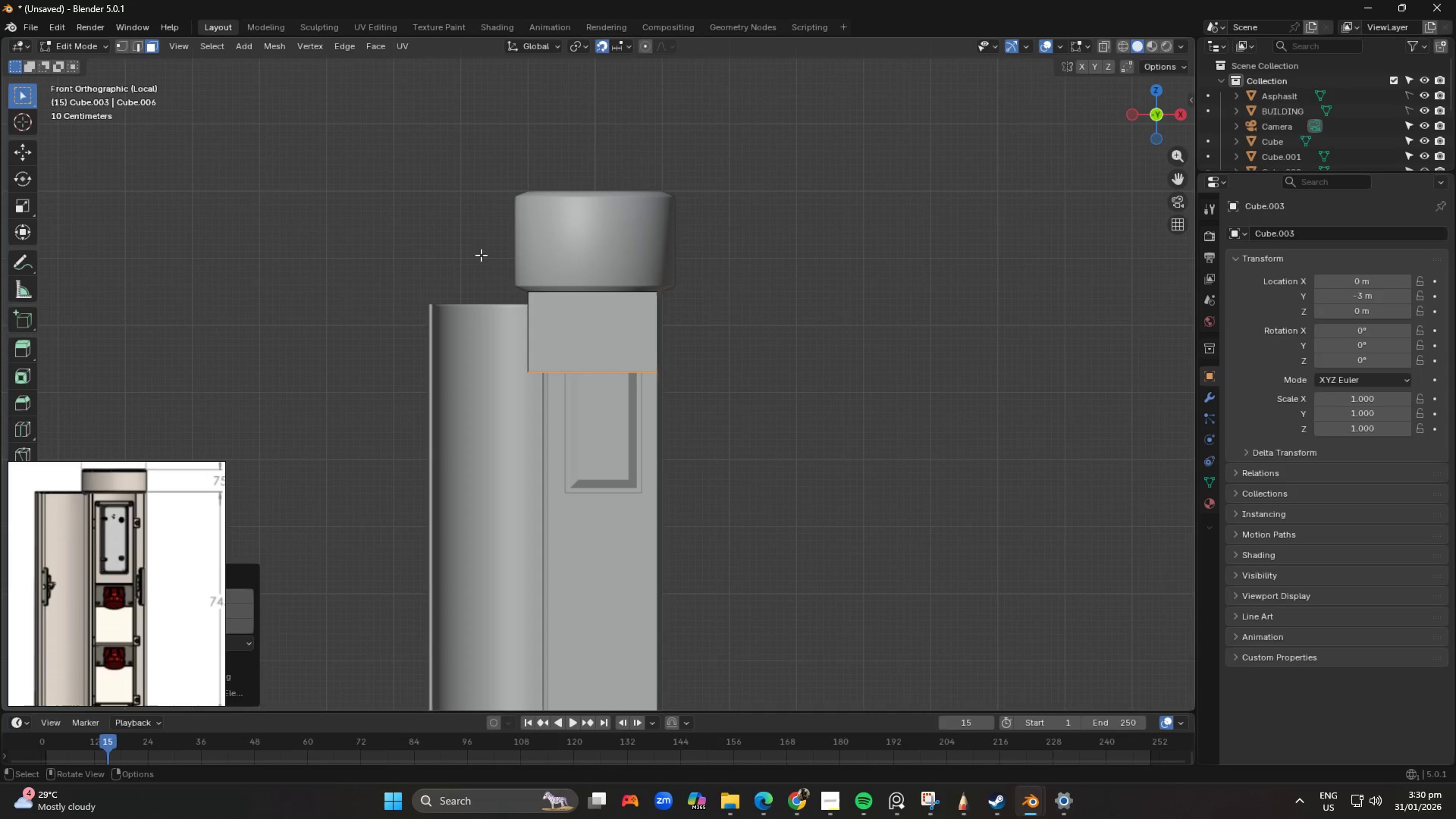 
left_click_drag(start_coordinate=[456, 225], to_coordinate=[941, 518])
 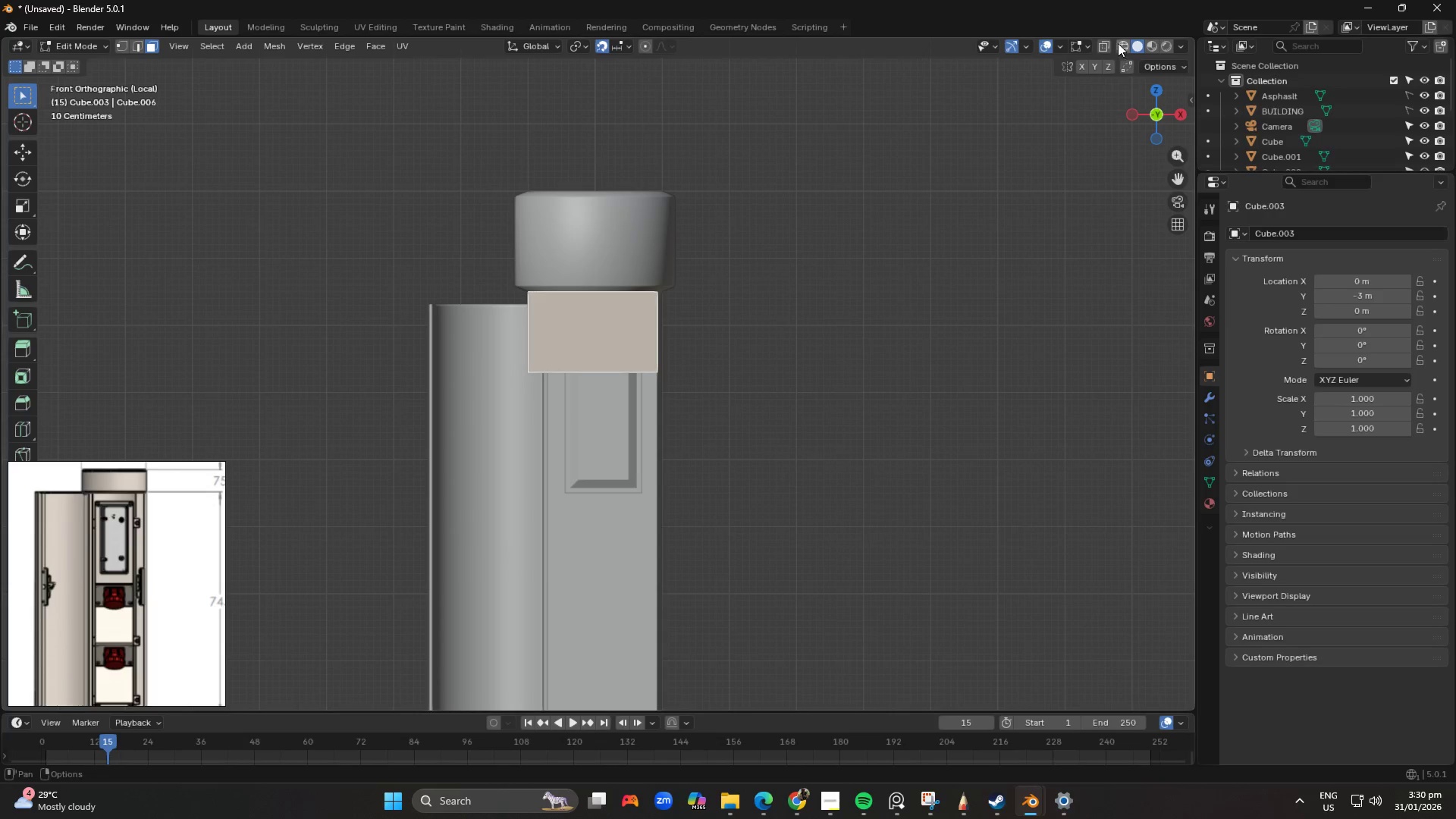 
left_click([1100, 44])
 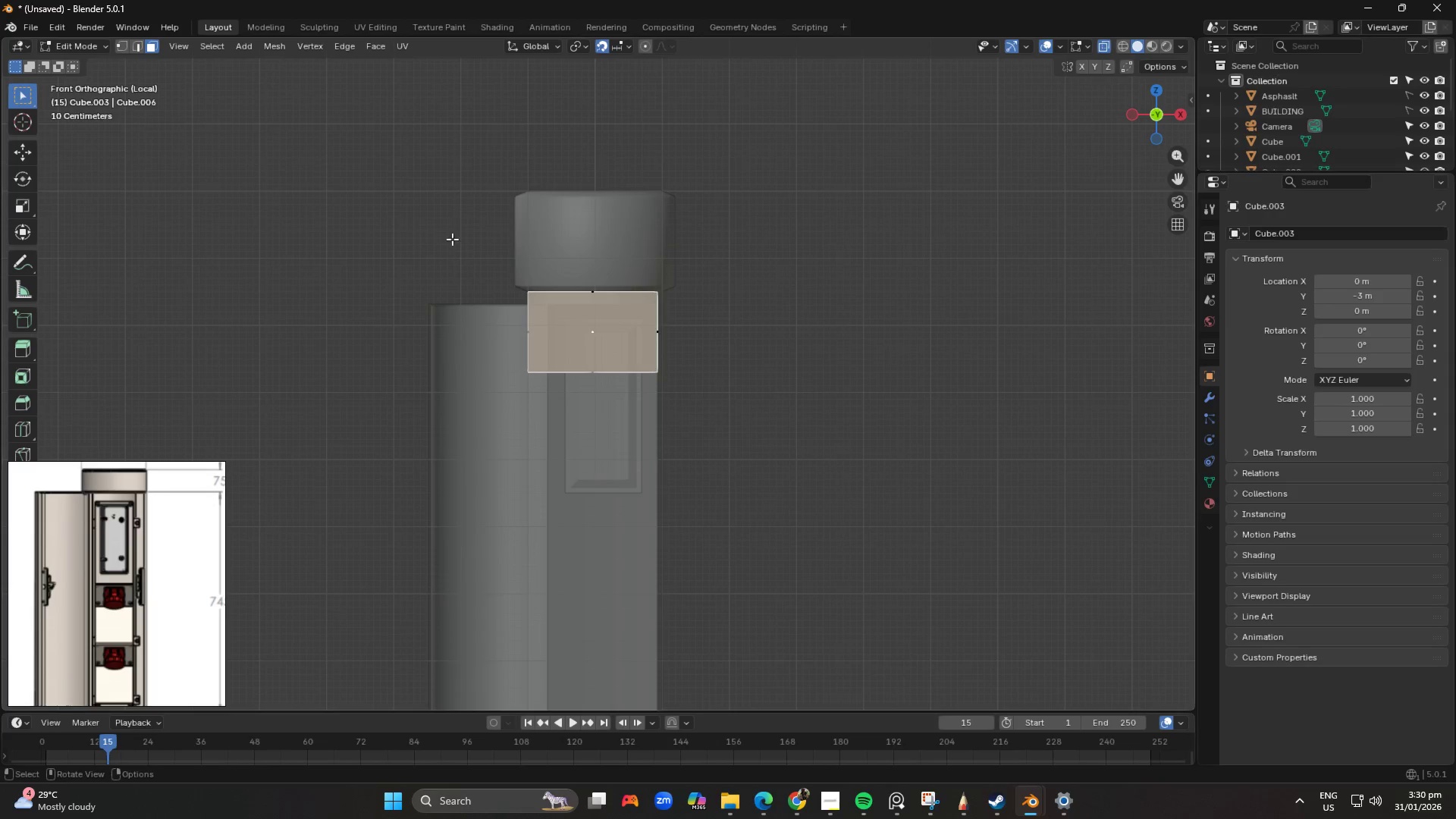 
left_click_drag(start_coordinate=[426, 221], to_coordinate=[767, 421])
 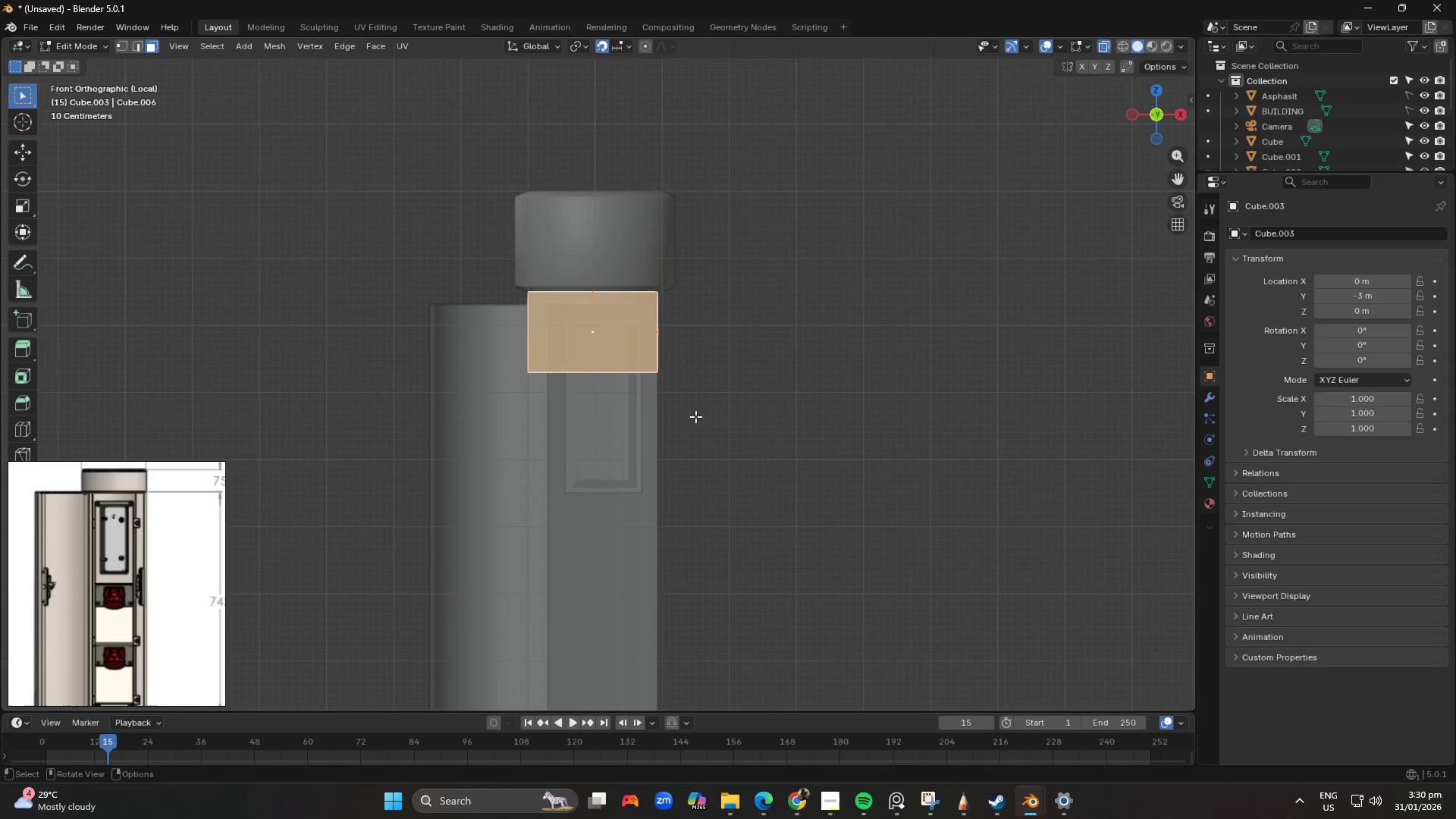 
key(S)
 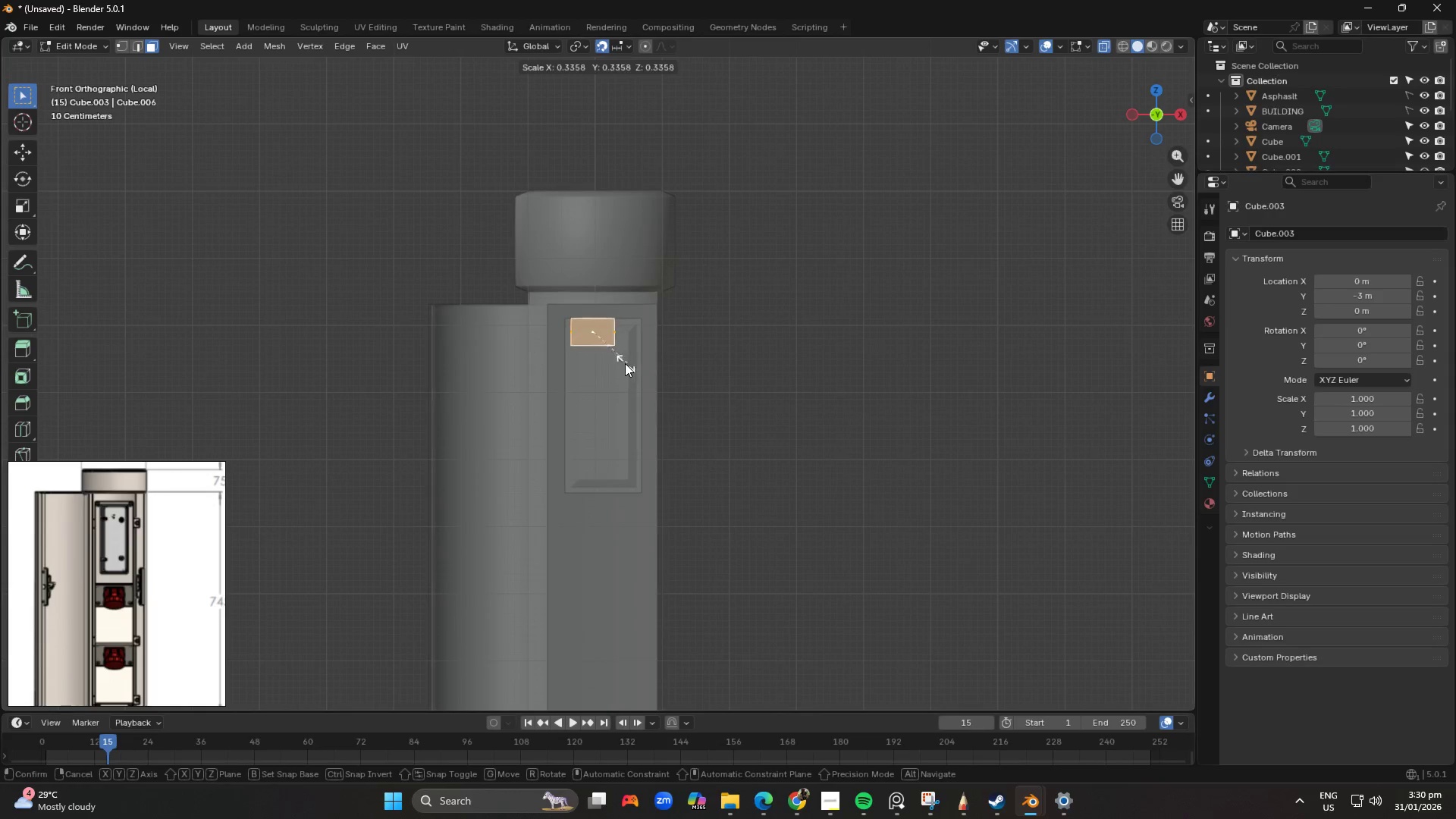 
left_click([616, 363])
 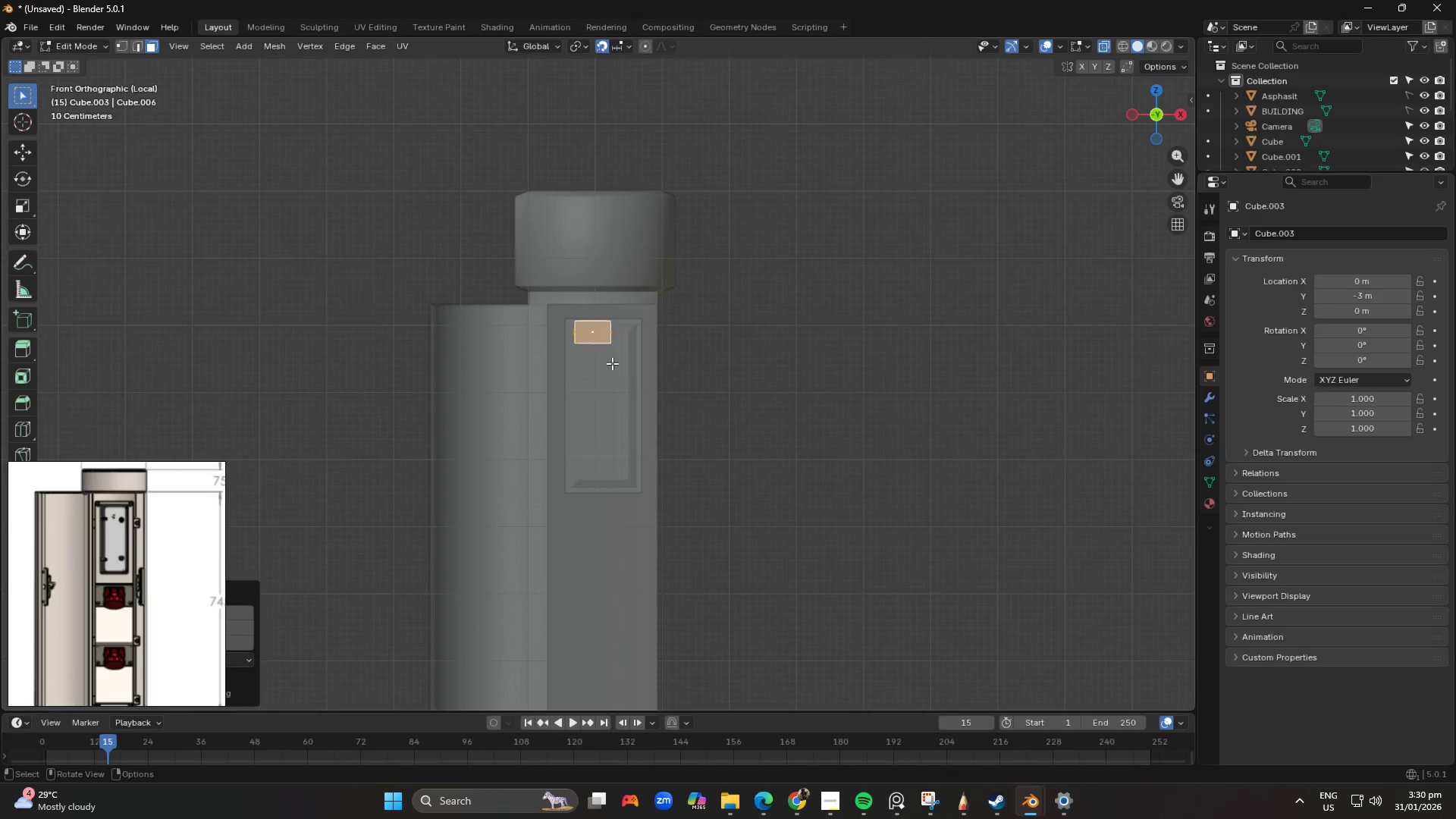 
key(Shift+ShiftLeft)
 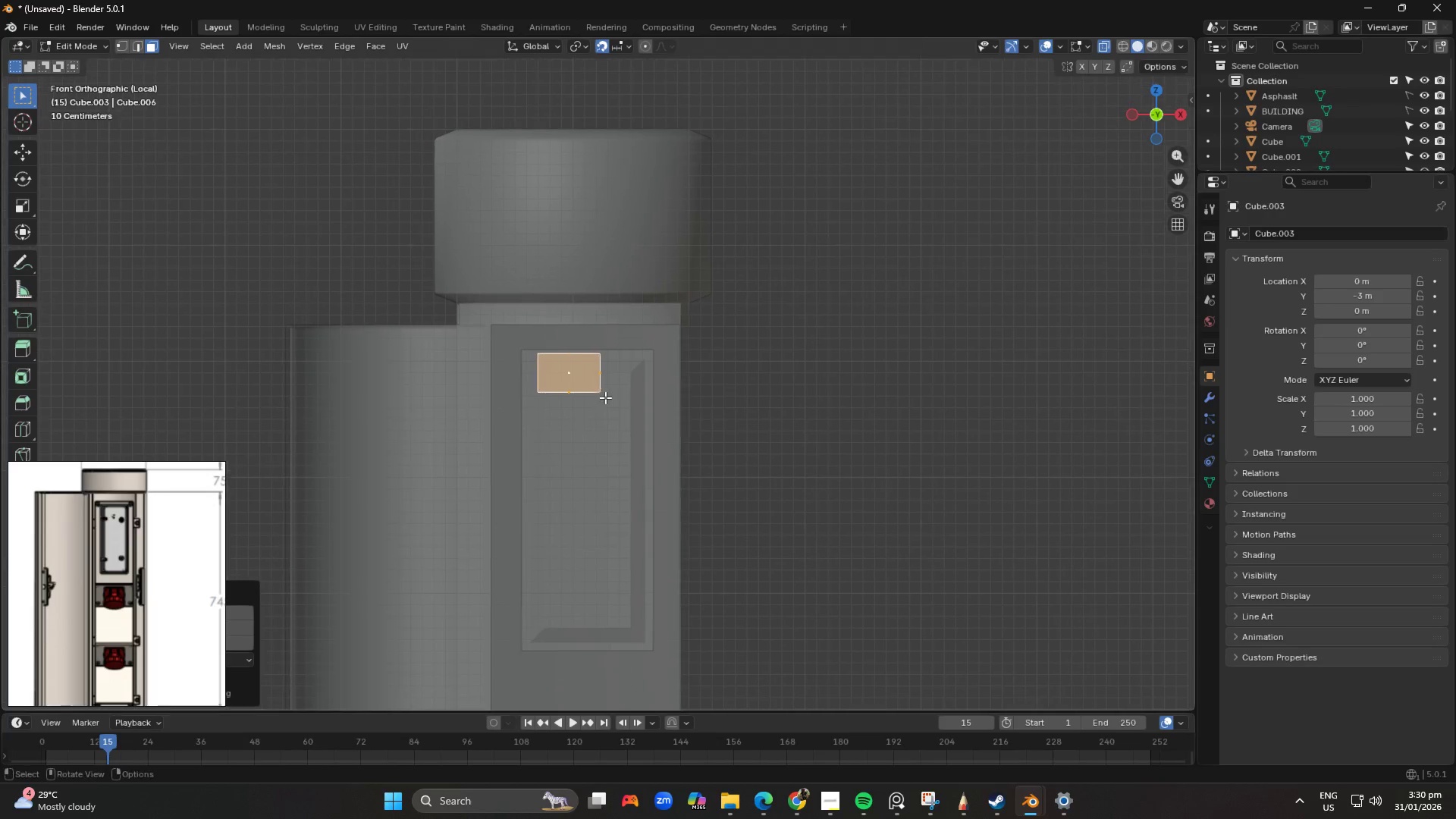 
scroll: coordinate [609, 349], scroll_direction: up, amount: 3.0
 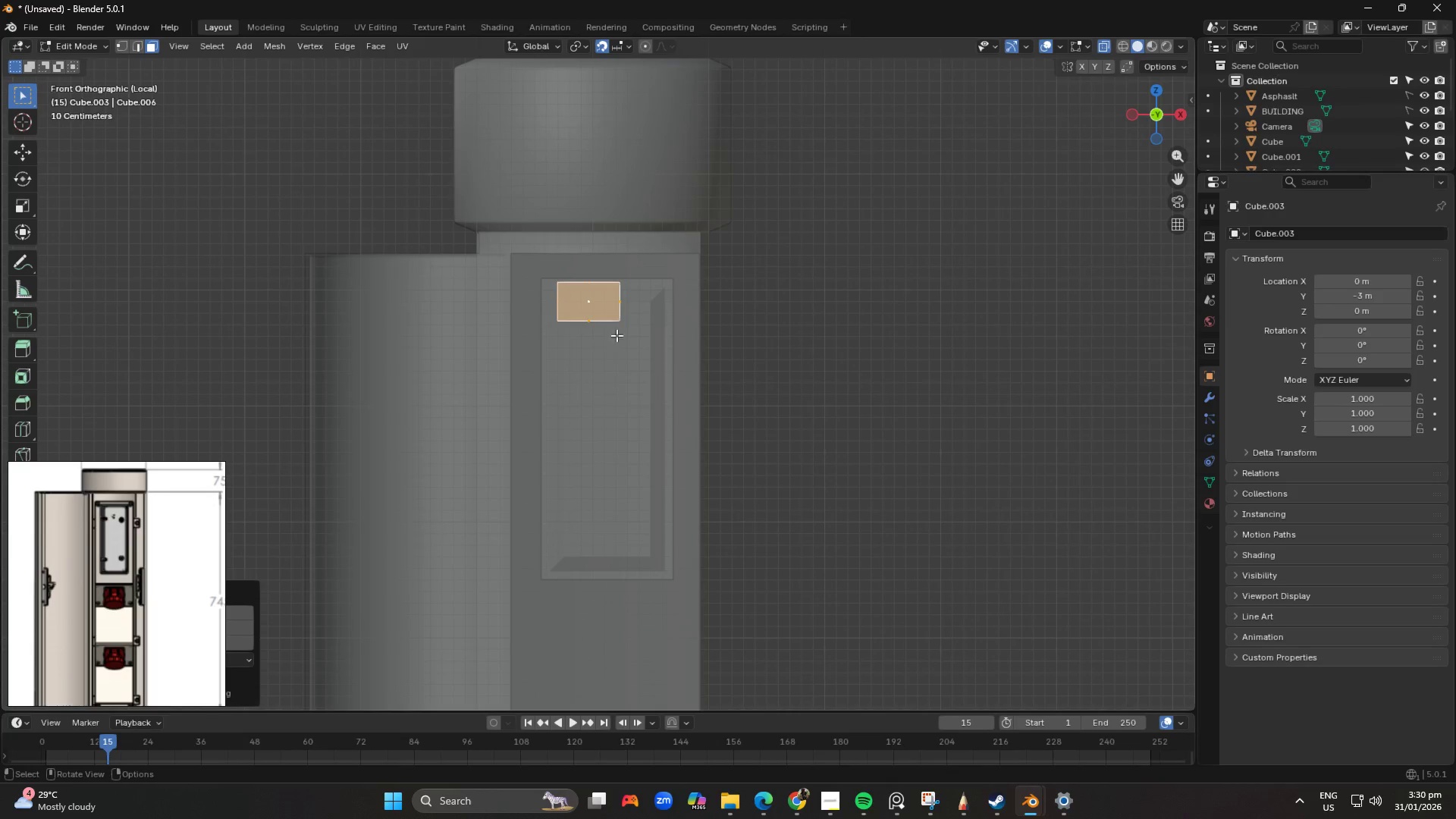 
type(gz)
 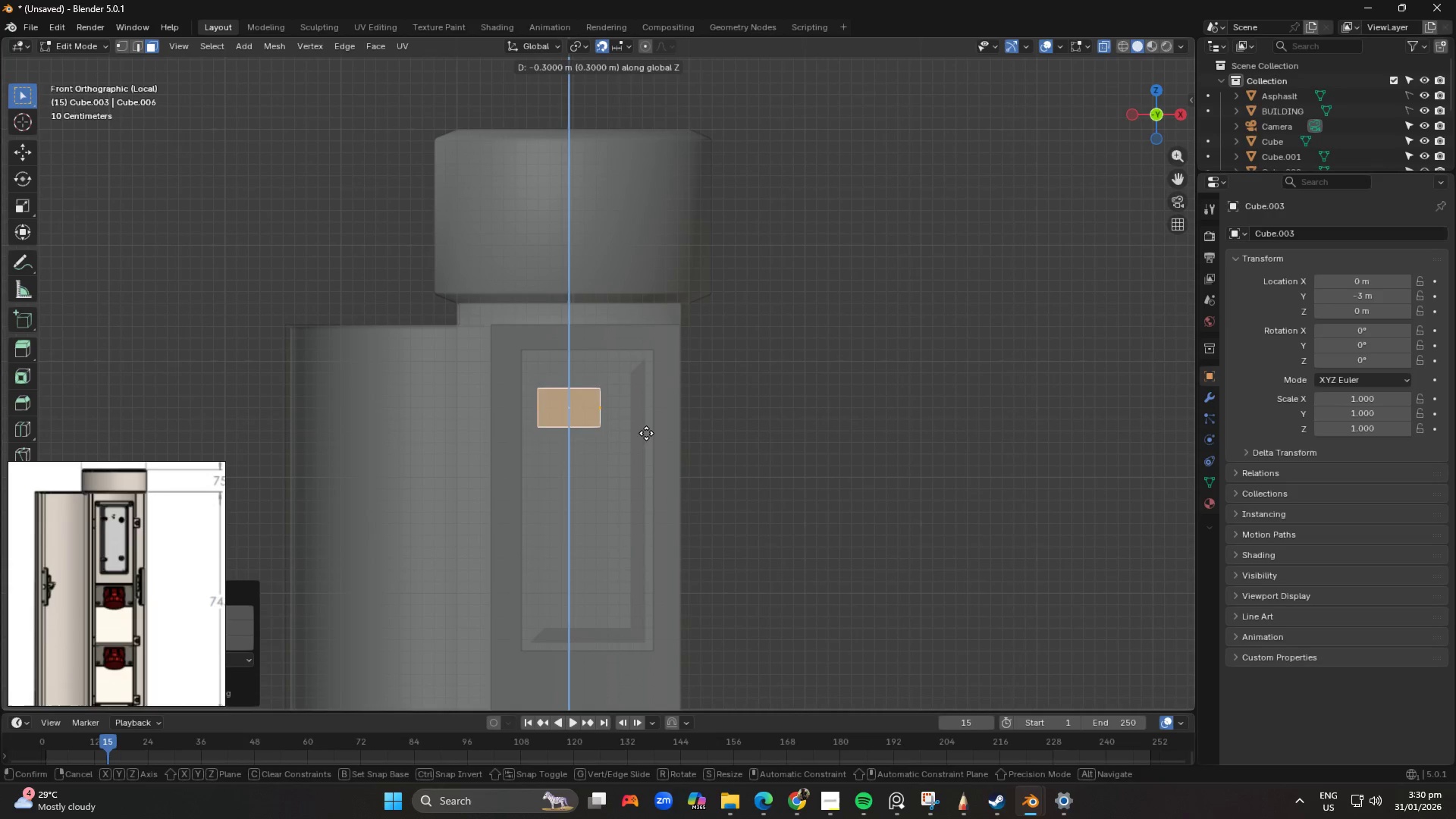 
left_click([646, 433])
 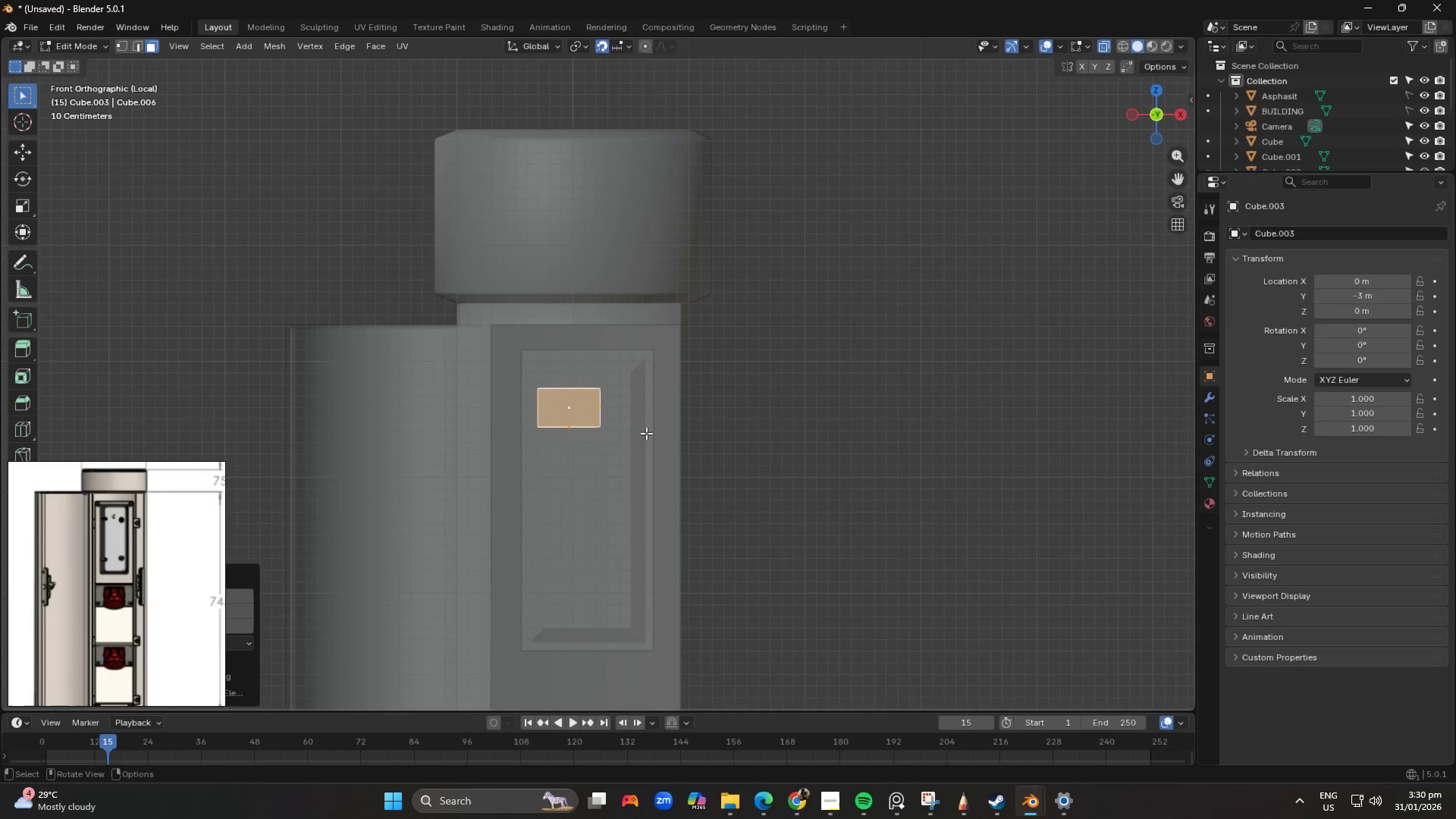 
type(gx)
 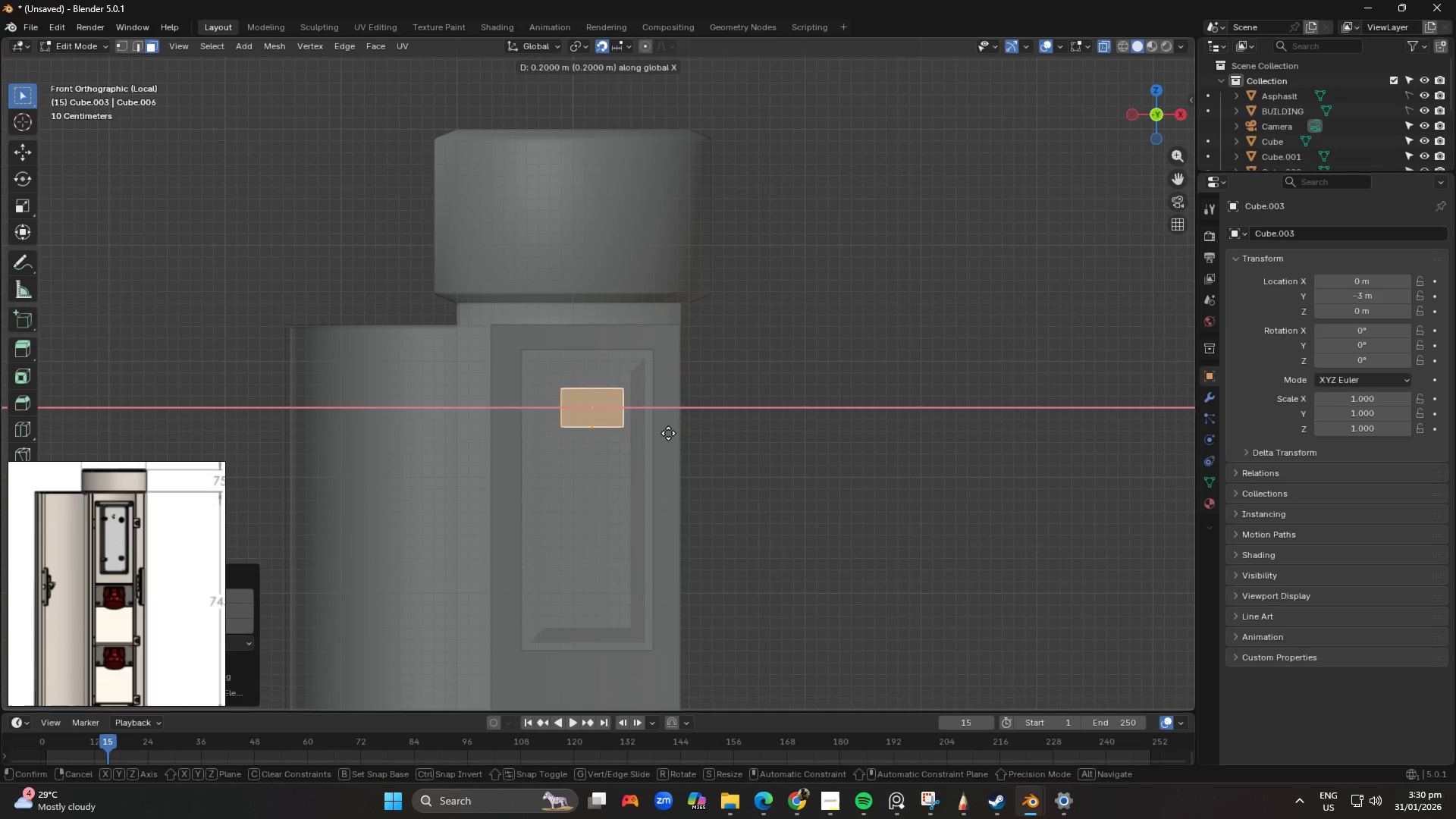 
key(Shift+ShiftLeft)
 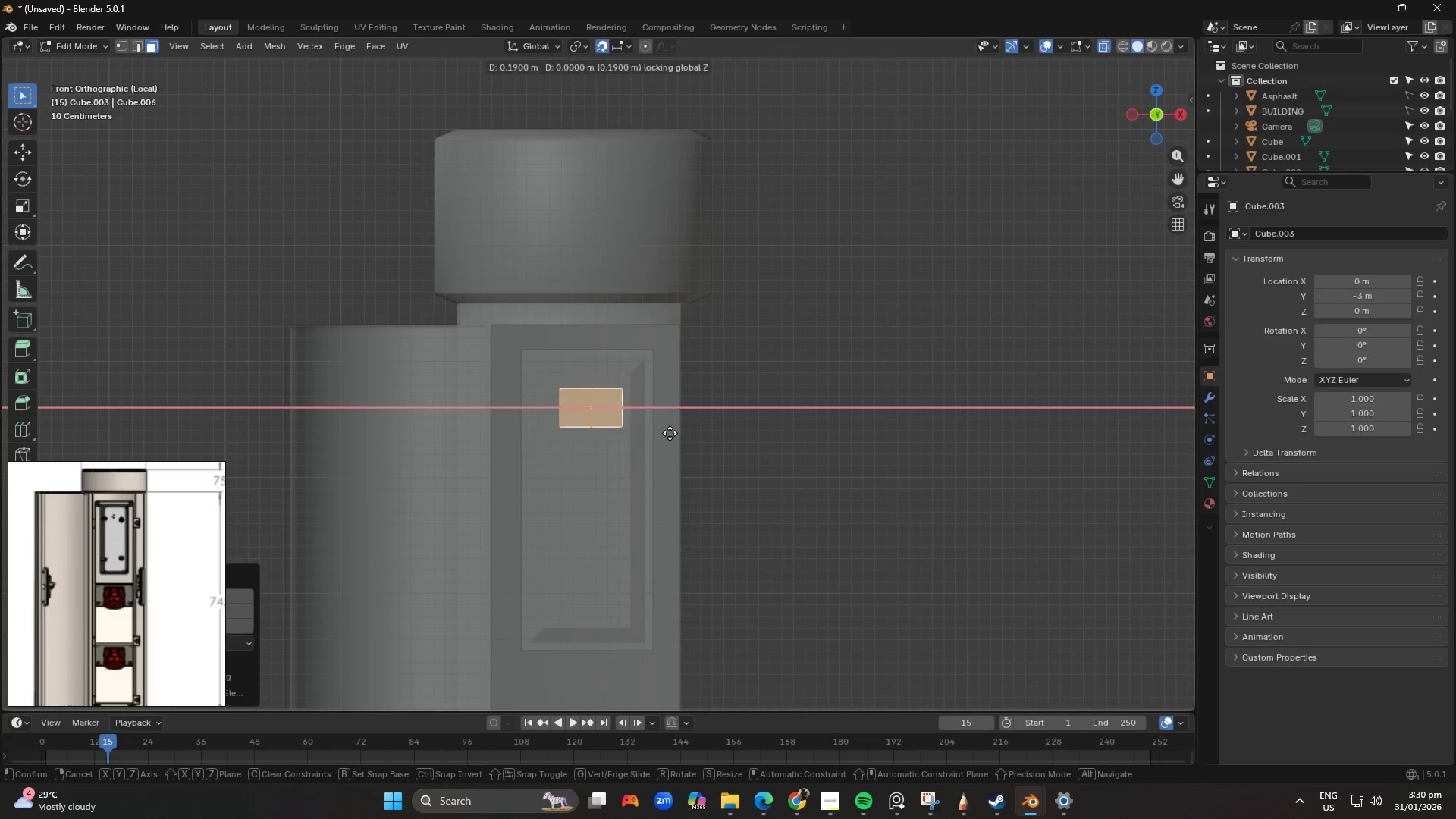 
key(Shift+Z)
 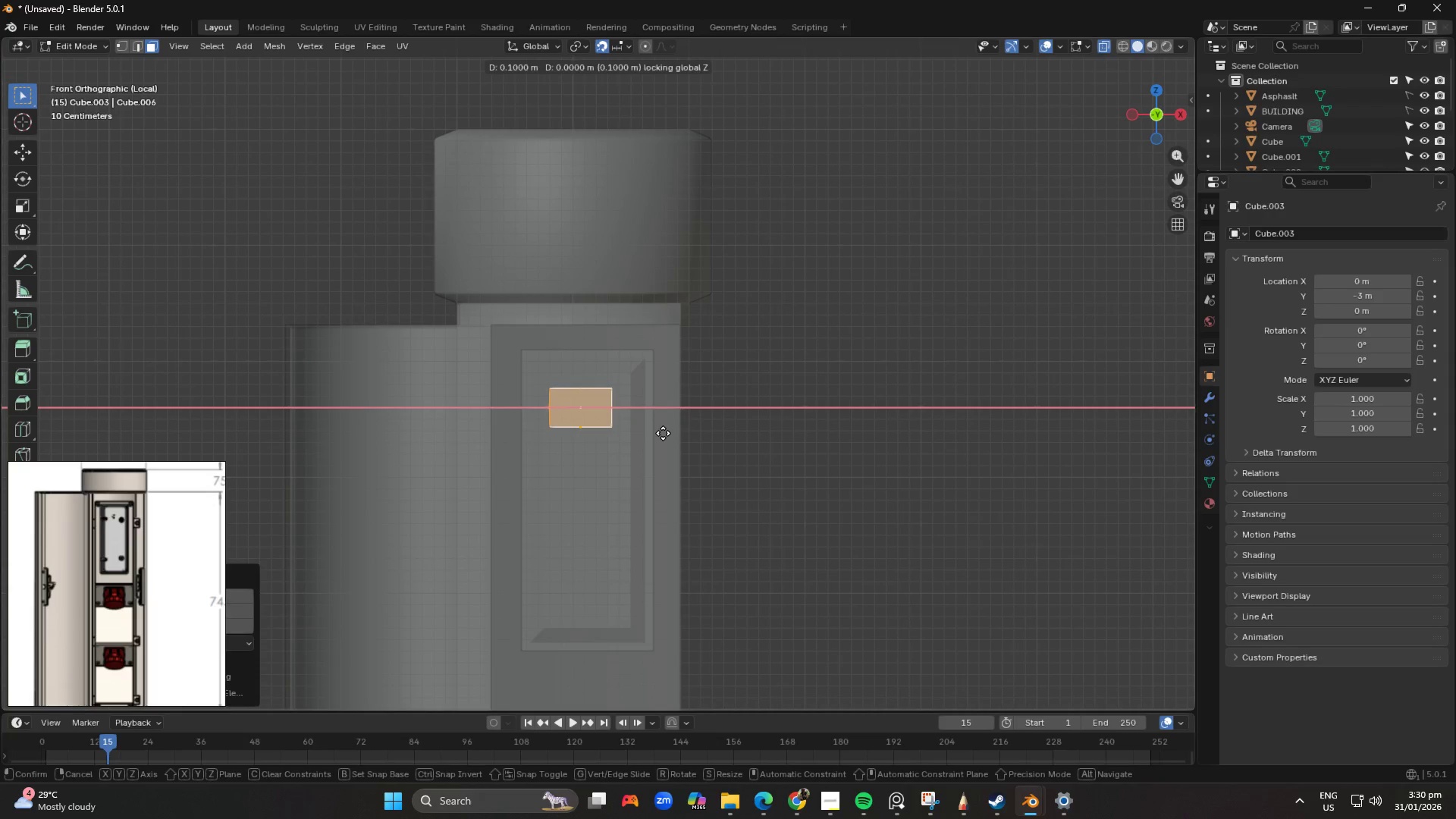 
key(Shift+ShiftLeft)
 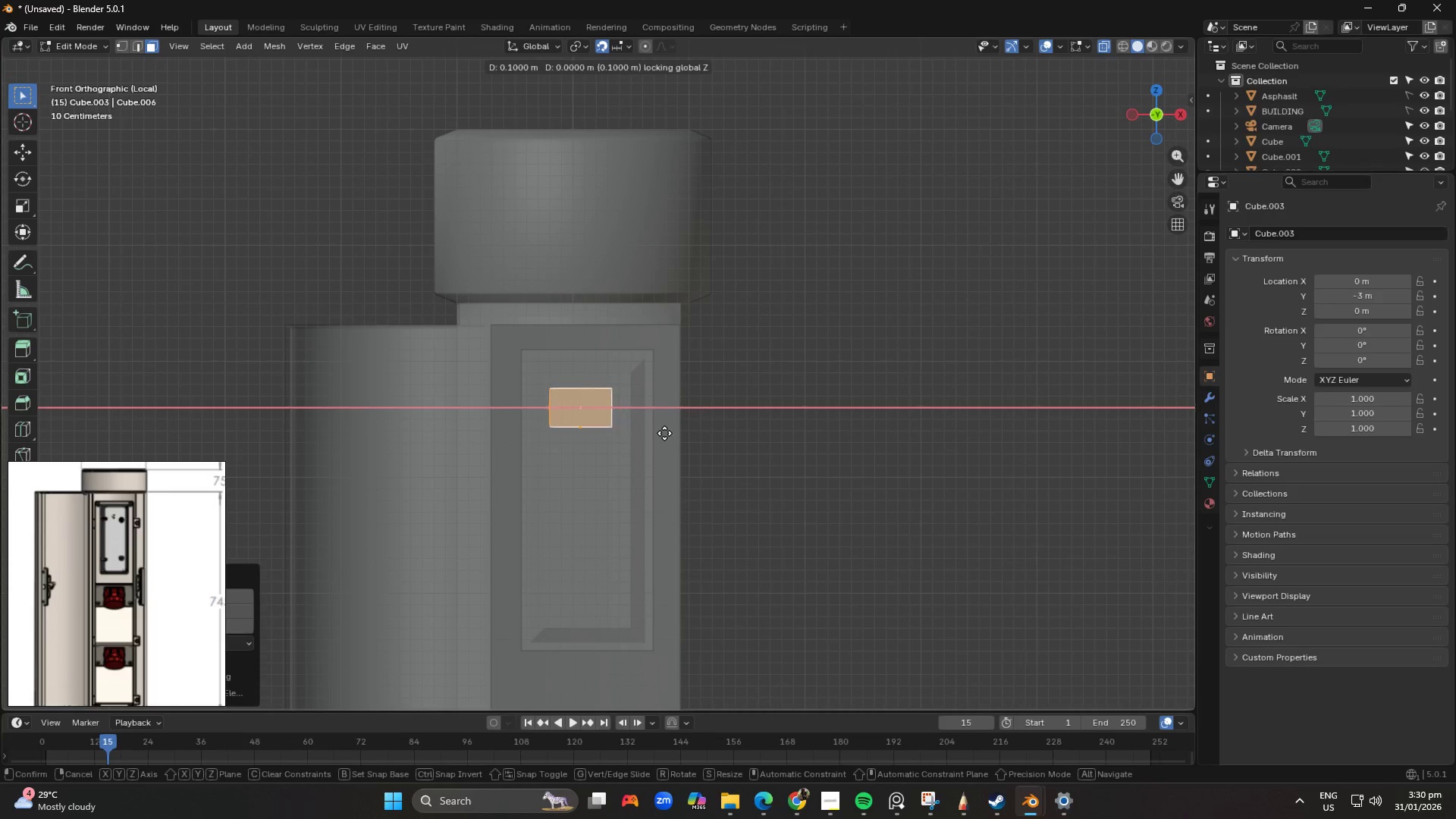 
hold_key(key=ShiftLeft, duration=0.66)
left_click([662, 433])
 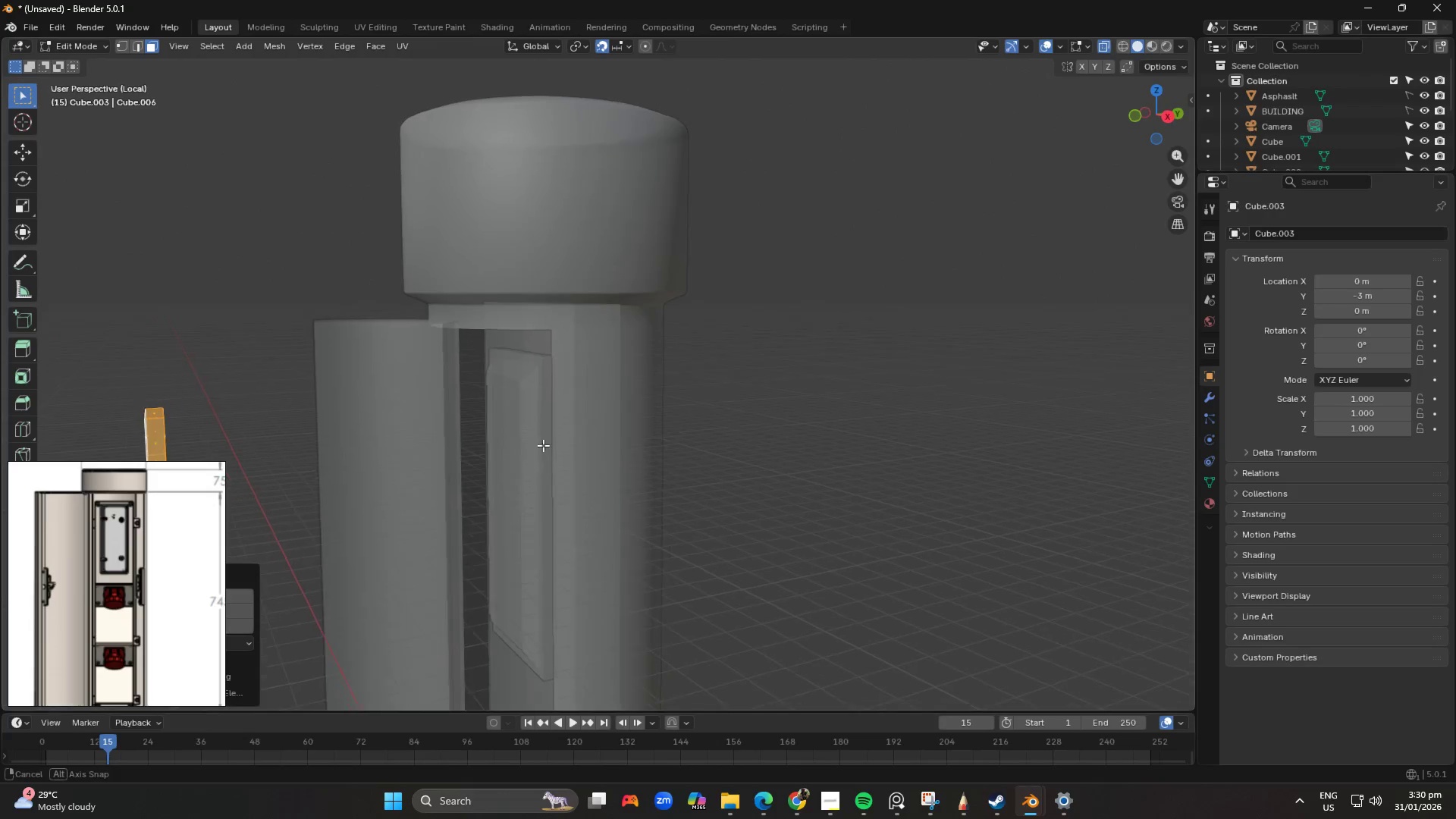 
key(Shift+ShiftLeft)
 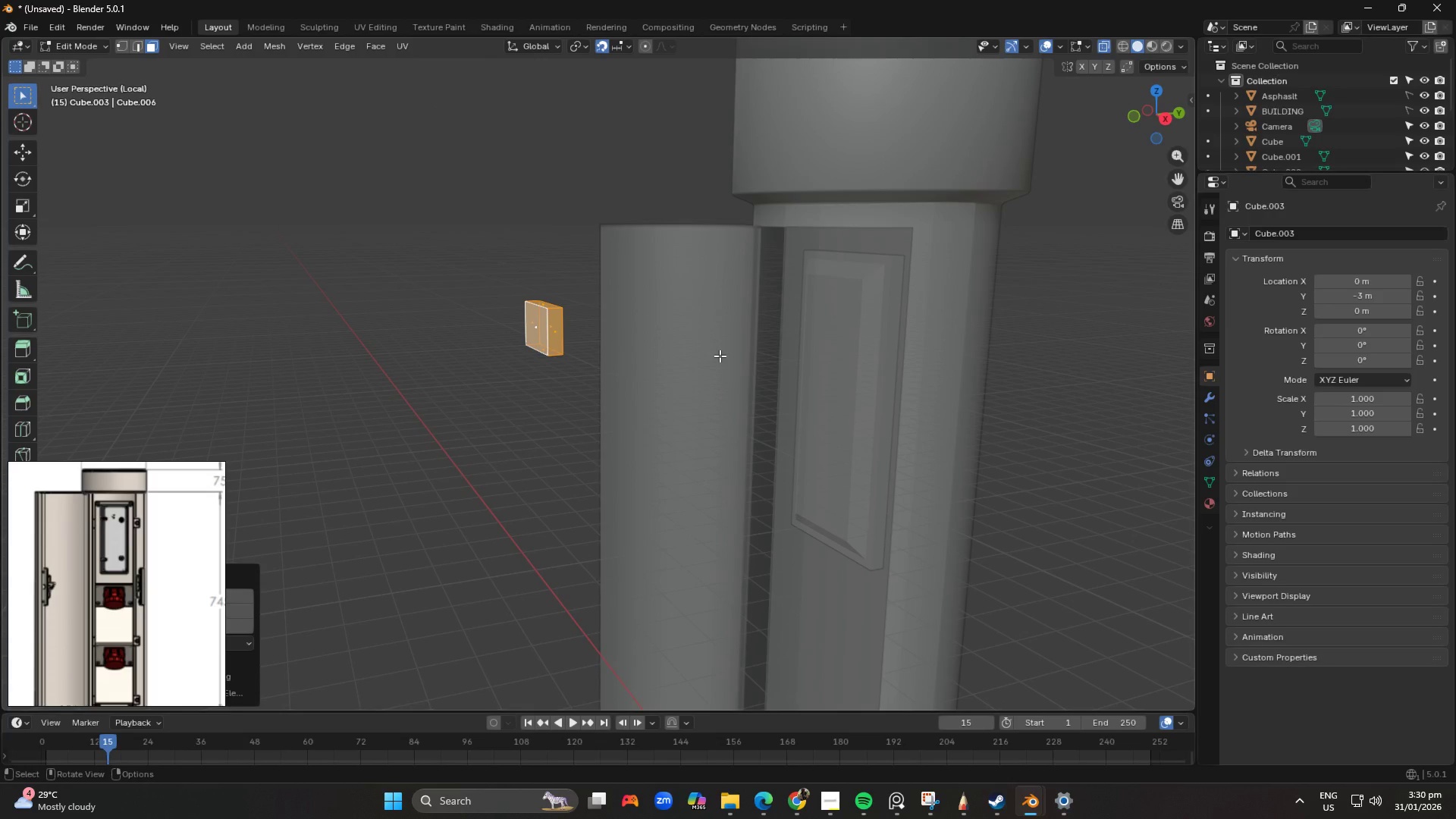 
key(NumpadDivide)
 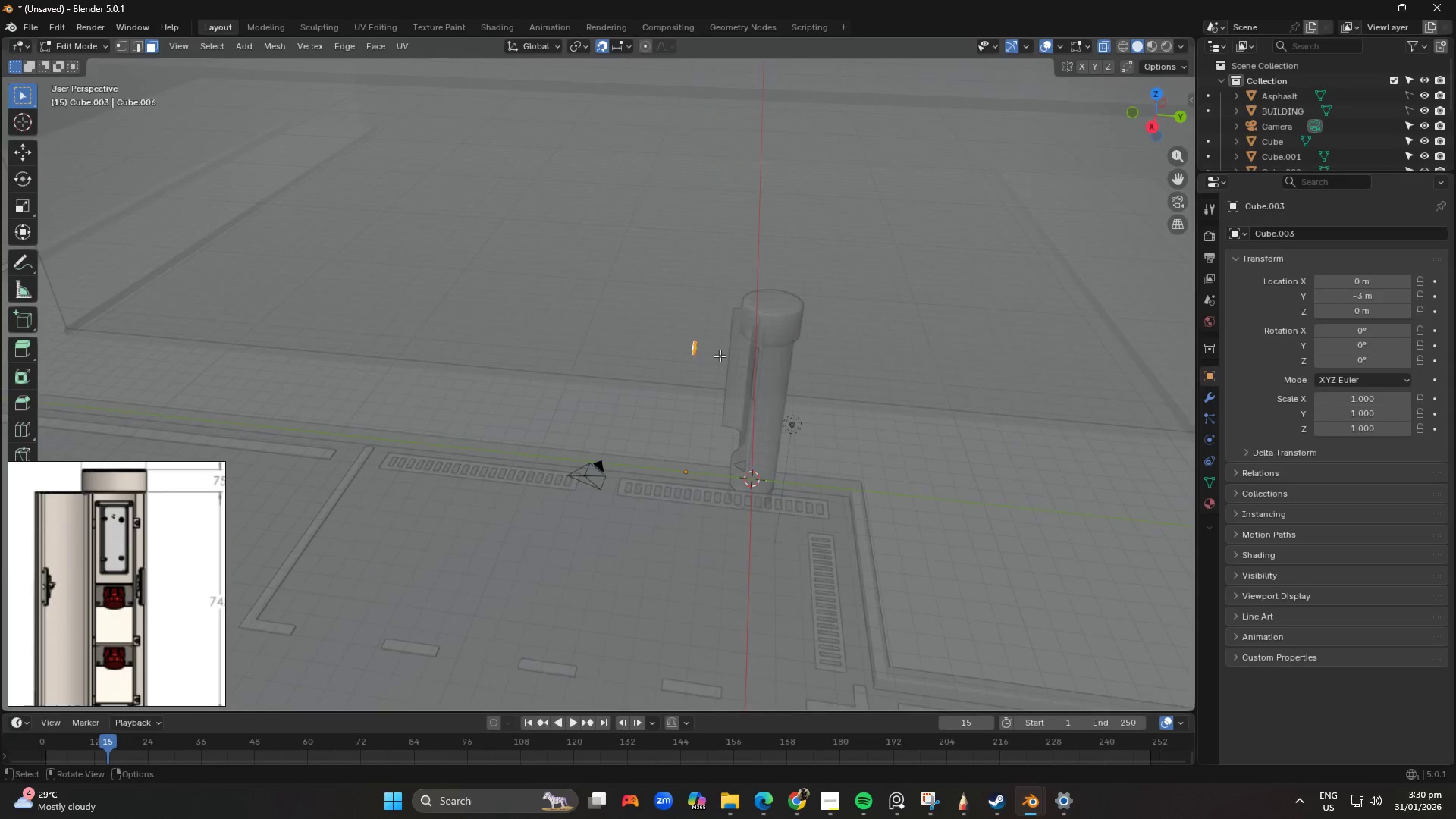 
key(NumpadDivide)
 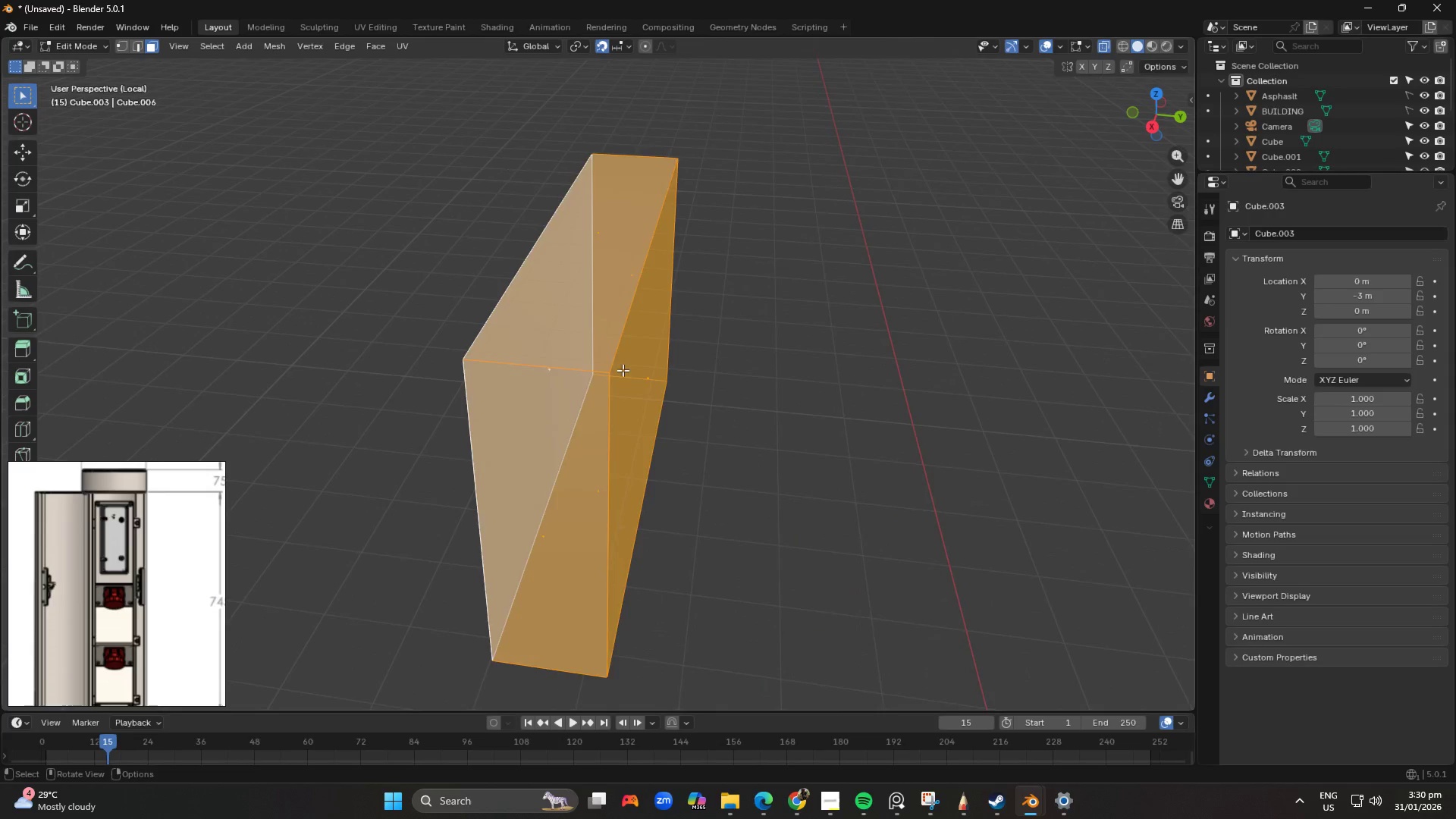 
scroll: coordinate [595, 373], scroll_direction: down, amount: 3.0
 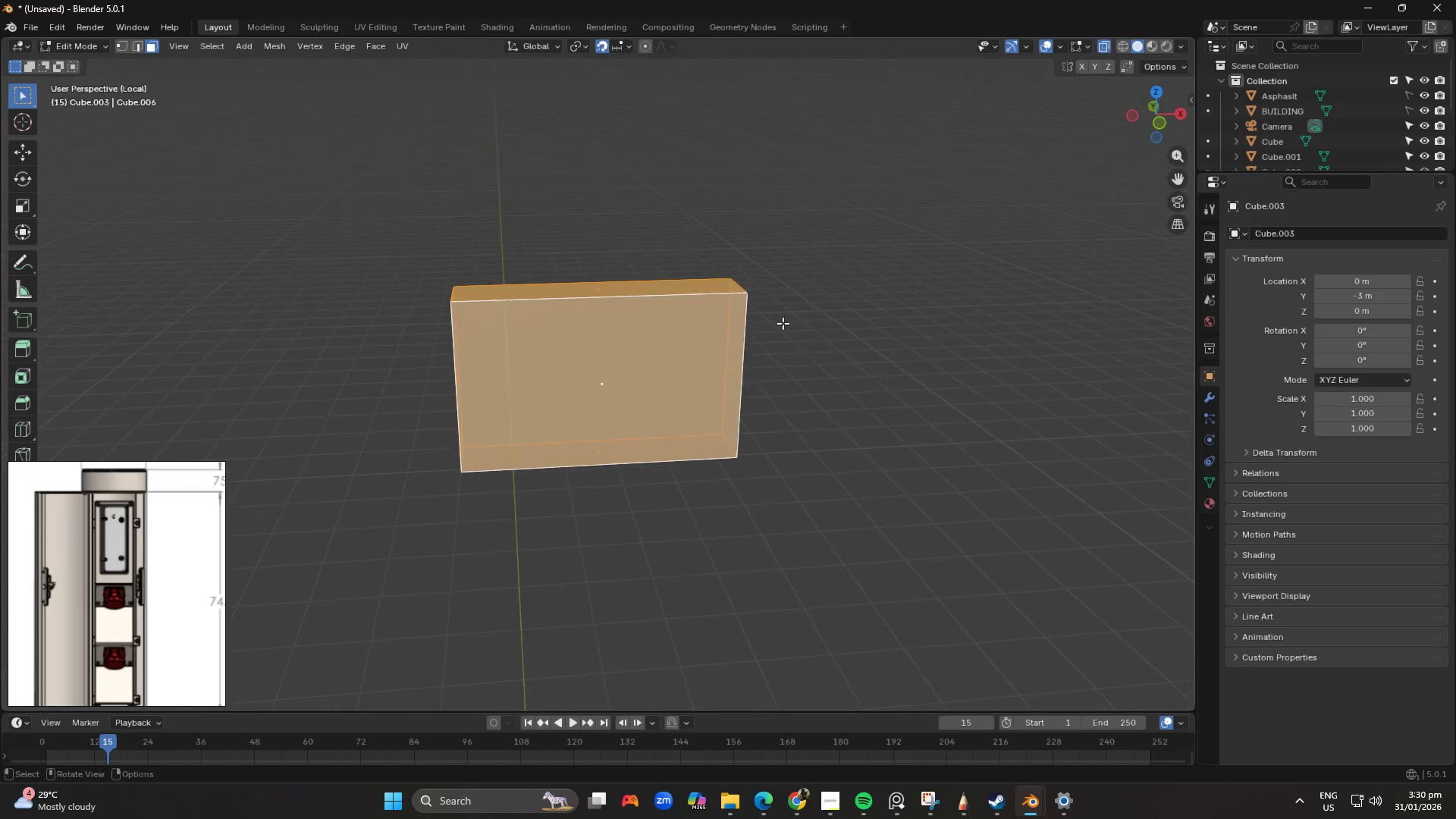 
key(Tab)
 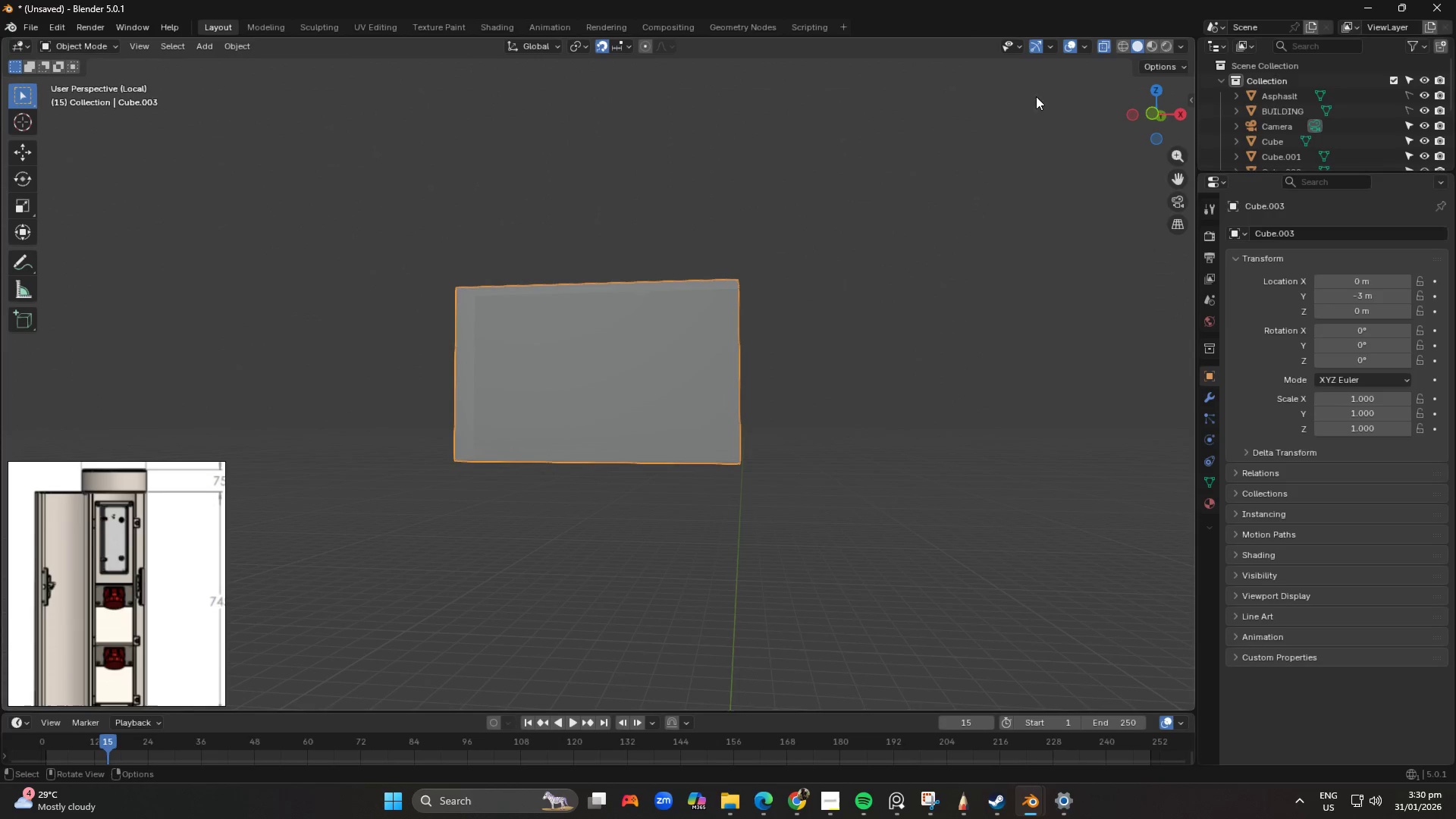 
left_click([1102, 45])
 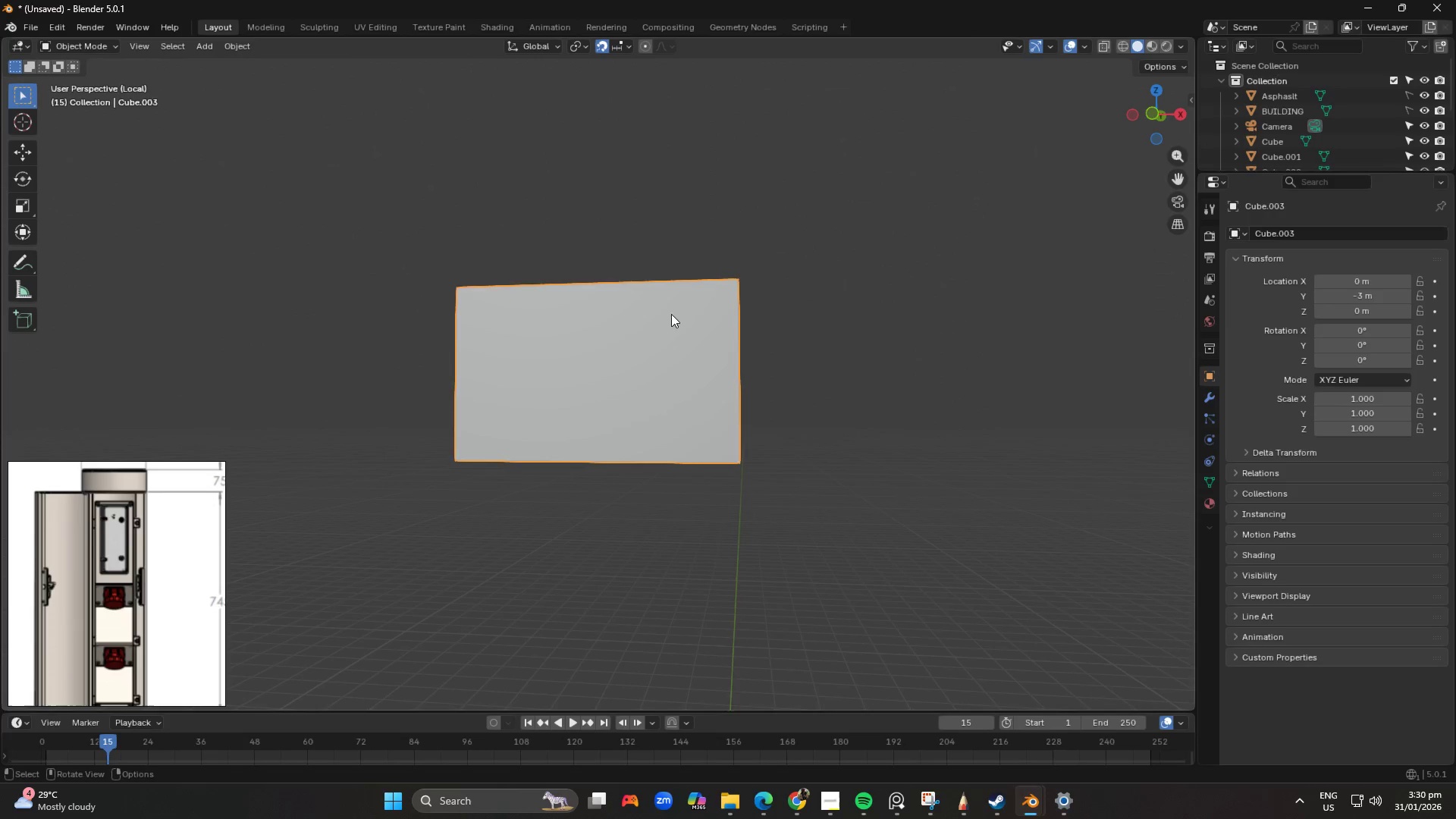 
scroll: coordinate [642, 343], scroll_direction: down, amount: 1.0
 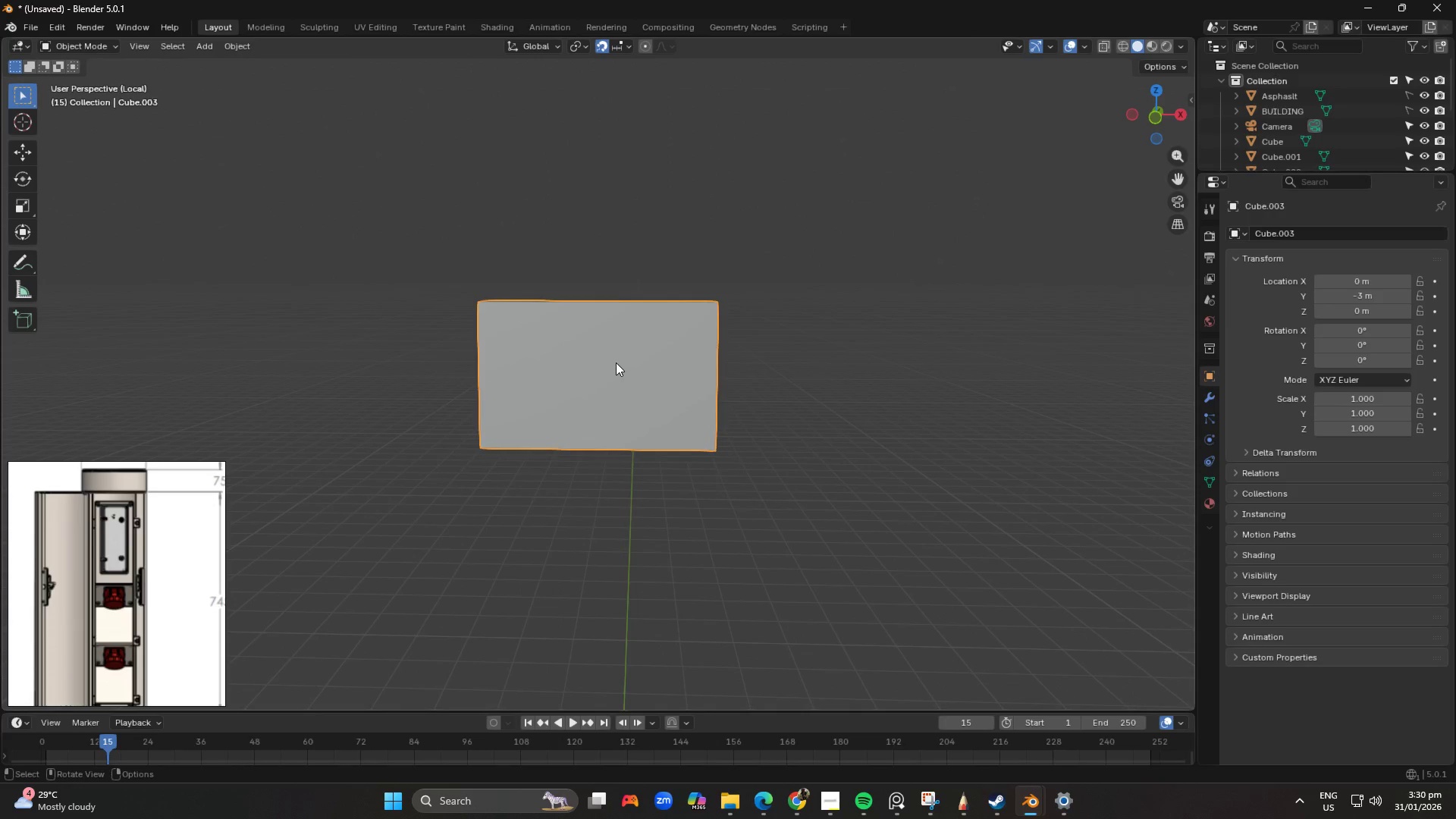 
type(sx)
 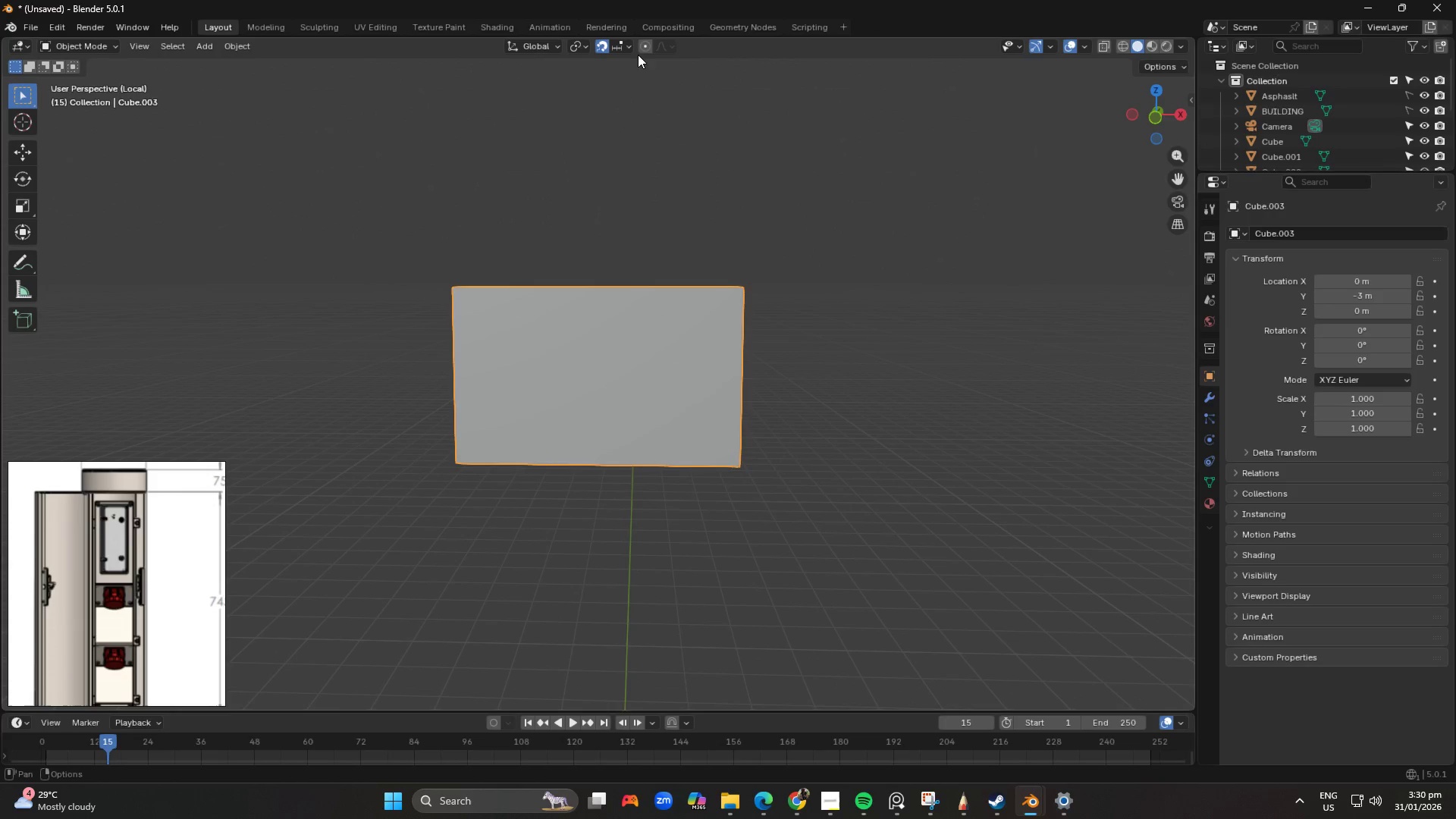 
scroll: coordinate [616, 362], scroll_direction: up, amount: 1.0
 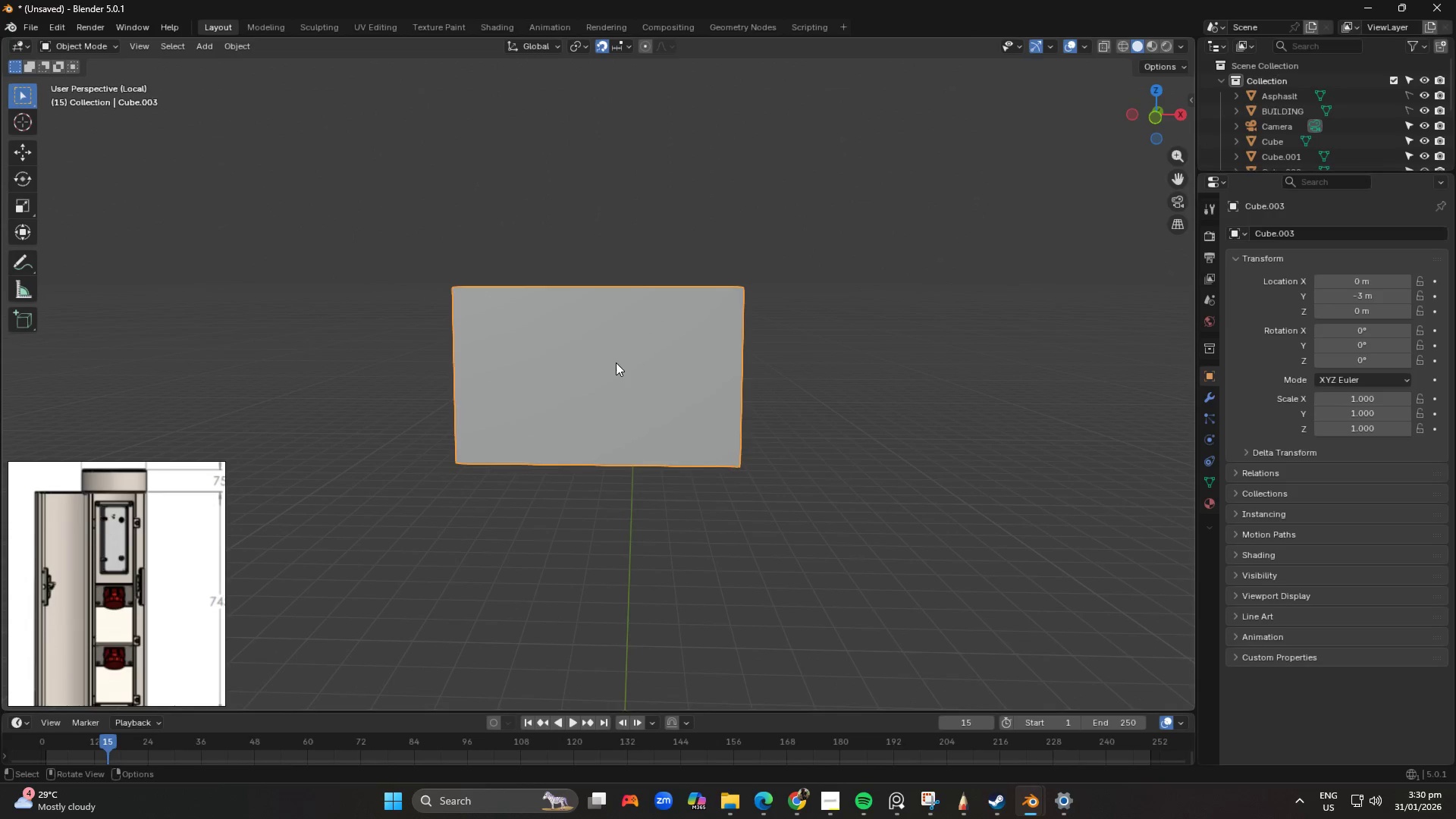 
hold_key(key=ControlLeft, duration=0.44)
 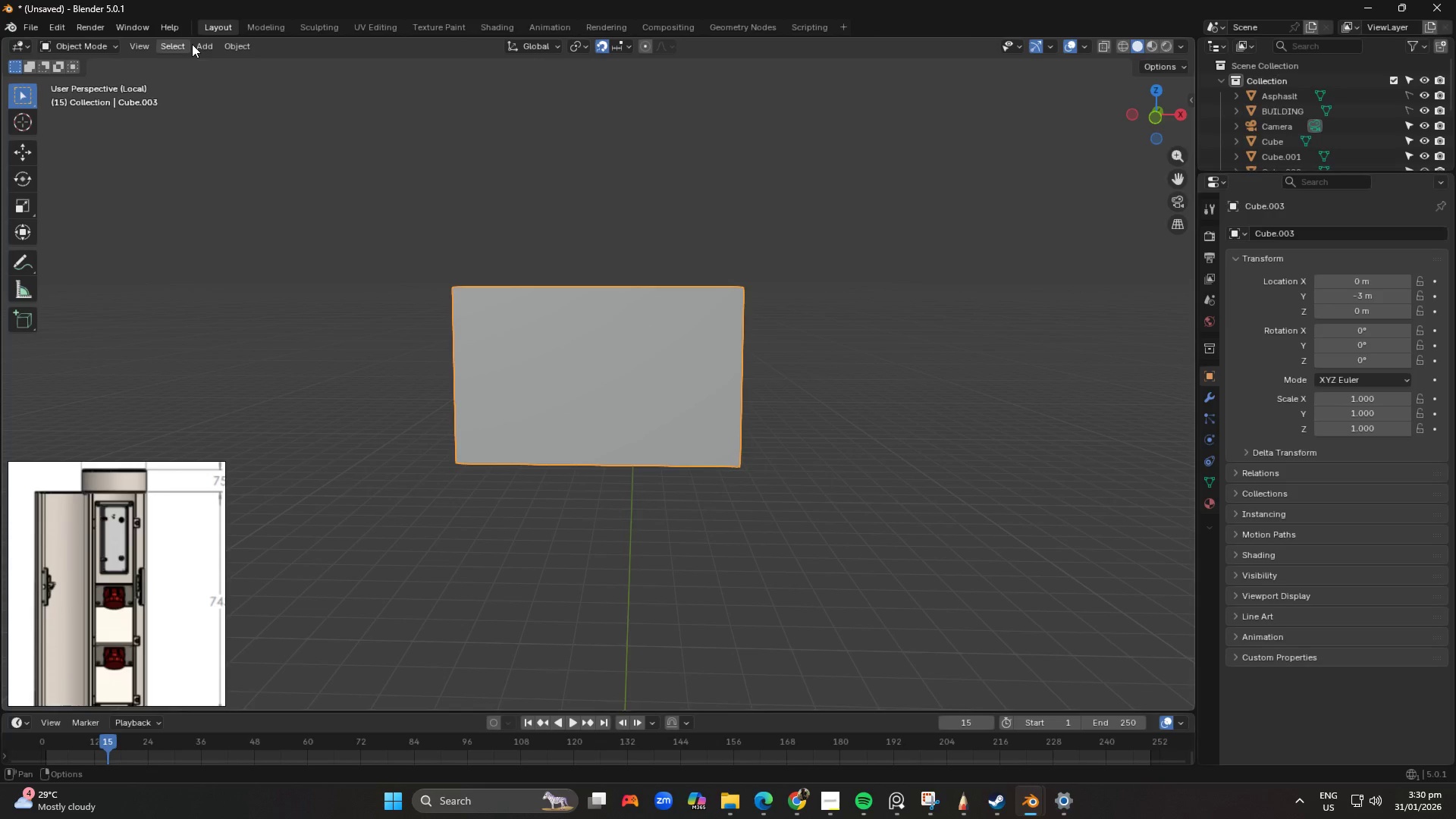 
right_click([595, 362])
 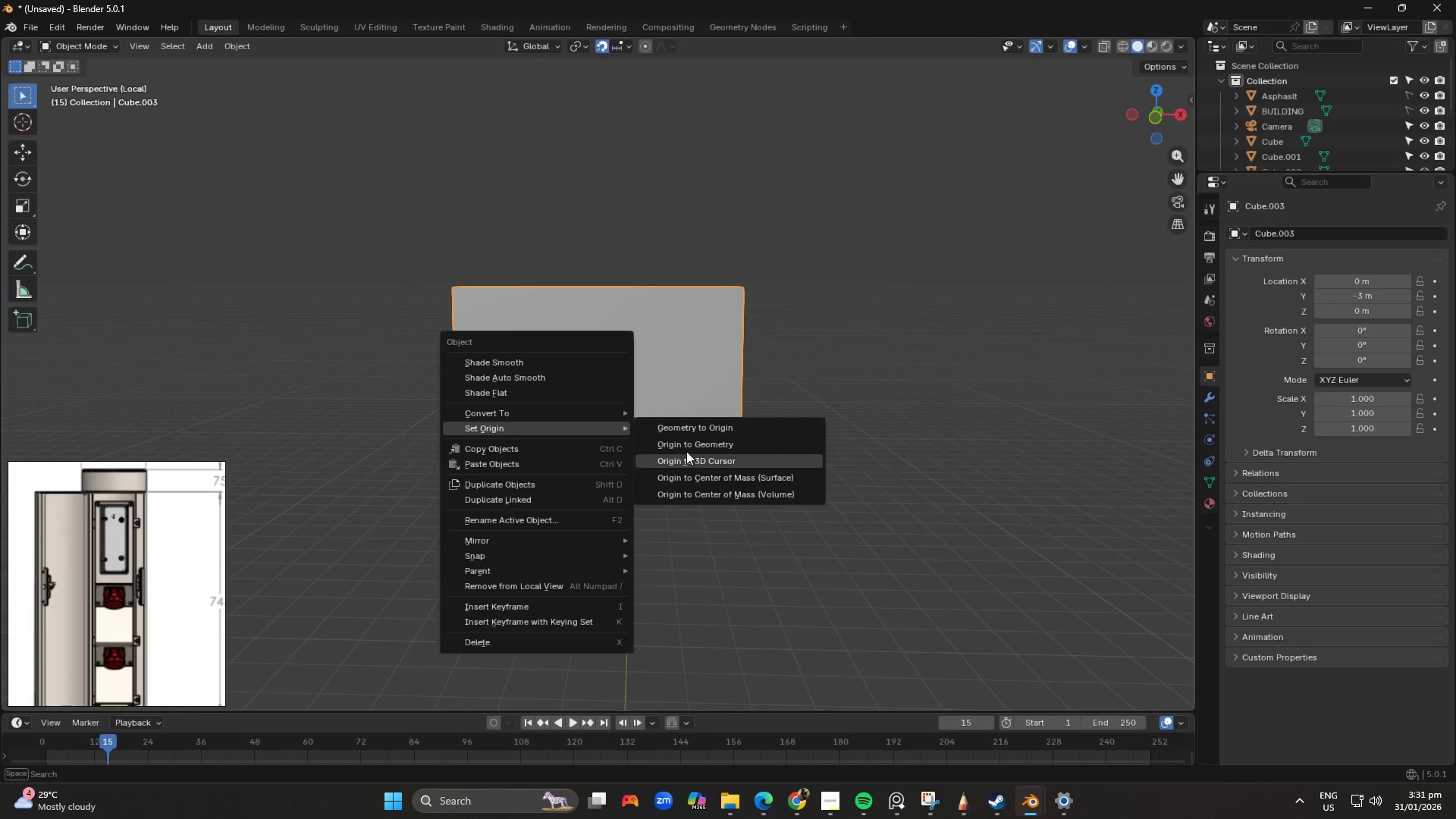 
wait(6.86)
 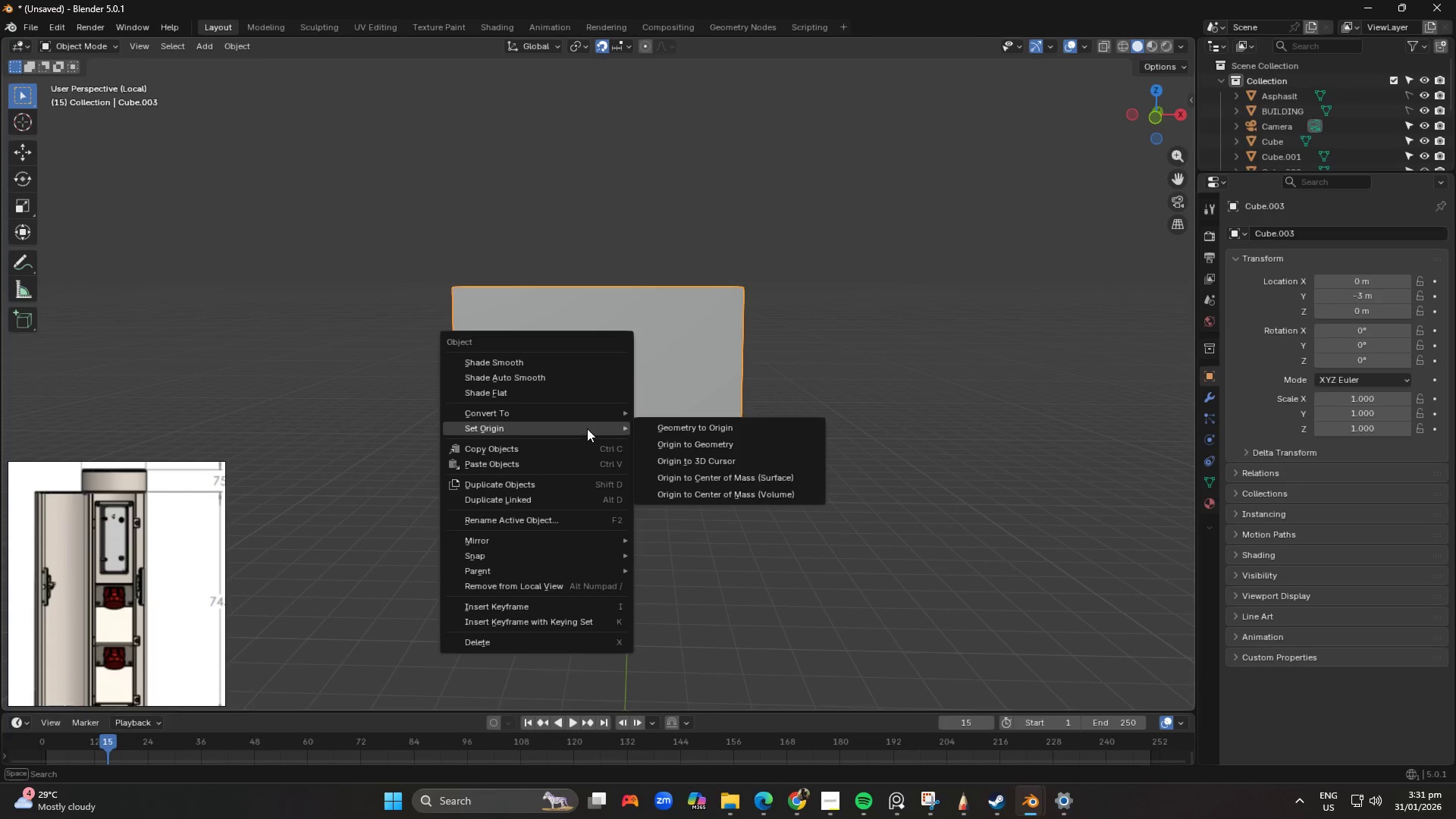 
left_click([694, 442])
 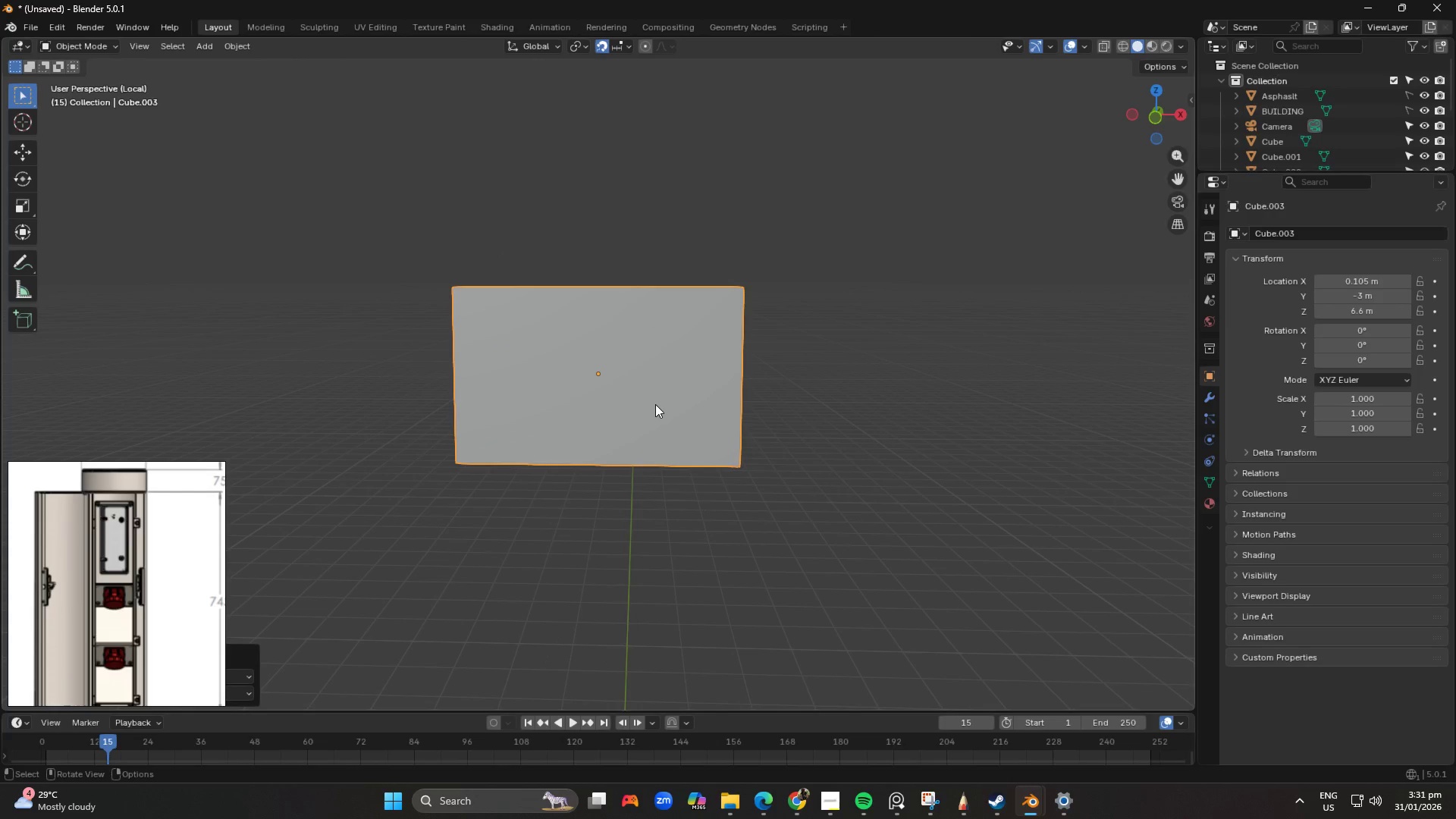 
key(Tab)
type(sx)
 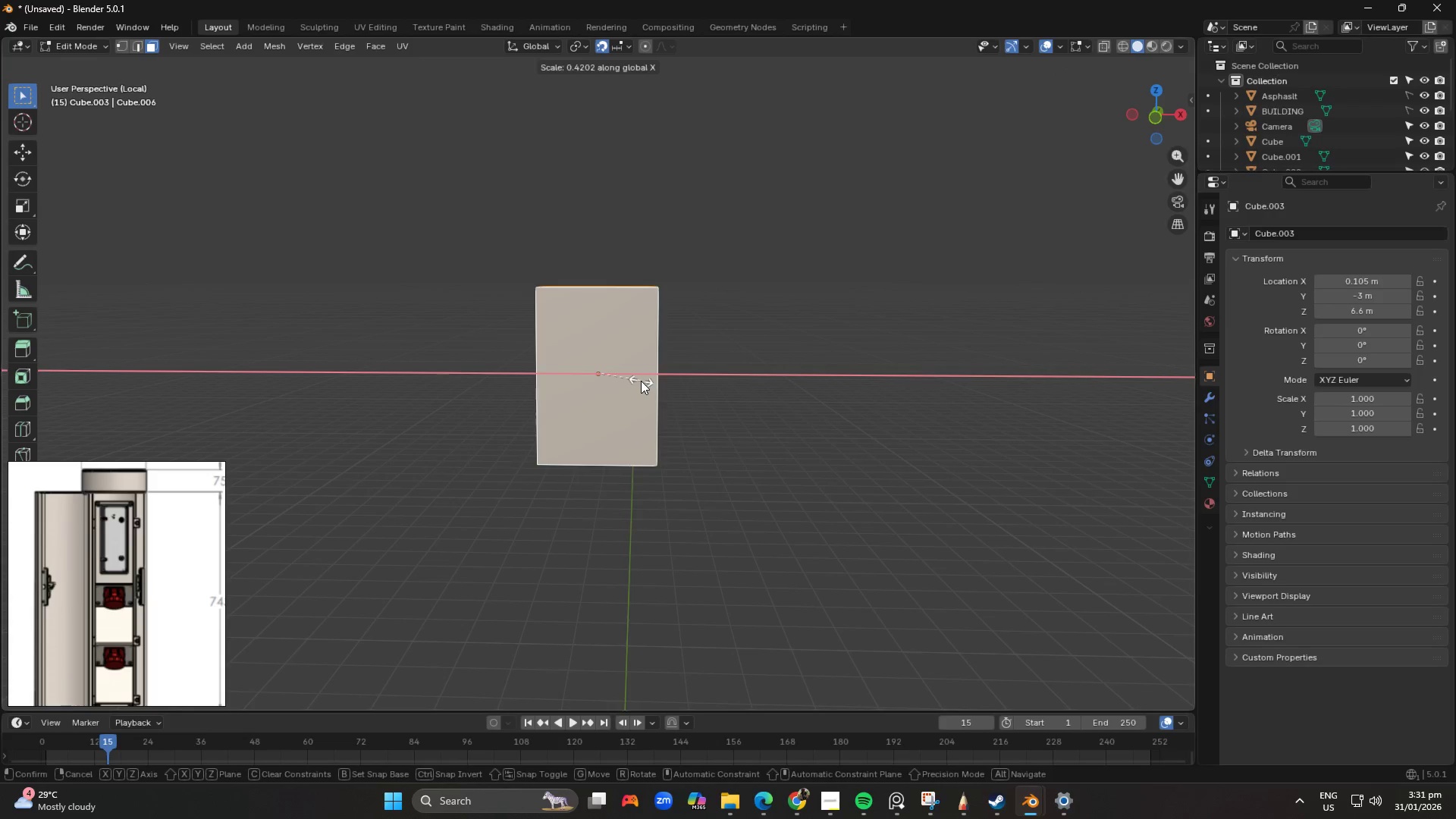 
left_click([647, 381])
 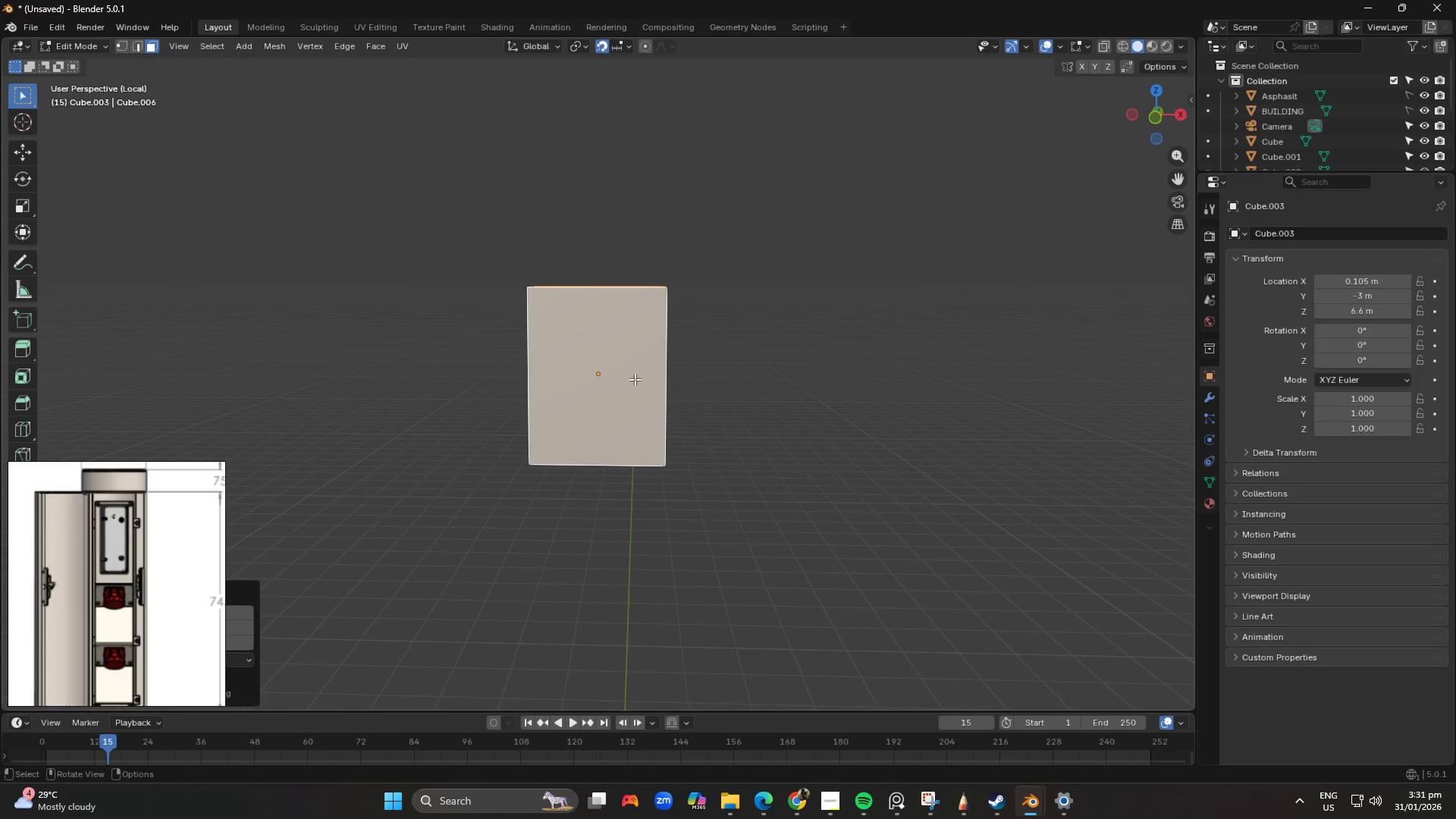 
scroll: coordinate [628, 375], scroll_direction: up, amount: 2.0
 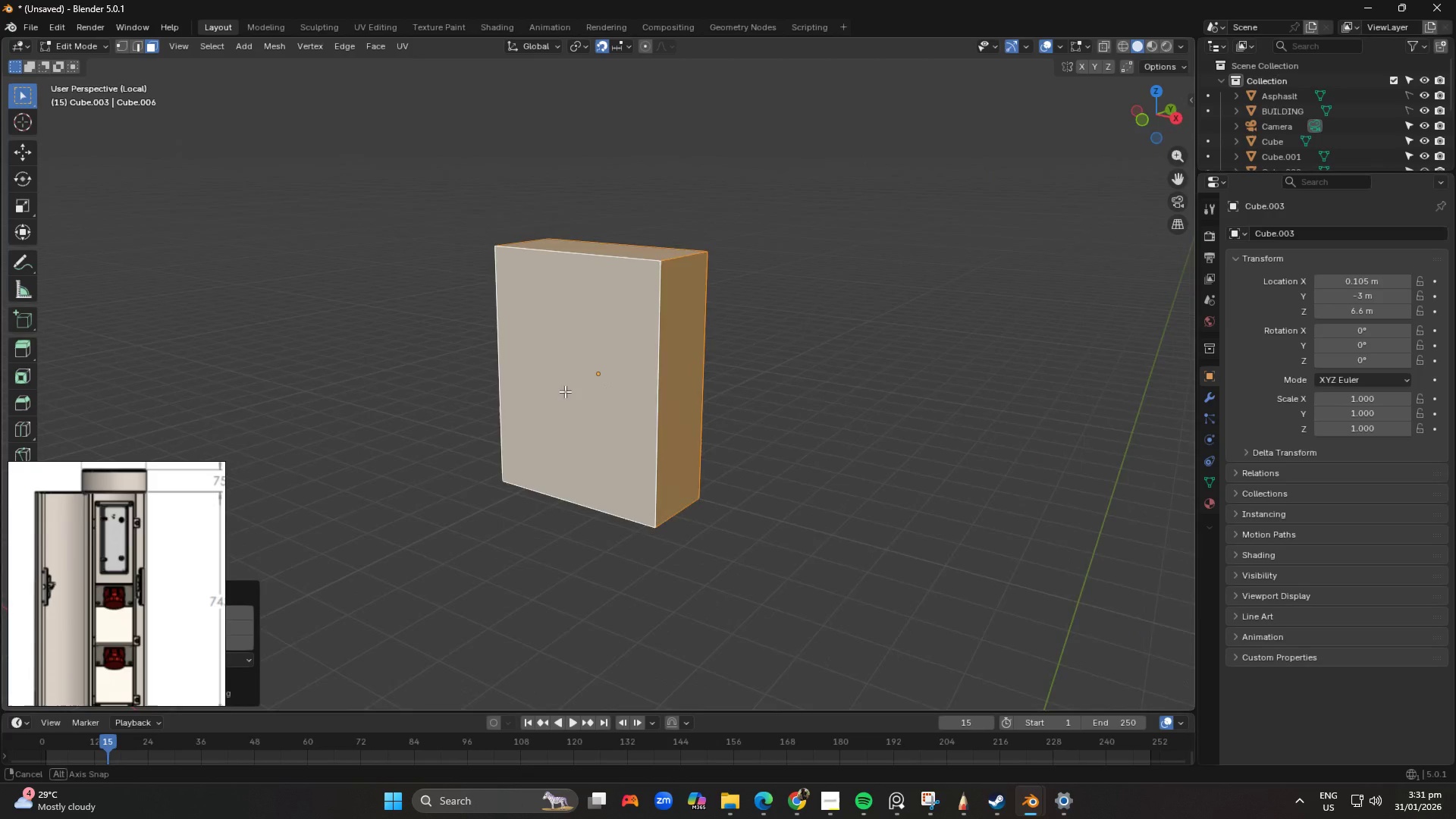 
key(Control+R)
 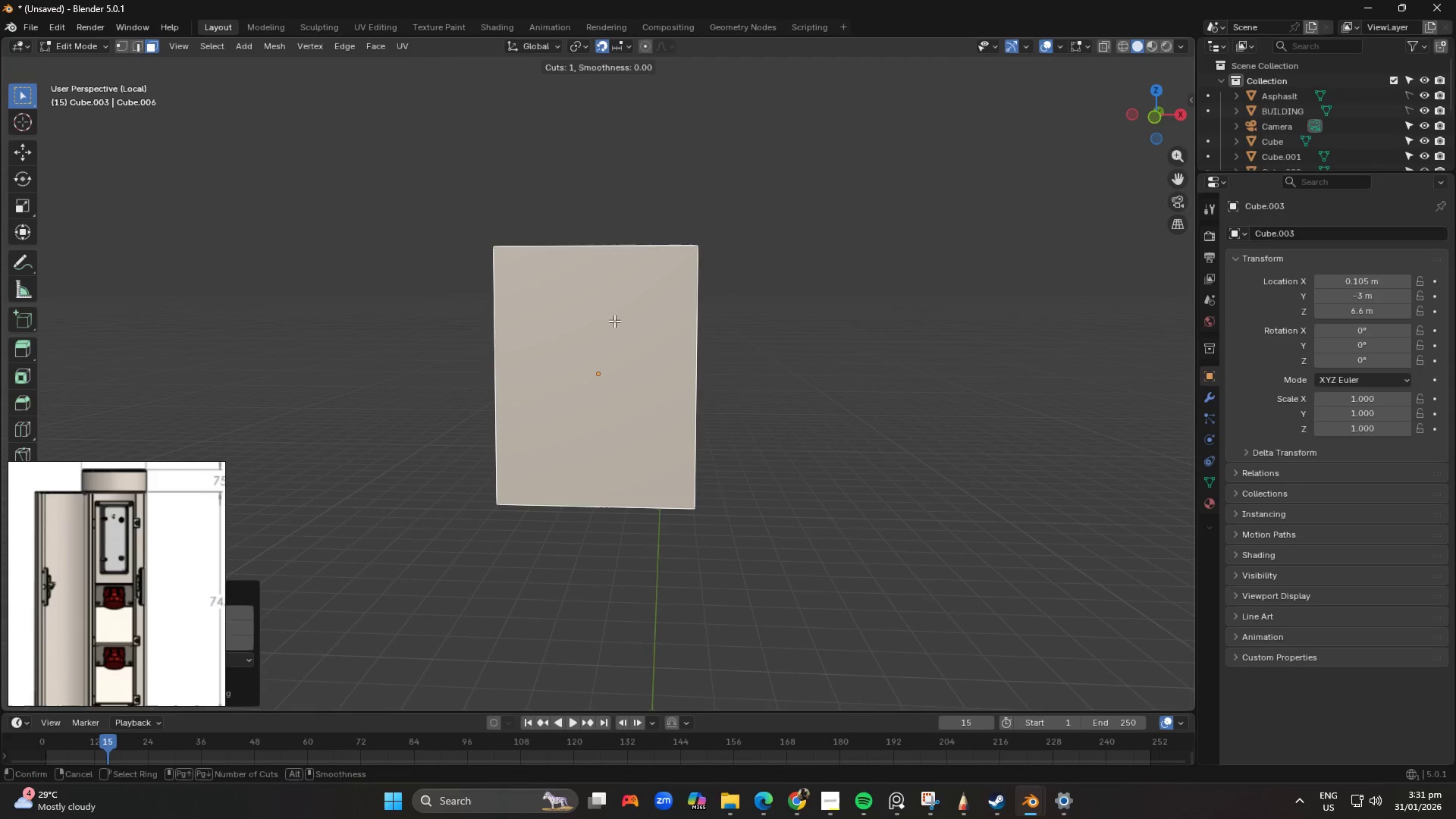 
left_click([614, 311])
 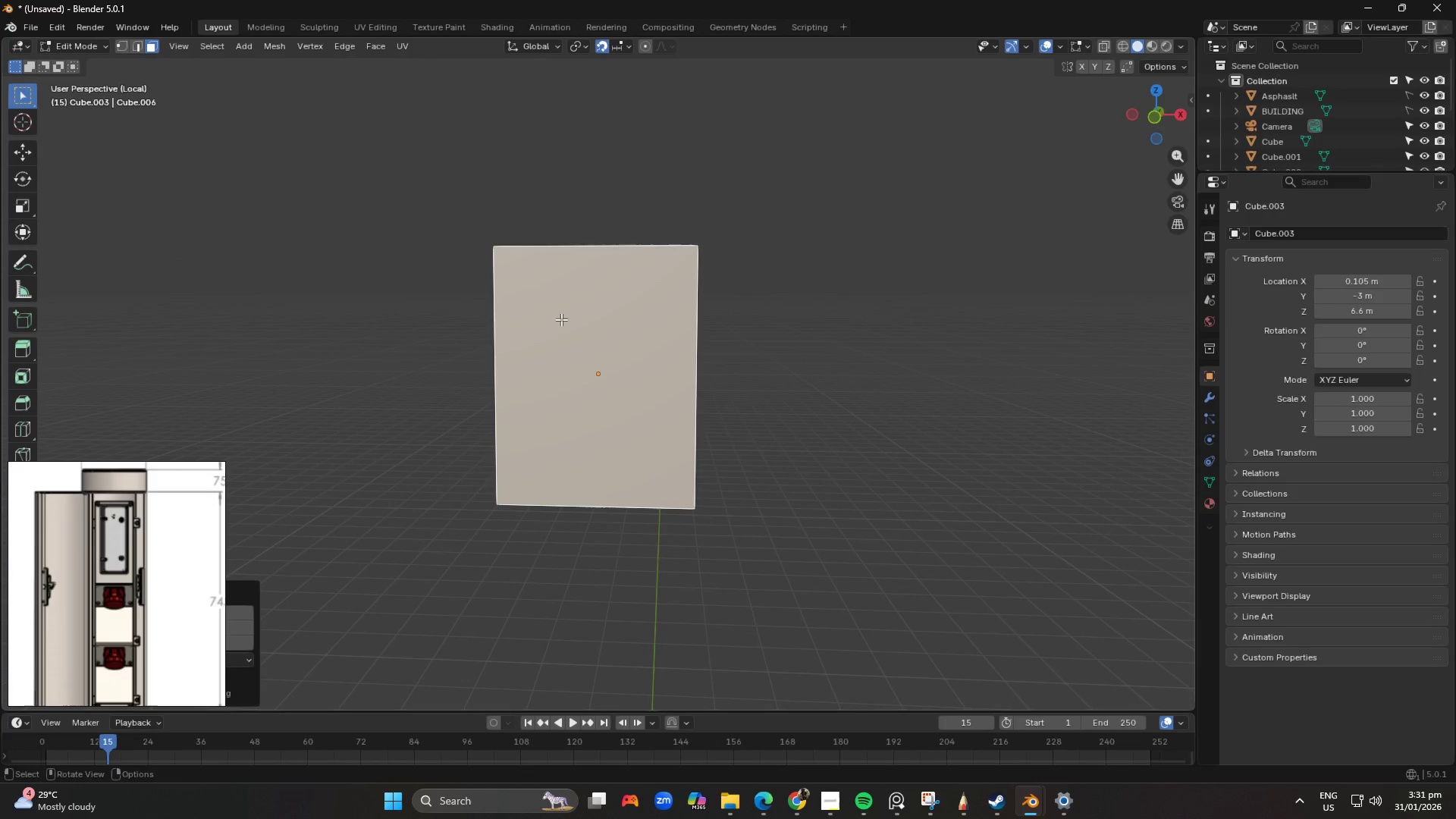 
key(Control+R)
 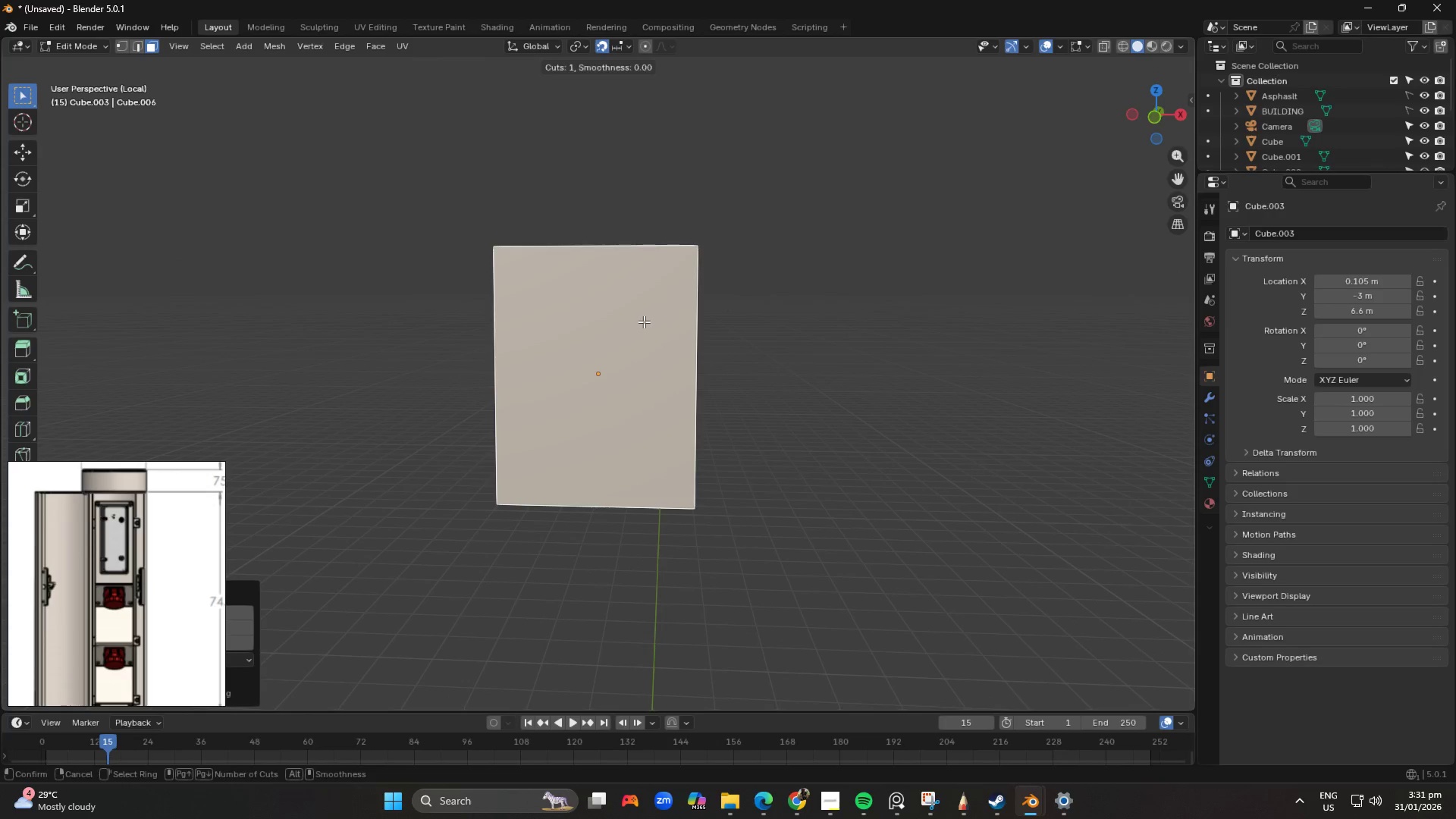 
left_click([644, 322])
 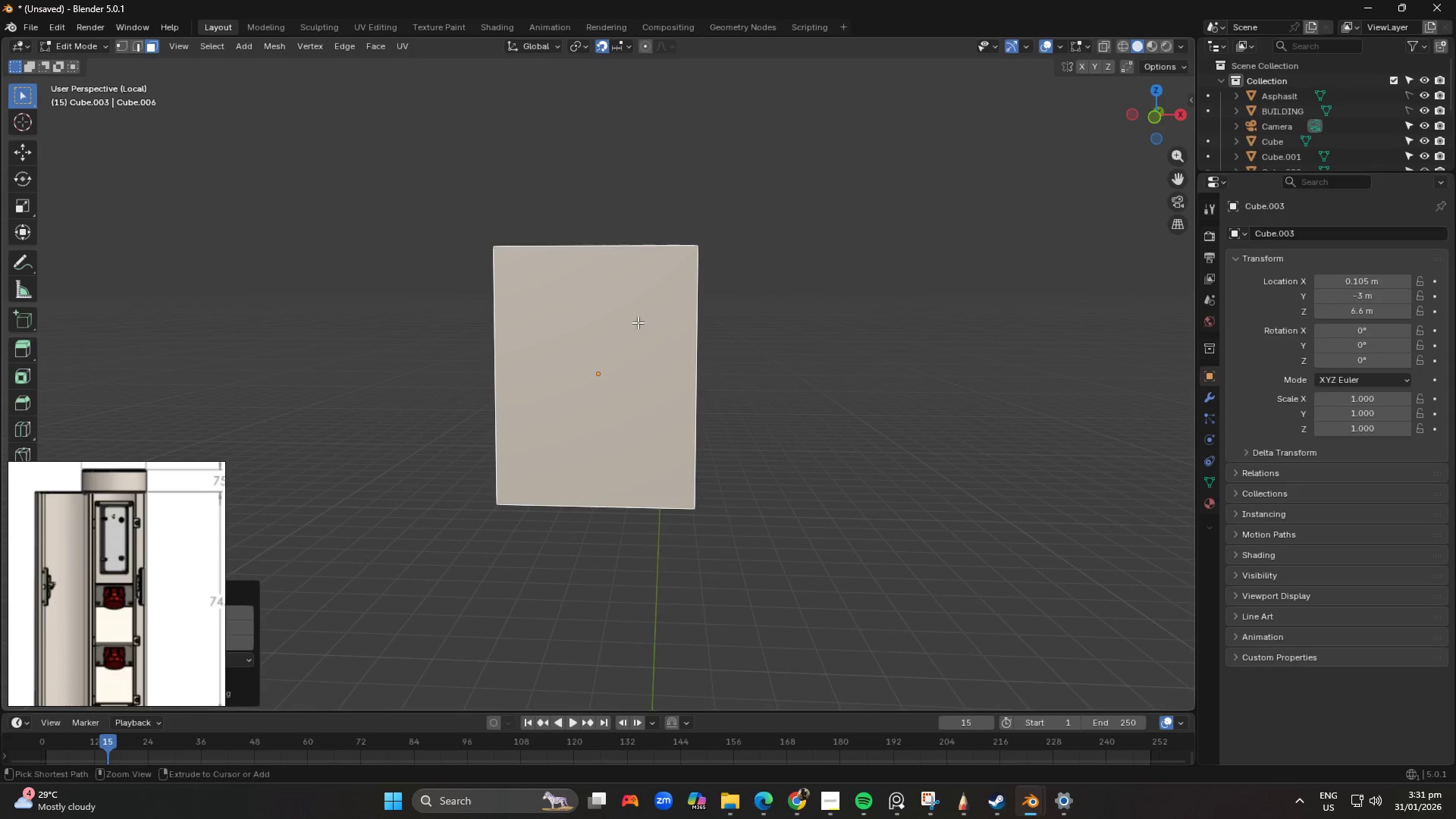 
key(Control+ControlLeft)
 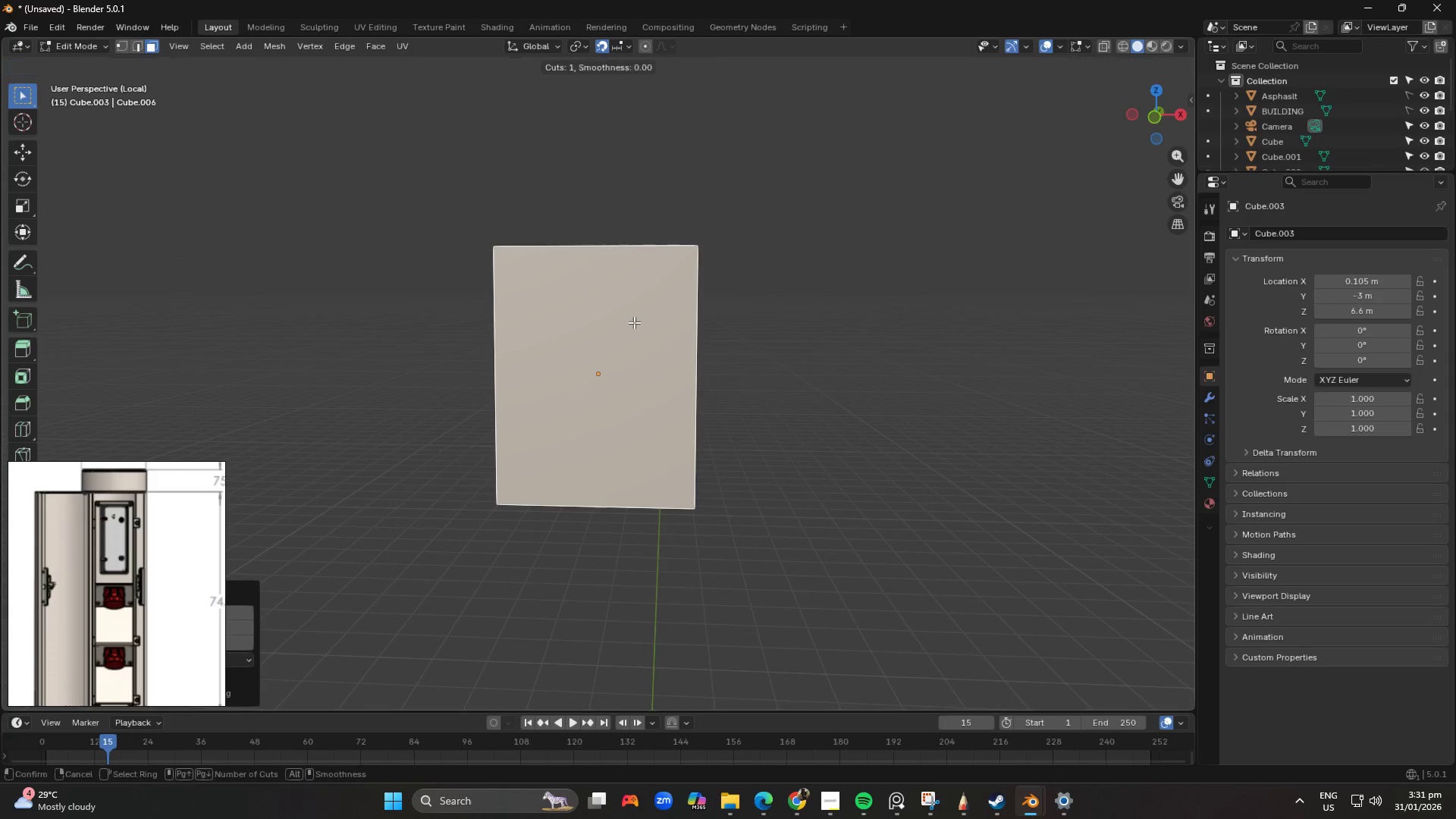 
key(Control+R)
 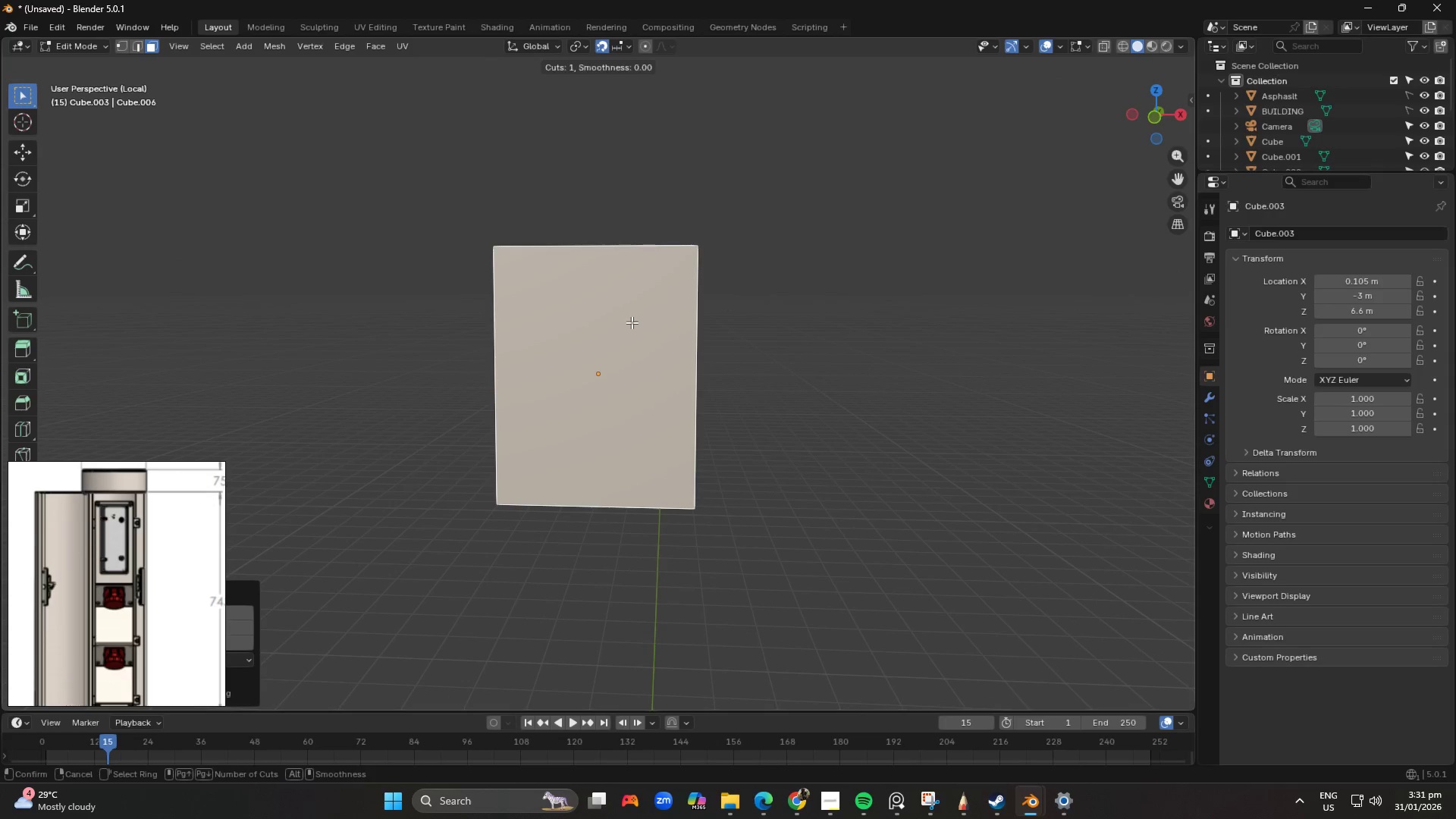 
left_click([632, 322])
 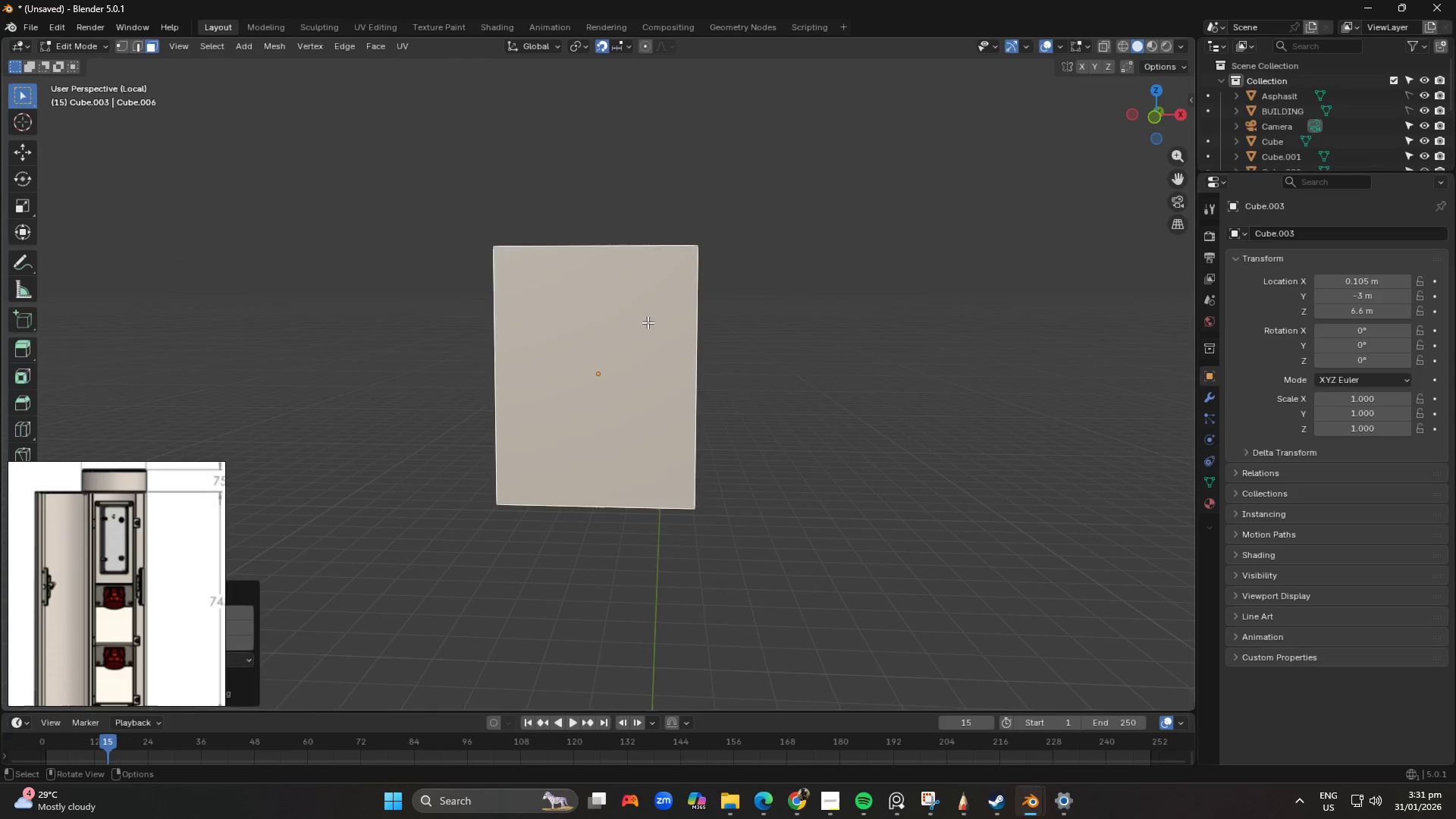 
key(Tab)
 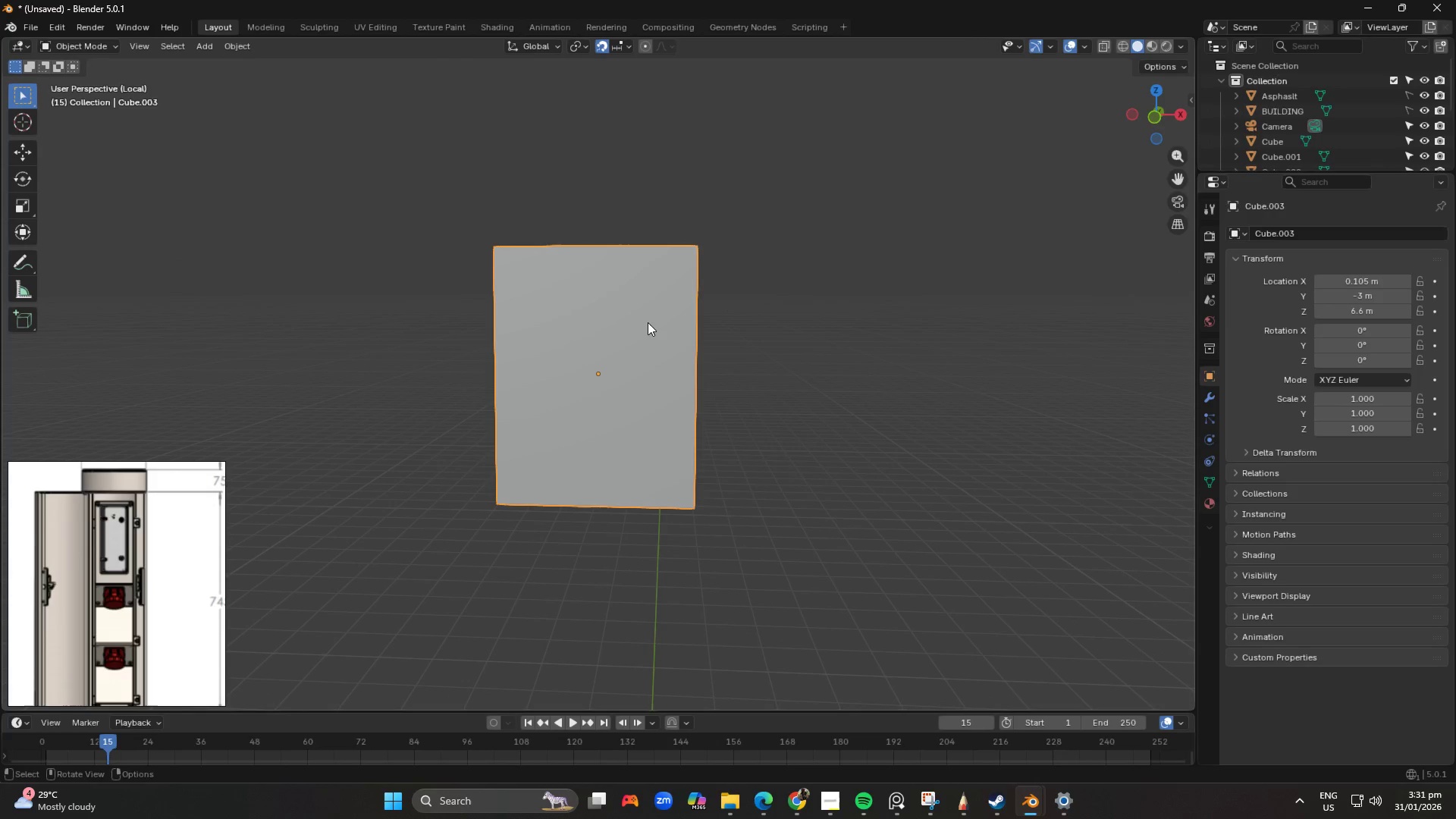 
key(Control+ControlLeft)
 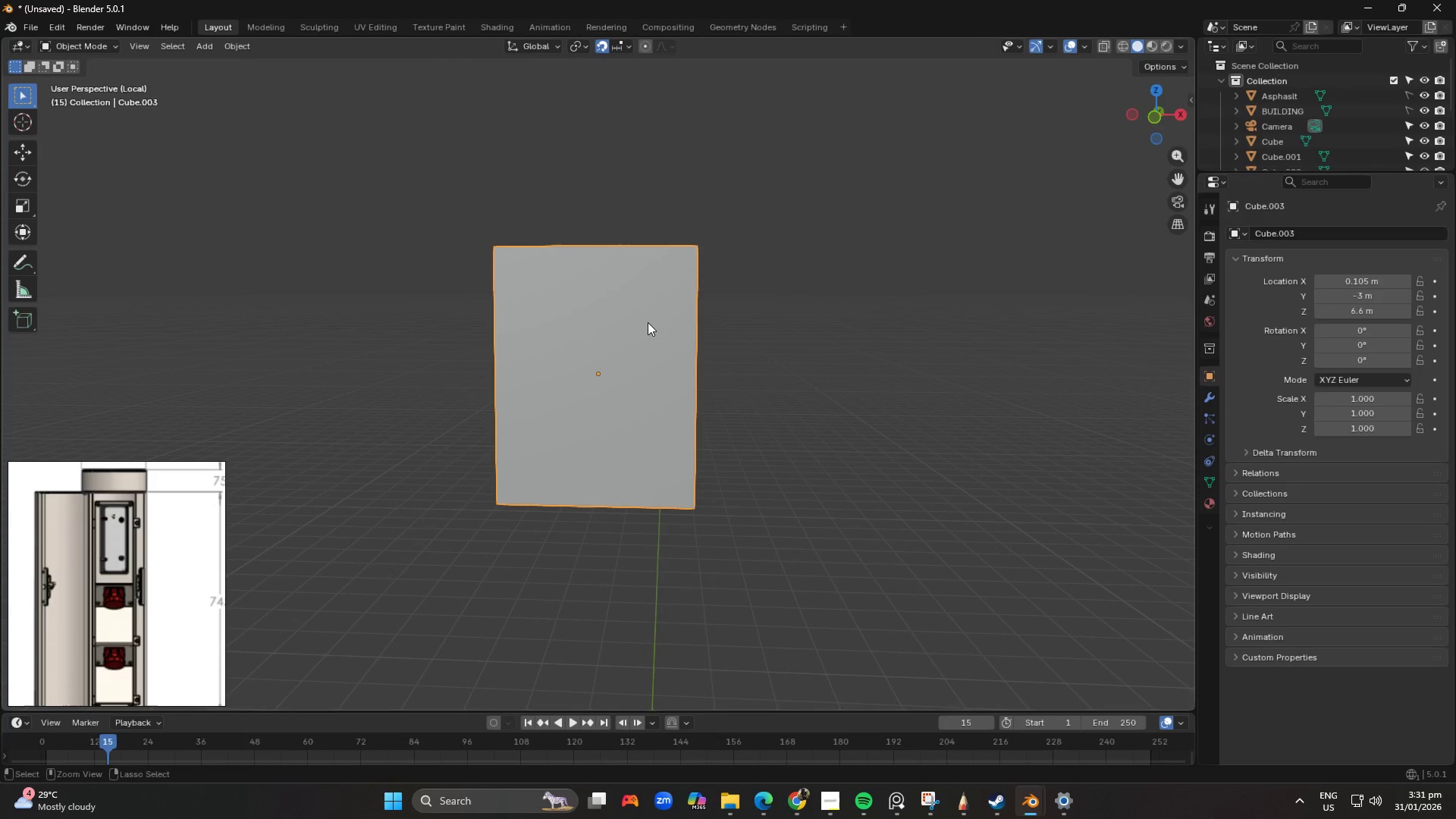 
key(Control+R)
 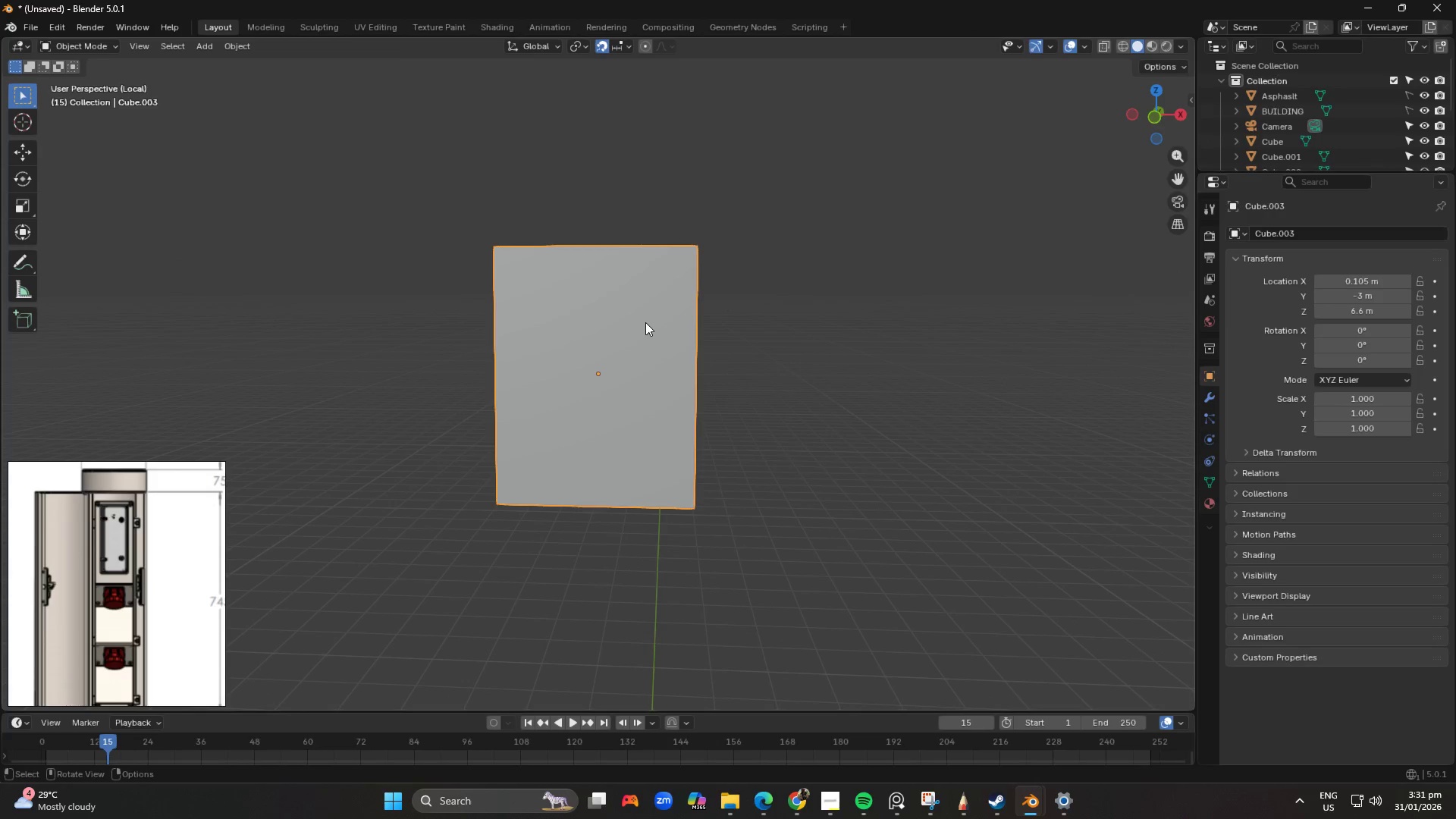 
key(Tab)
 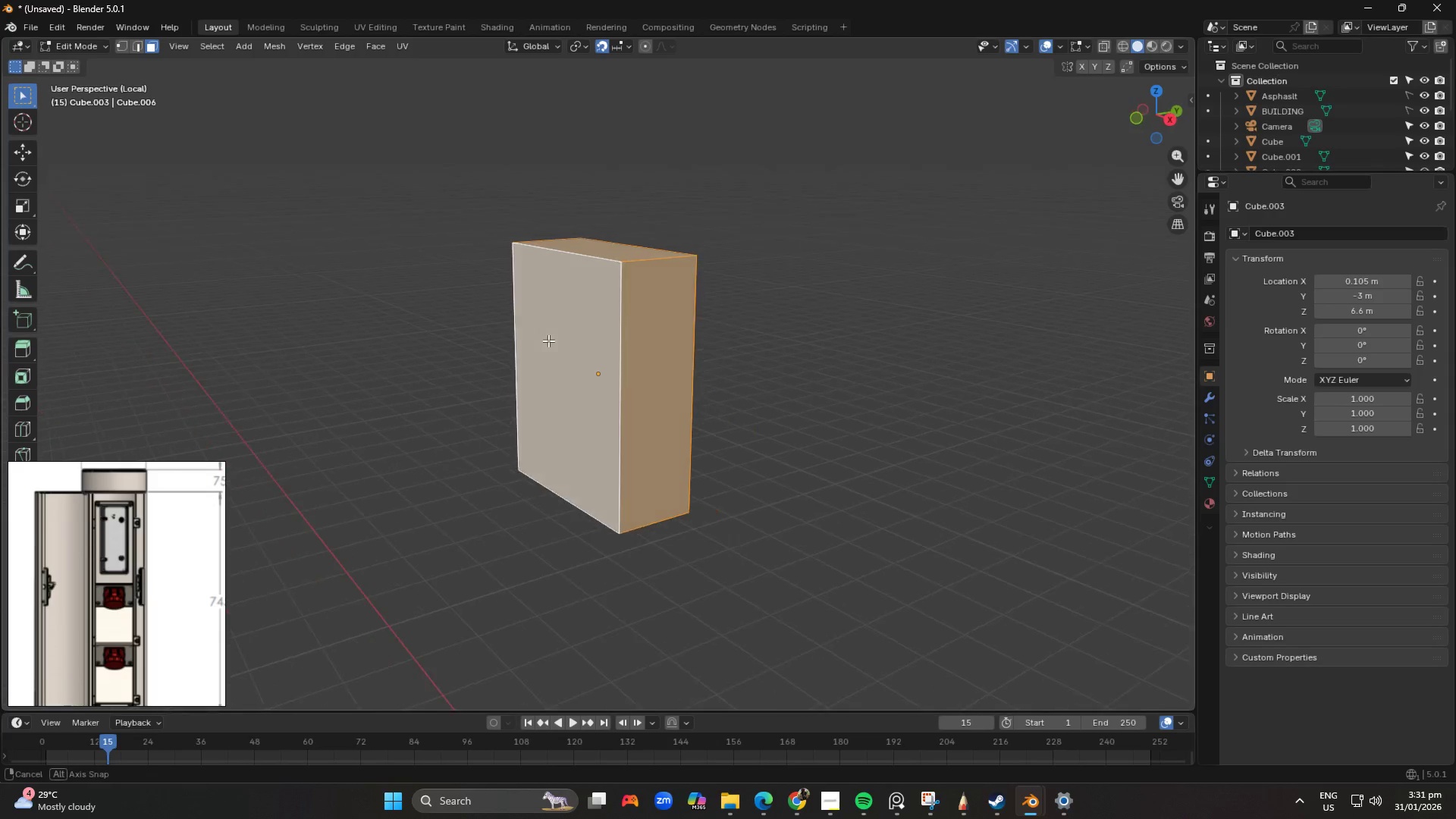 
key(Control+ControlLeft)
 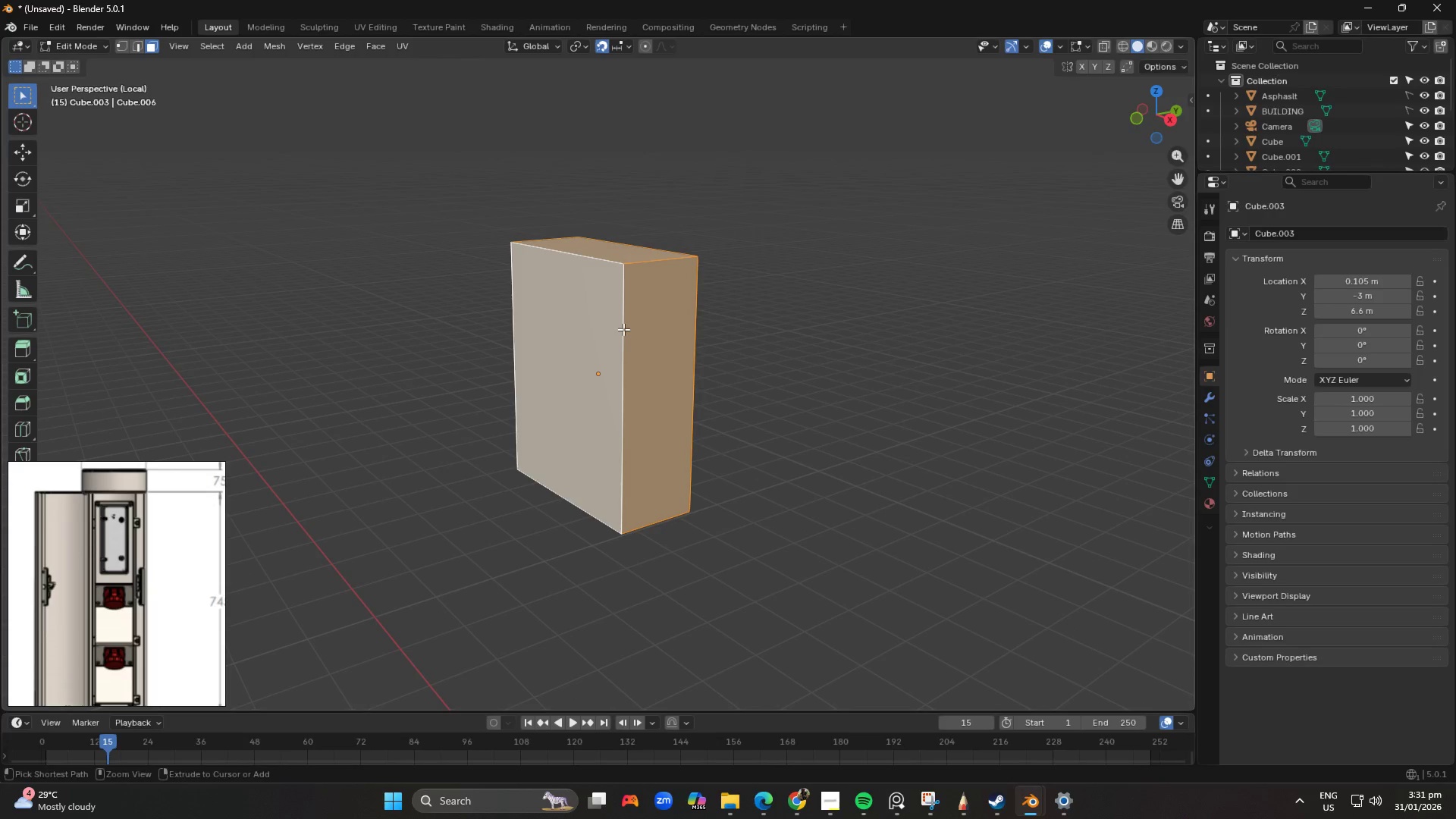 
key(Control+R)
 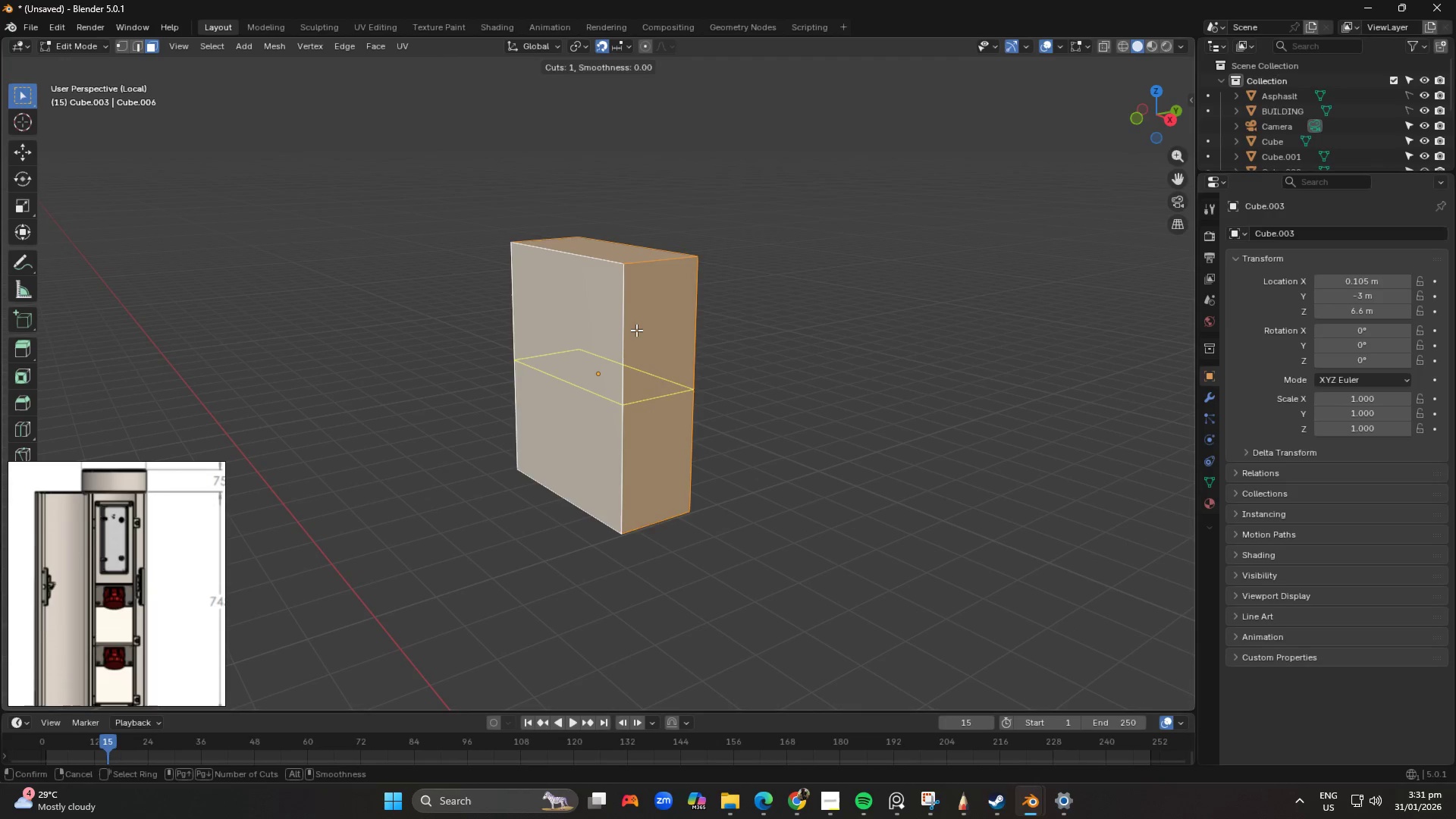 
left_click([636, 330])
 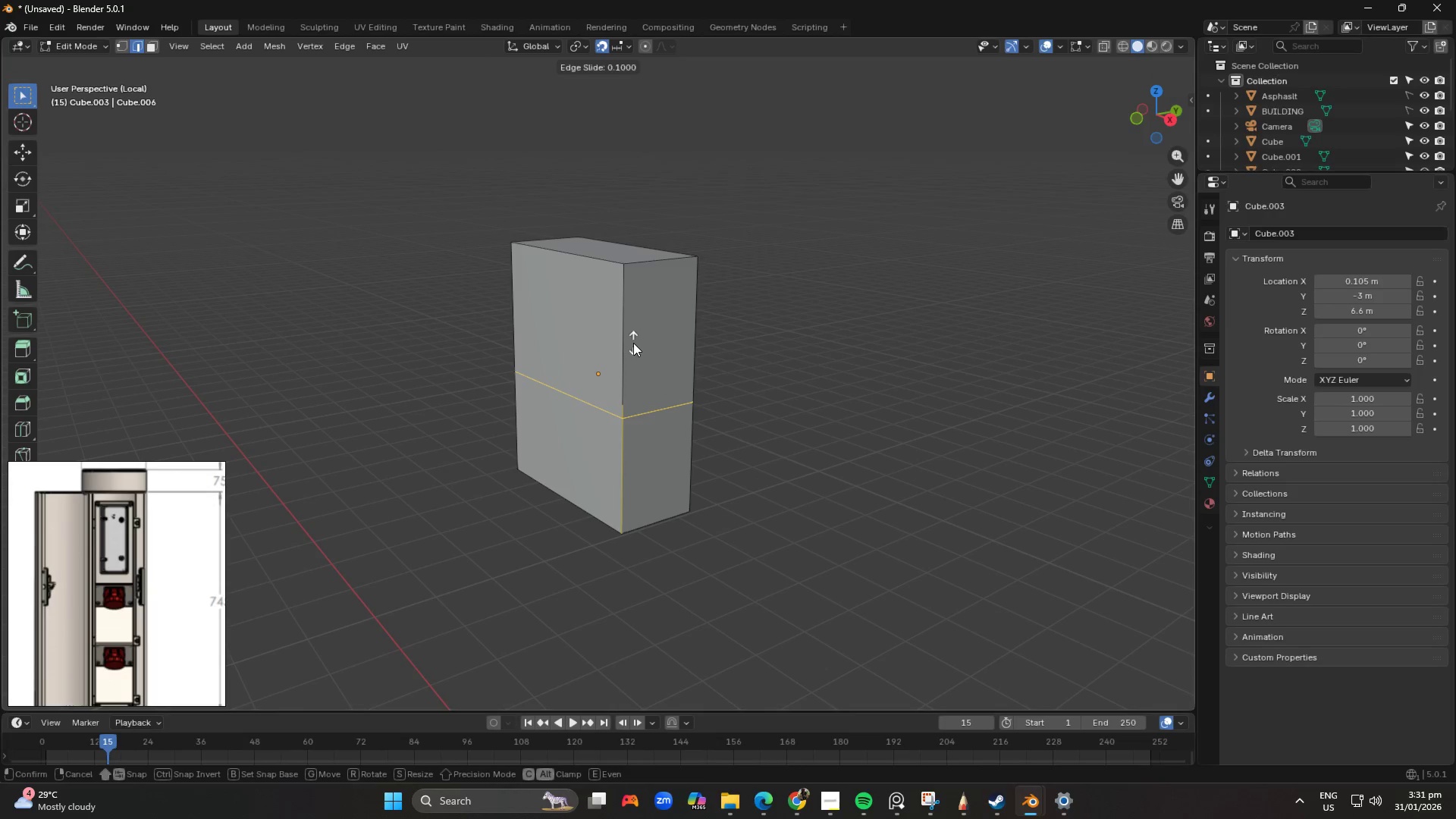 
right_click([633, 343])
 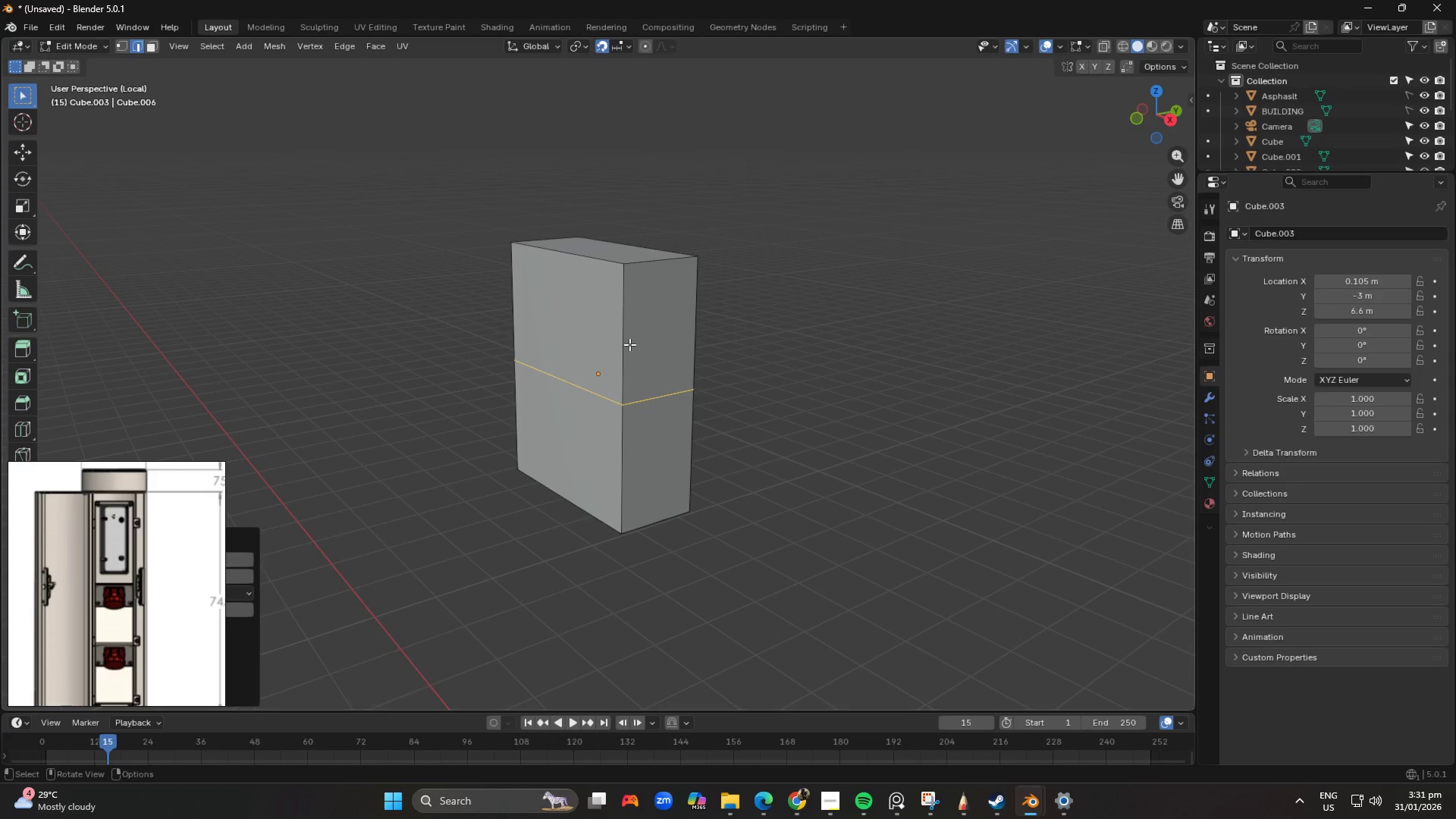 
key(Control+ControlLeft)
 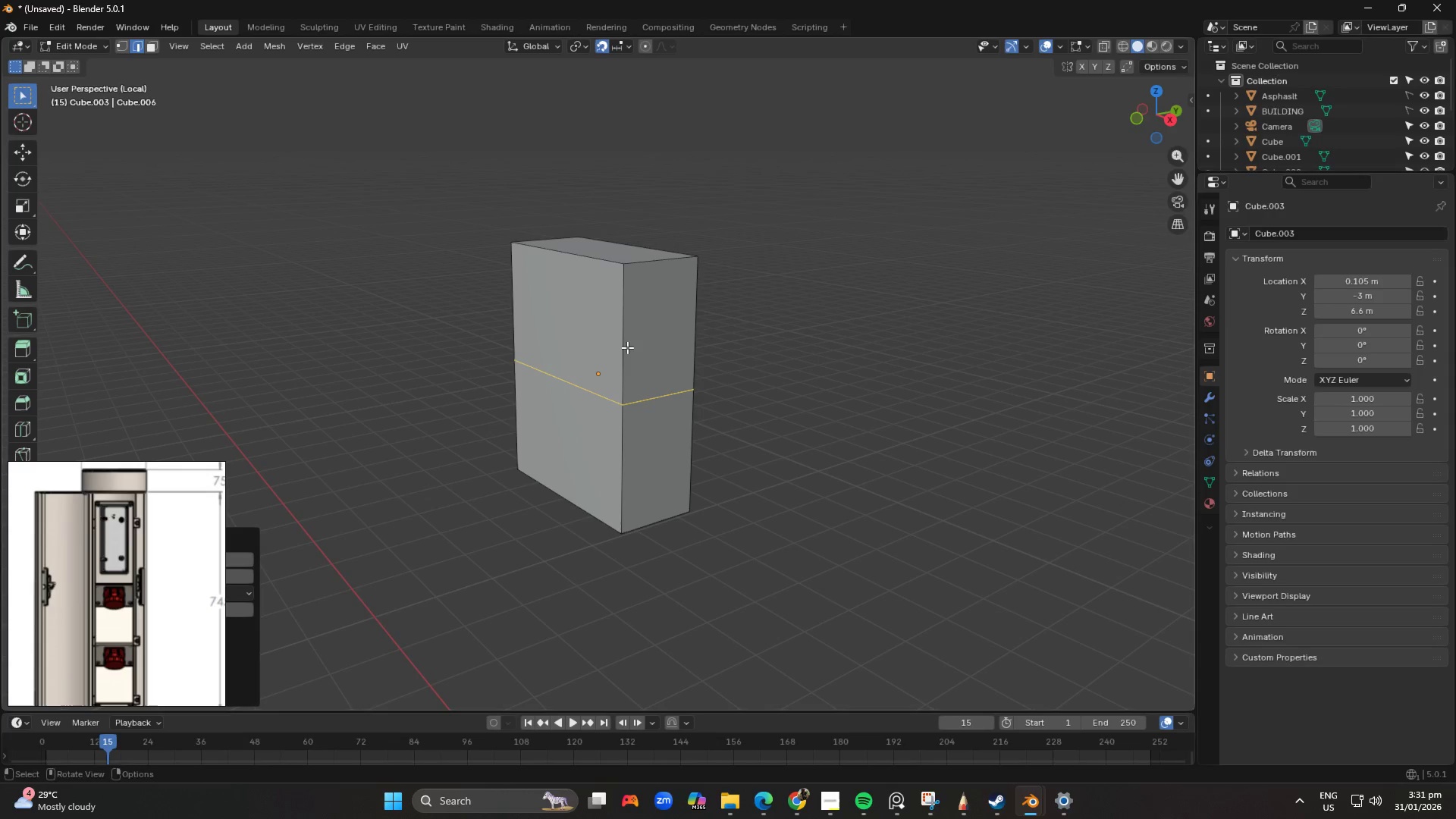 
hold_key(key=ControlLeft, duration=0.48)
 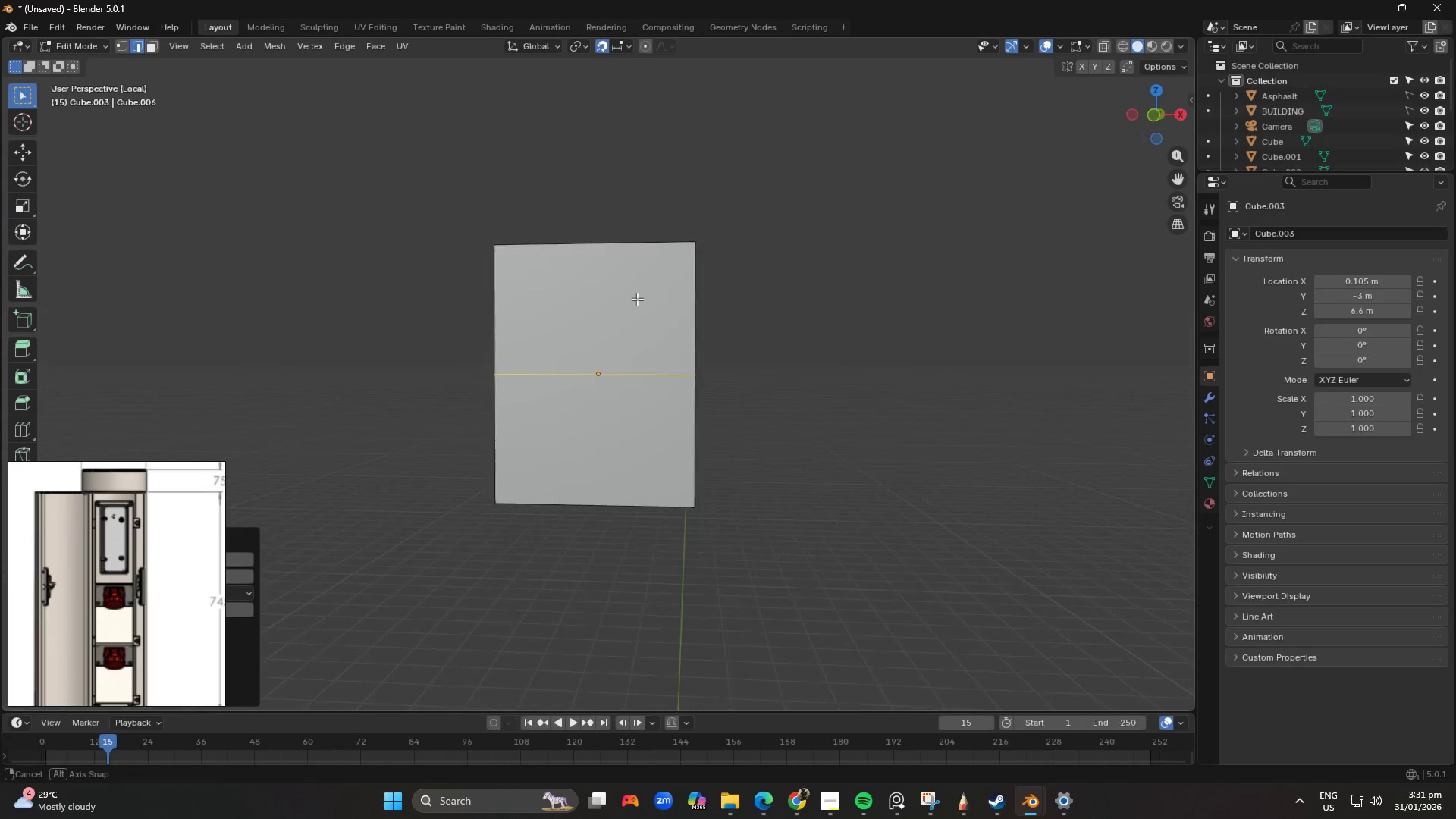 
key(Control+ControlLeft)
 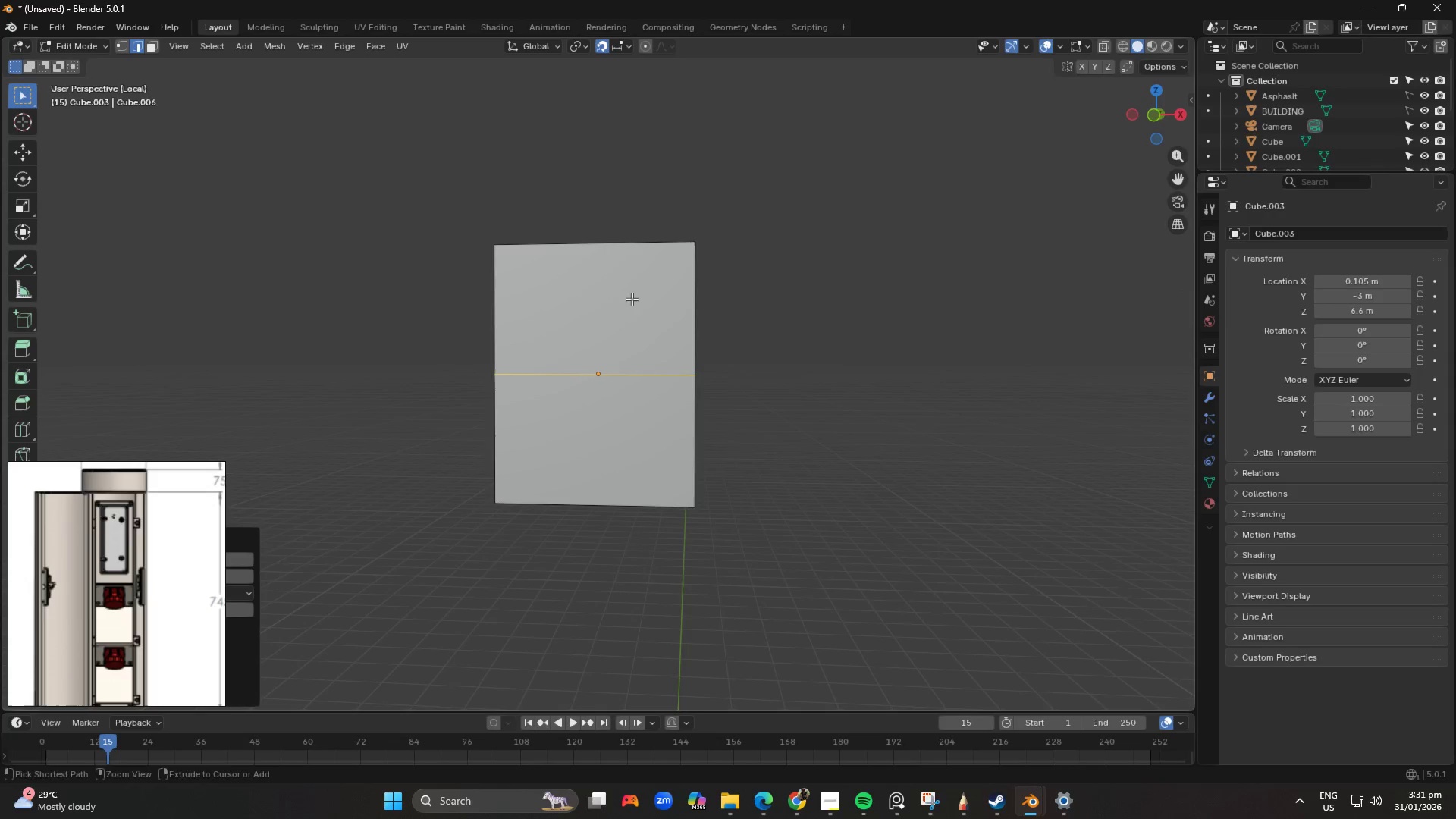 
key(Control+R)
 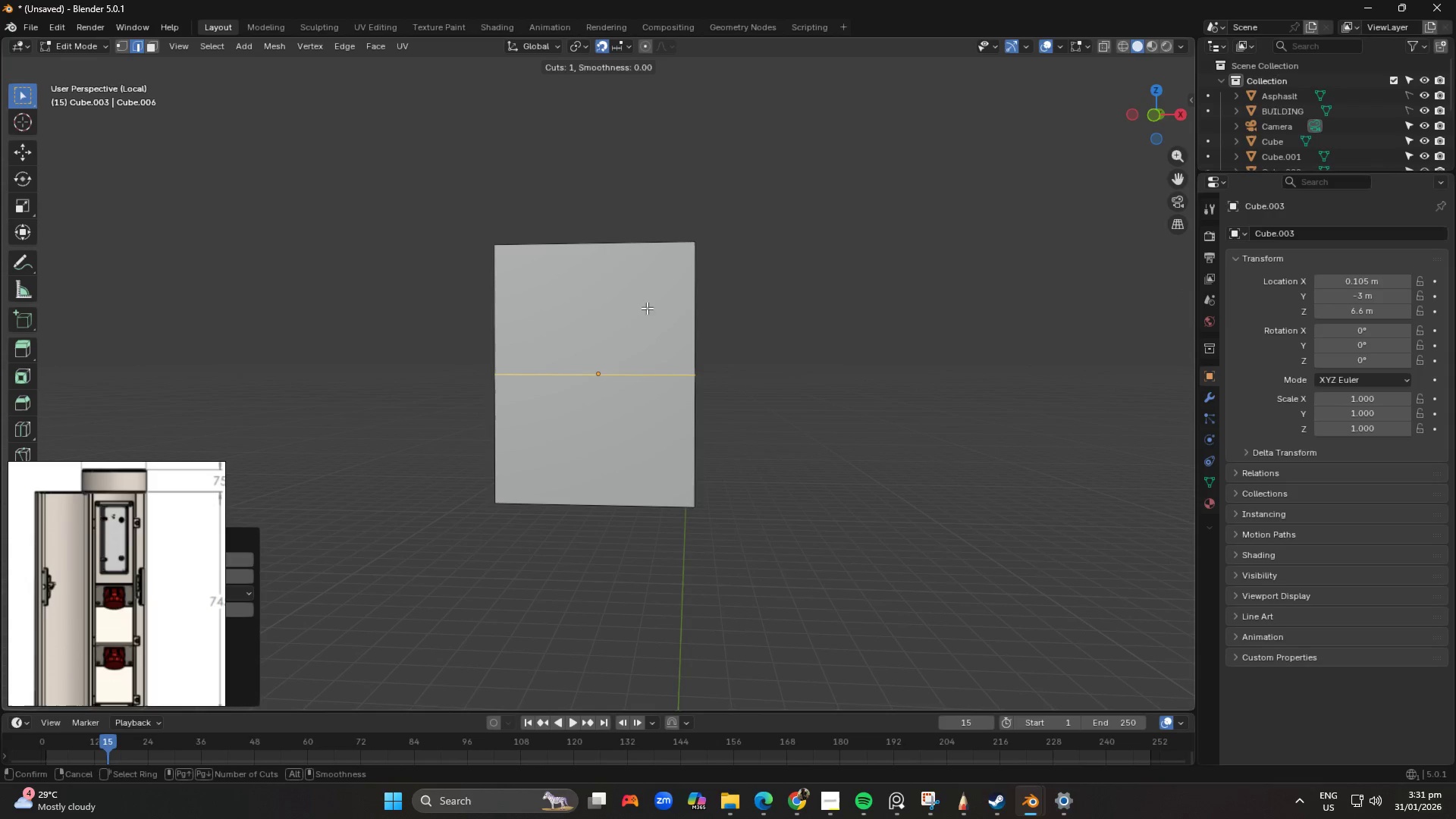 
left_click([603, 300])
 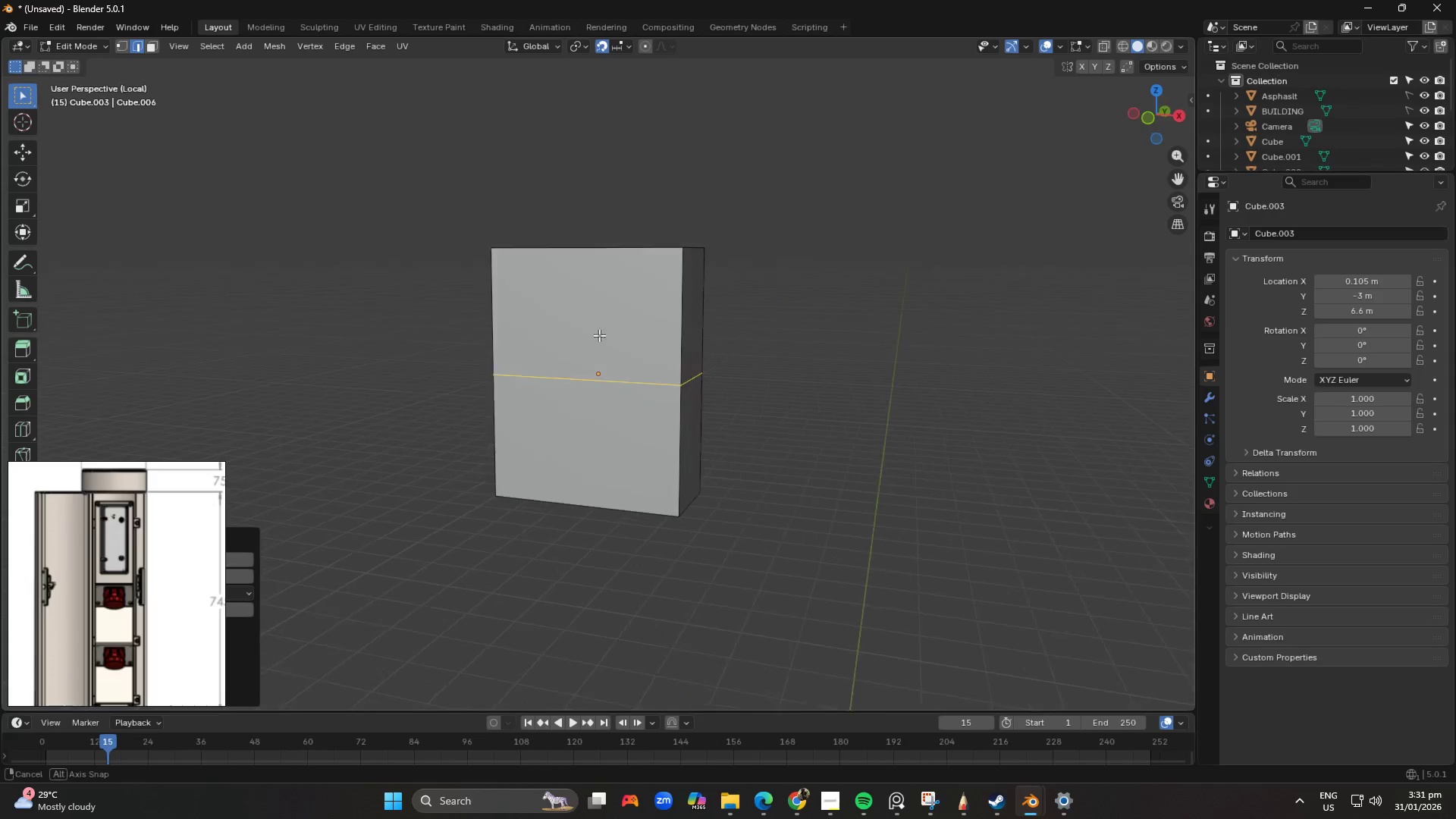 
scroll: coordinate [607, 301], scroll_direction: up, amount: 1.0
 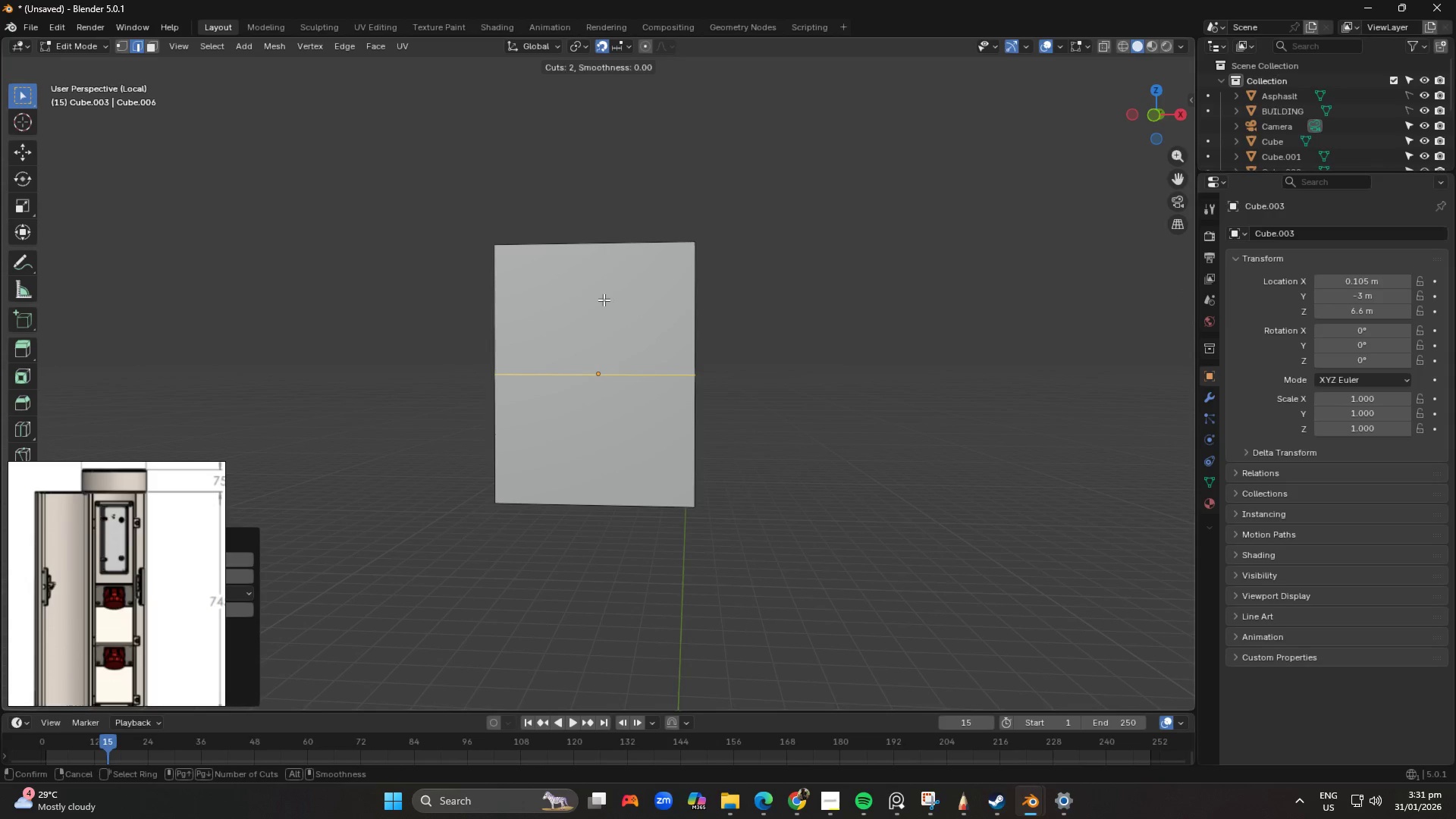 
key(Control+R)
 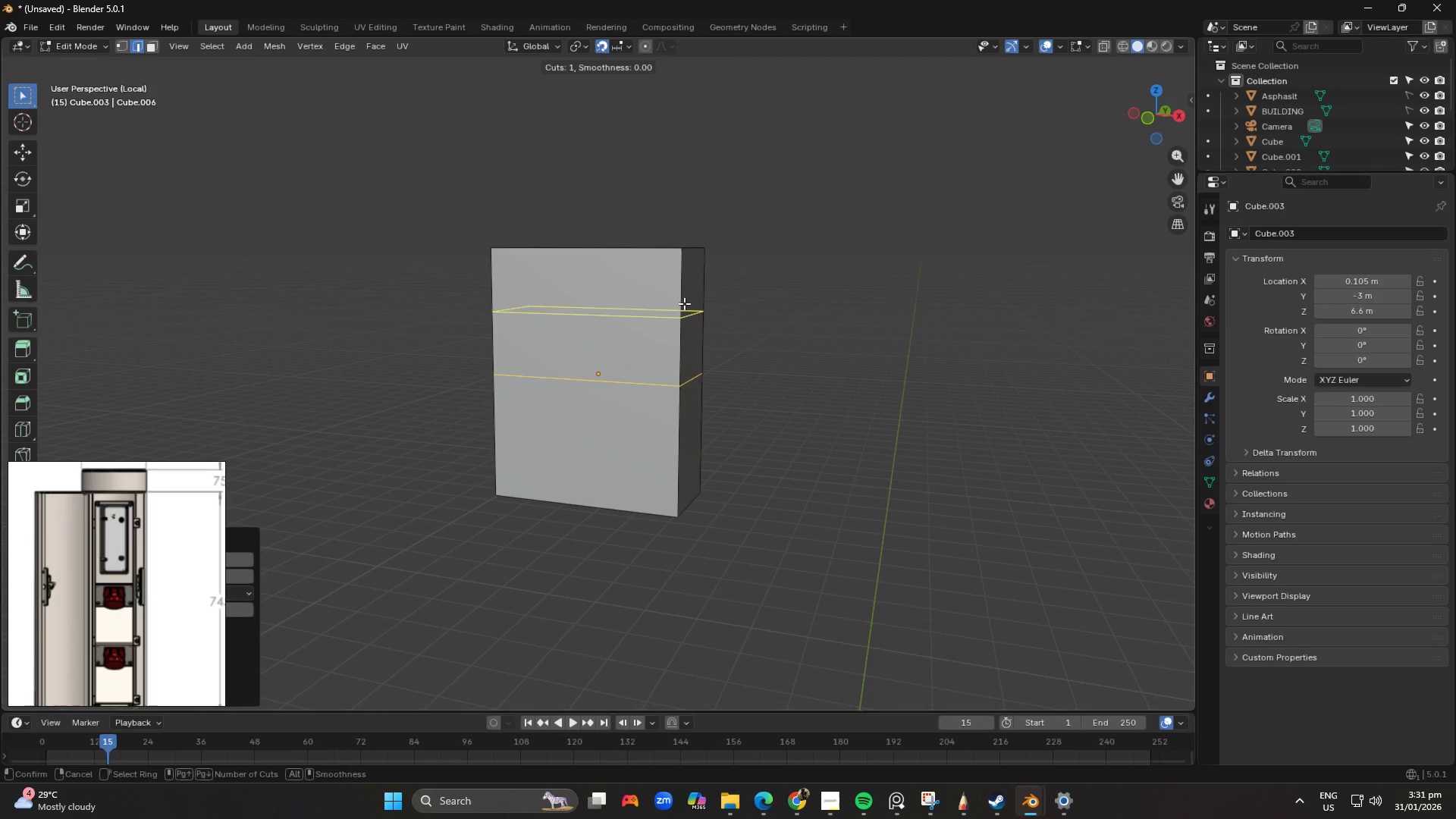 
left_click([684, 303])
 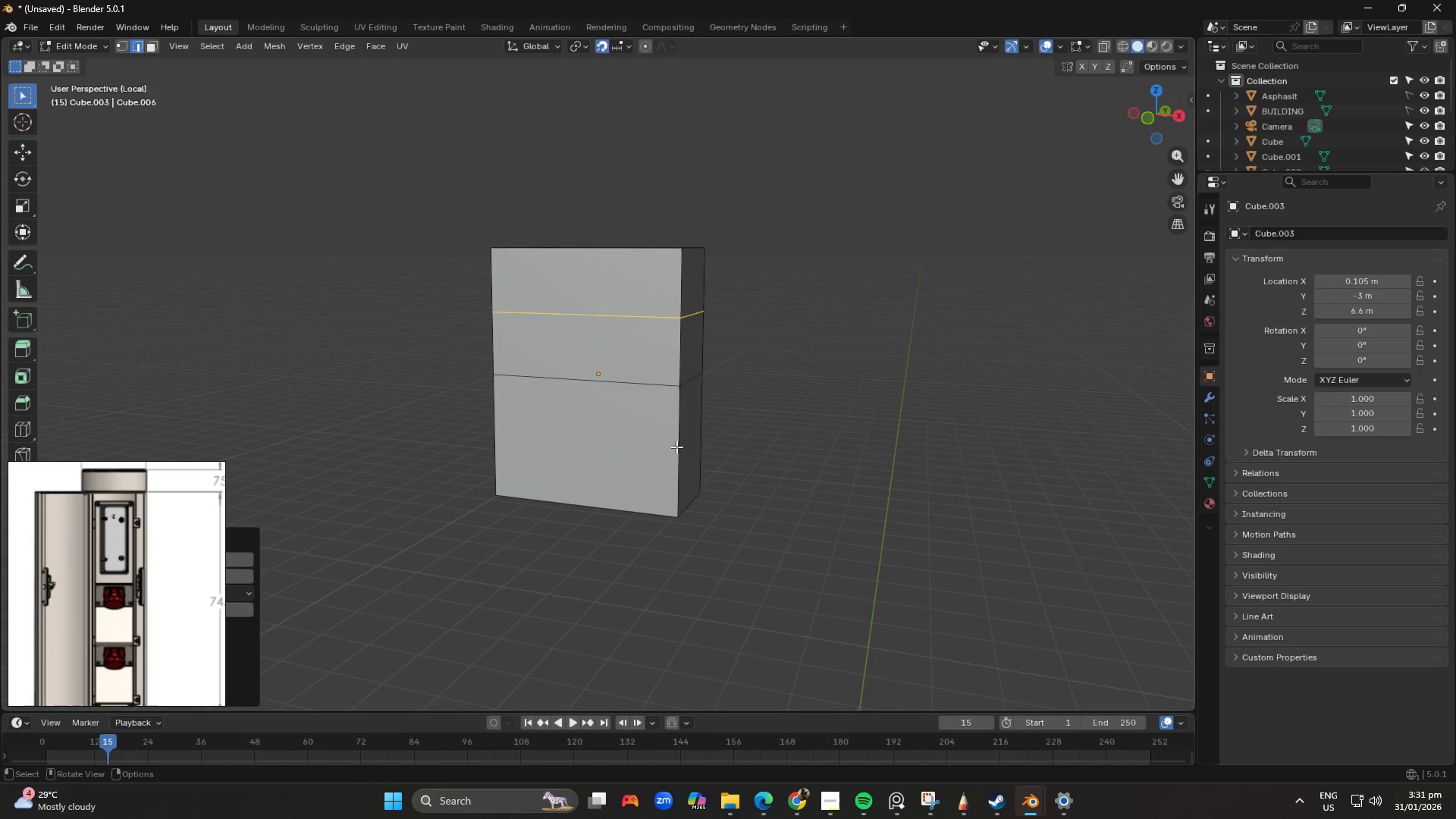 
key(Control+ControlLeft)
 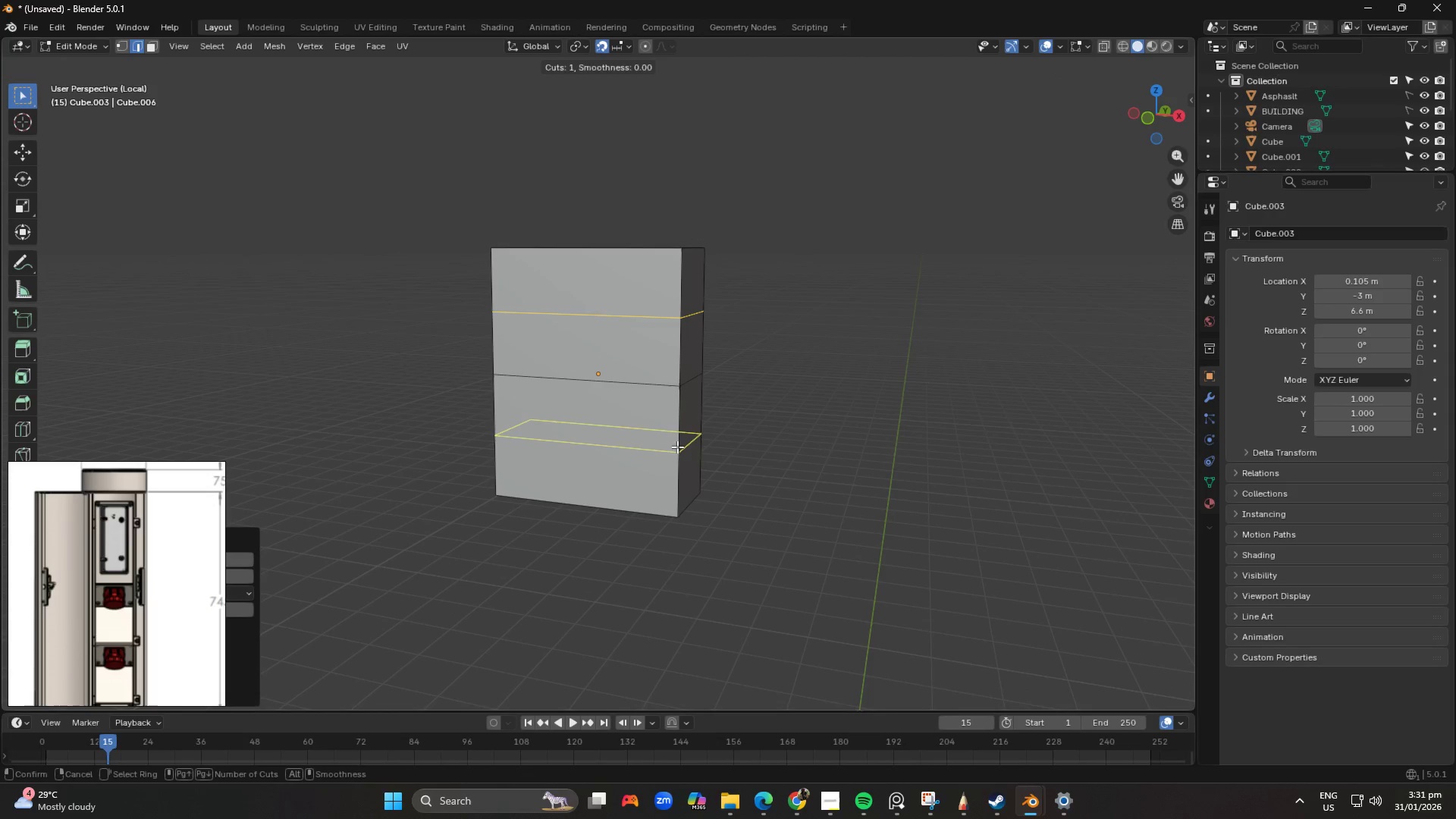 
key(Control+R)
 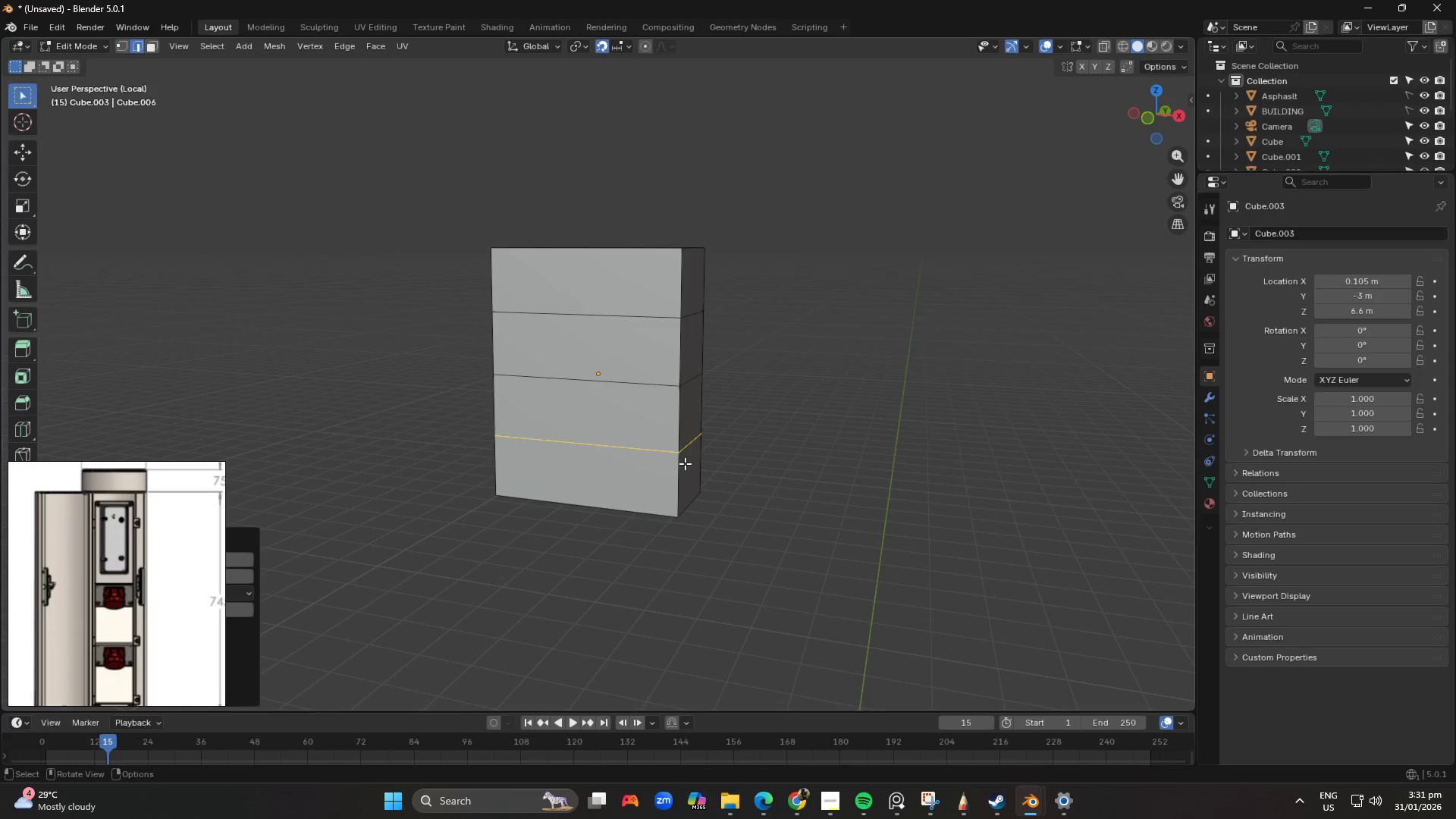 
hold_key(key=ShiftLeft, duration=0.7)
 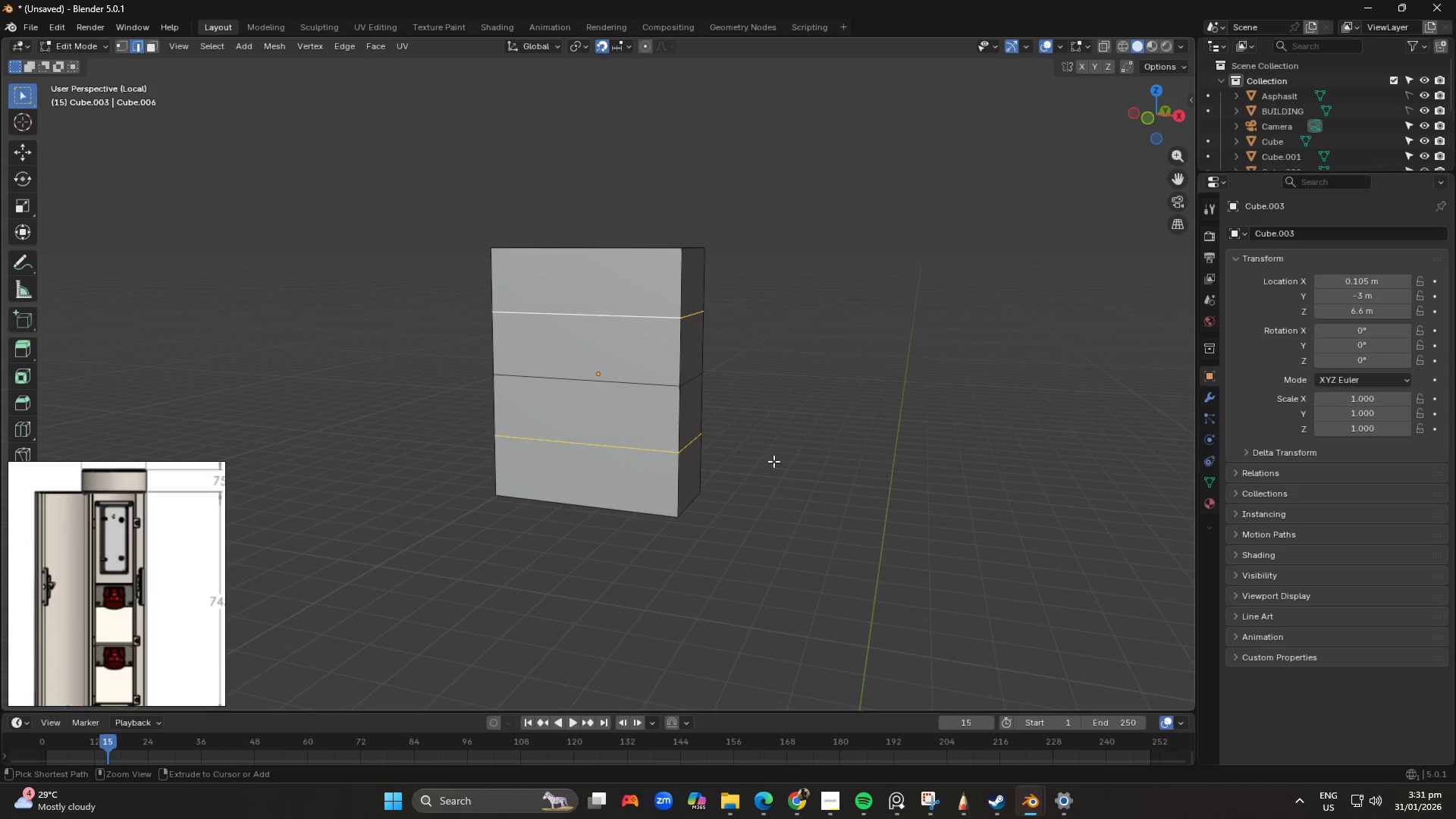 
hold_key(key=AltLeft, duration=0.72)
 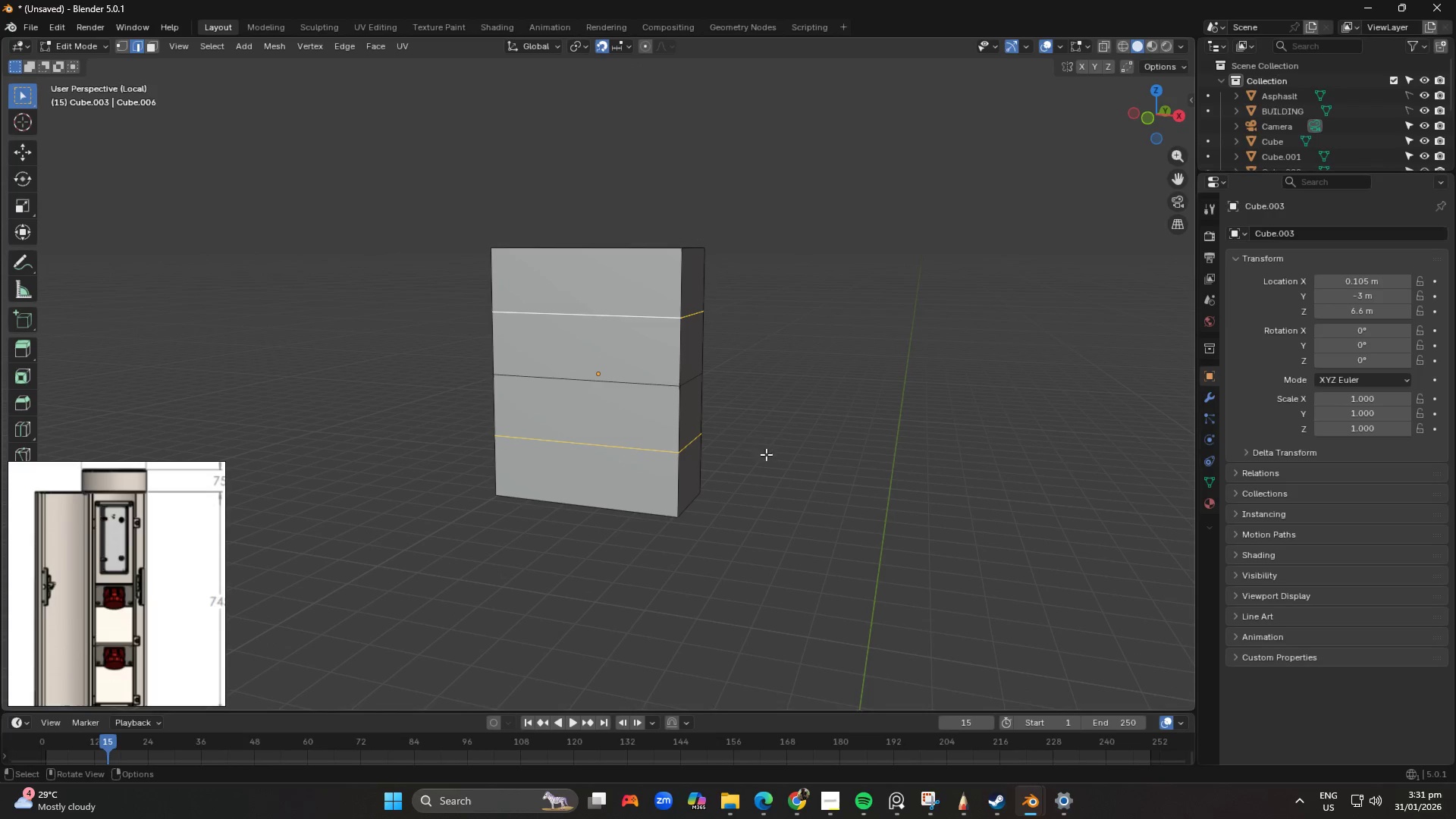 
key(Control+V)
 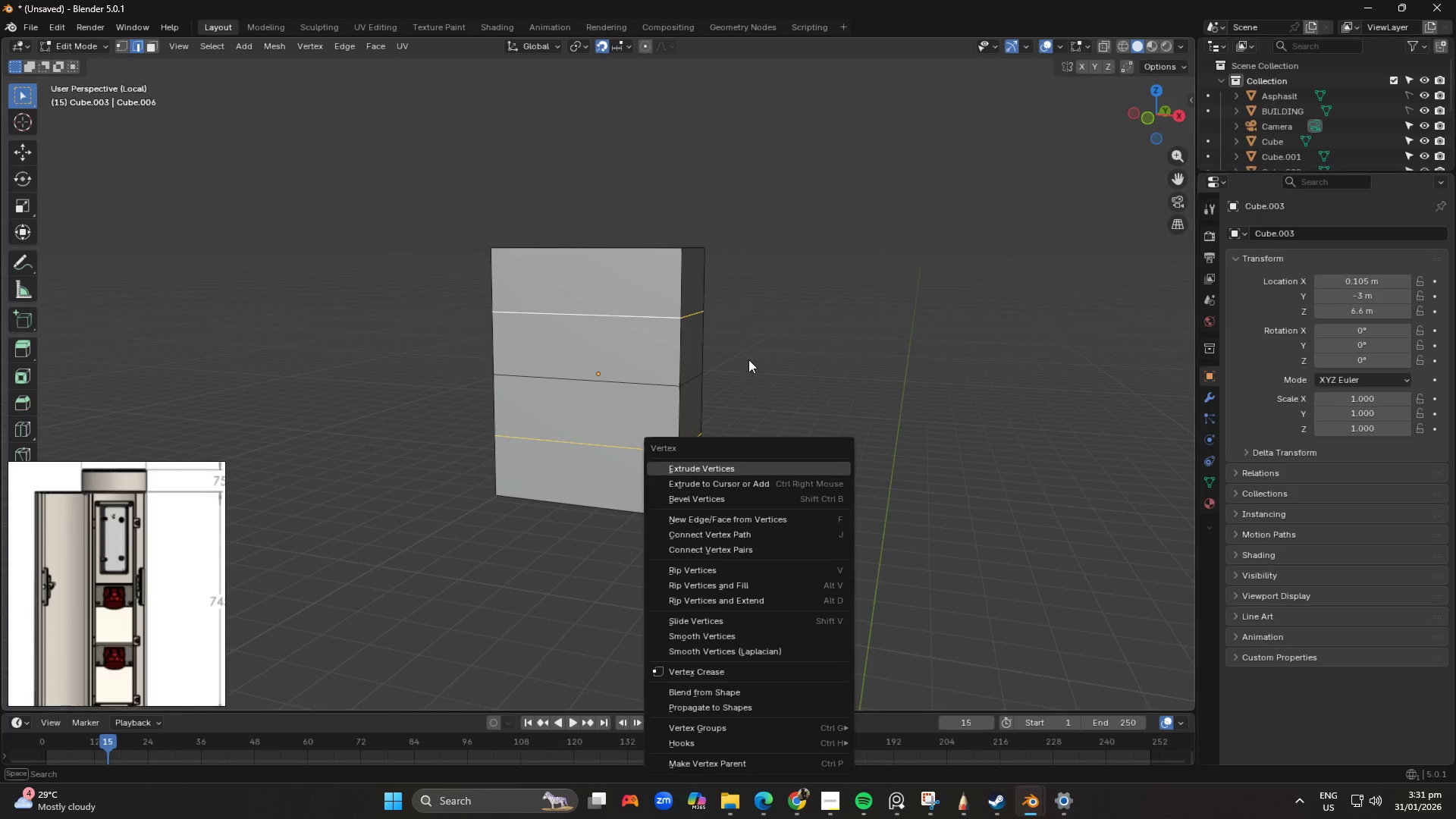 
left_click([836, 292])
 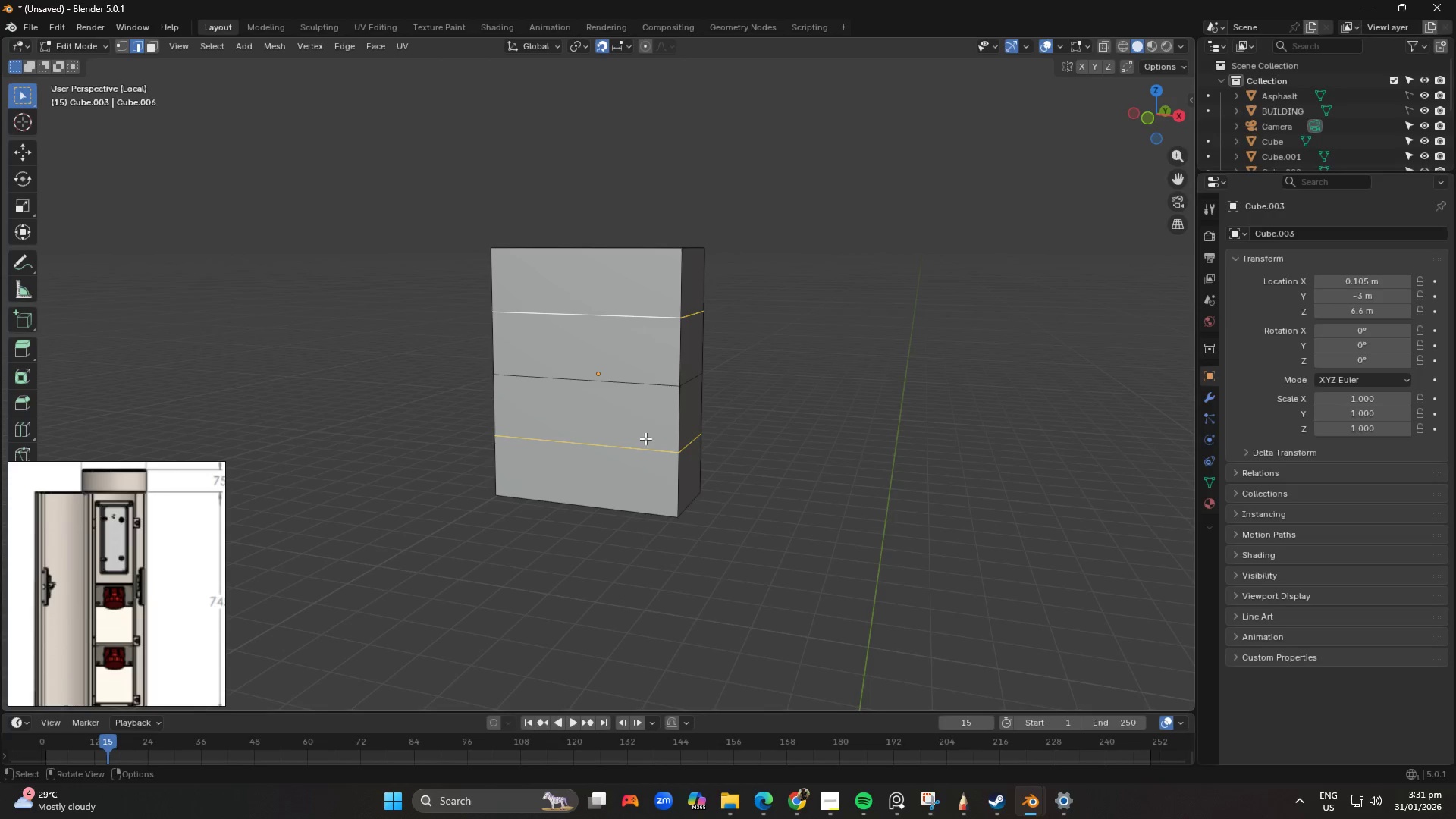 
key(Control+B)
 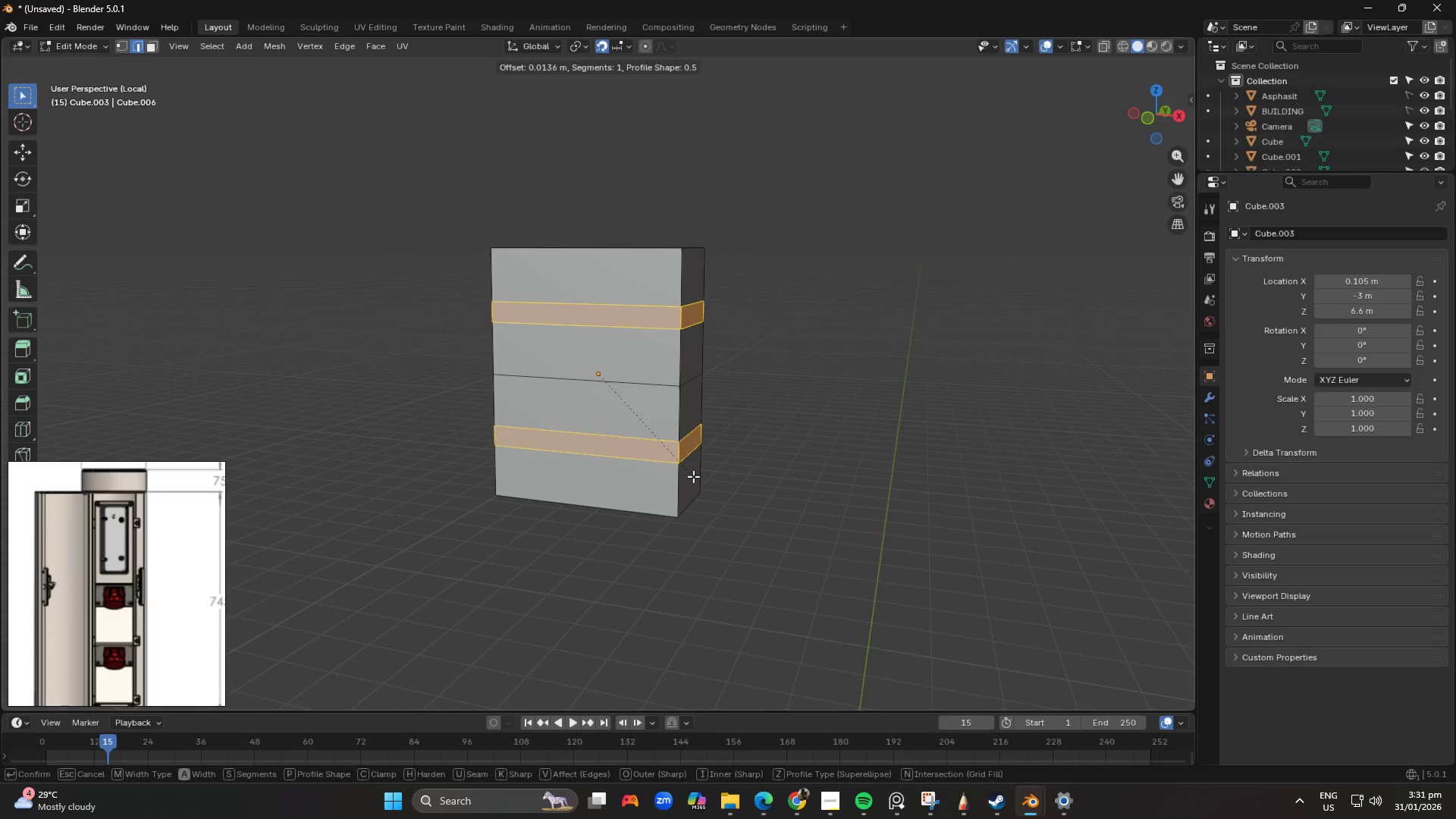 
left_click([693, 476])
 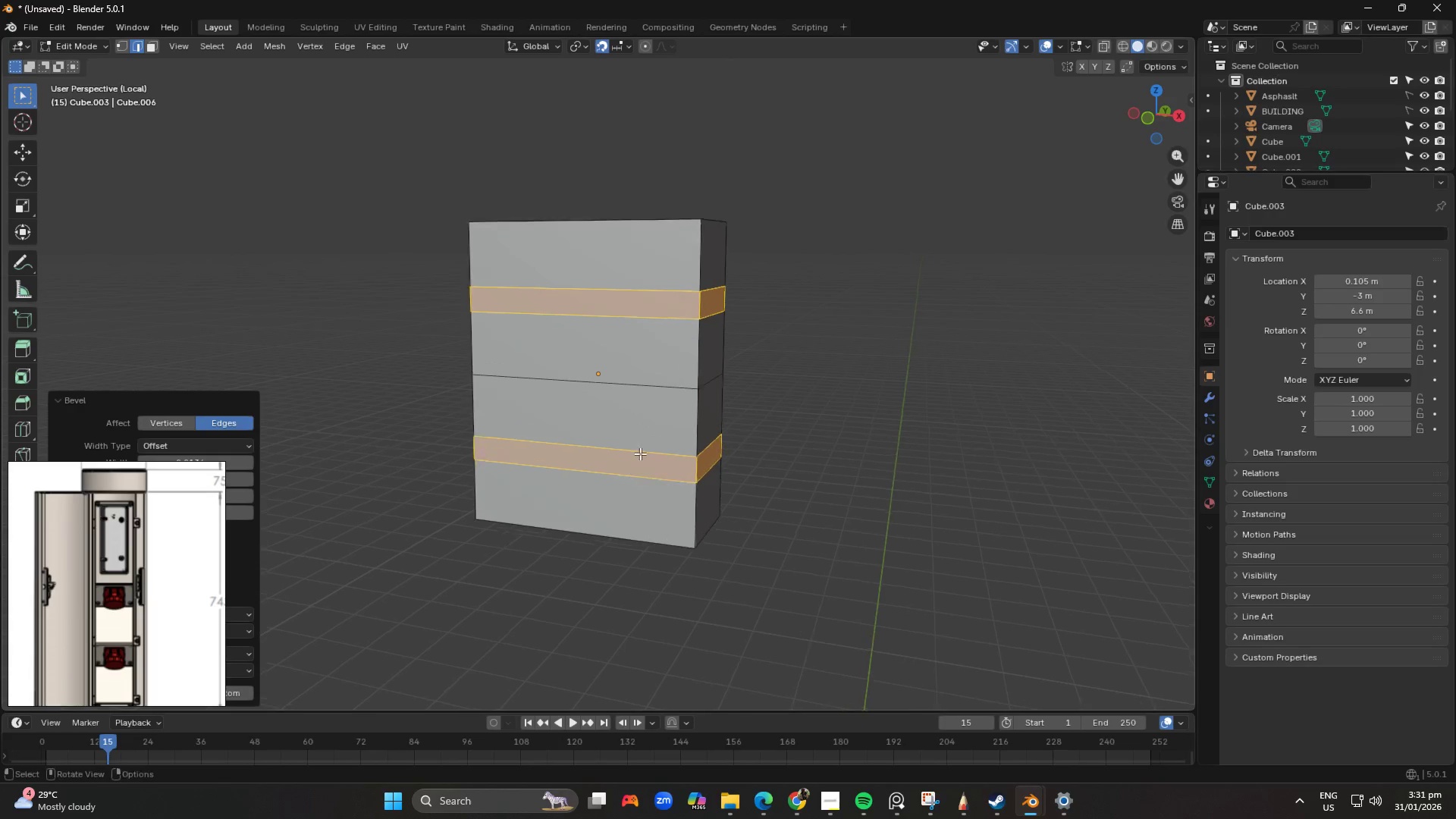 
scroll: coordinate [640, 453], scroll_direction: up, amount: 1.0
 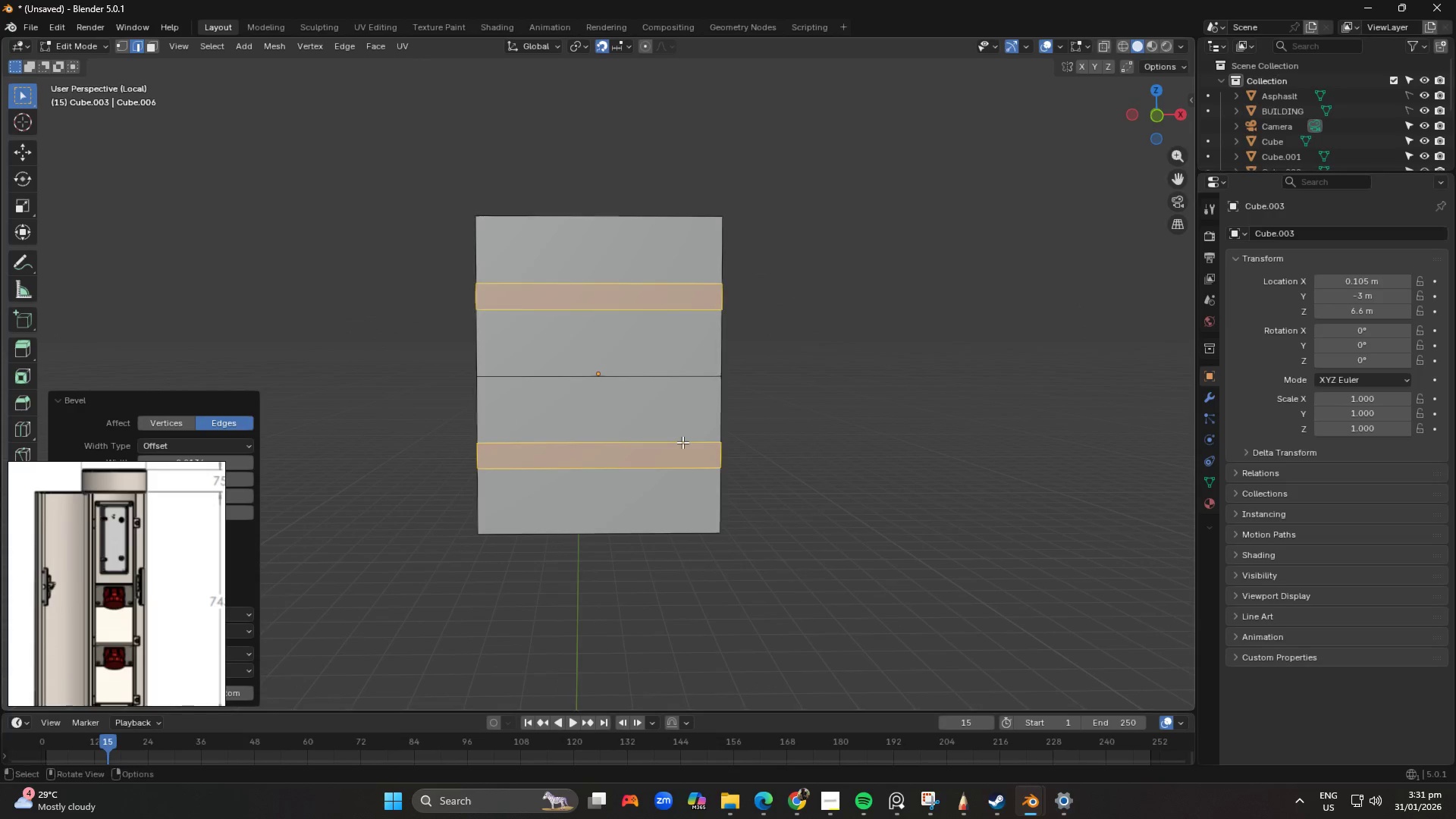 
key(Control+ControlLeft)
 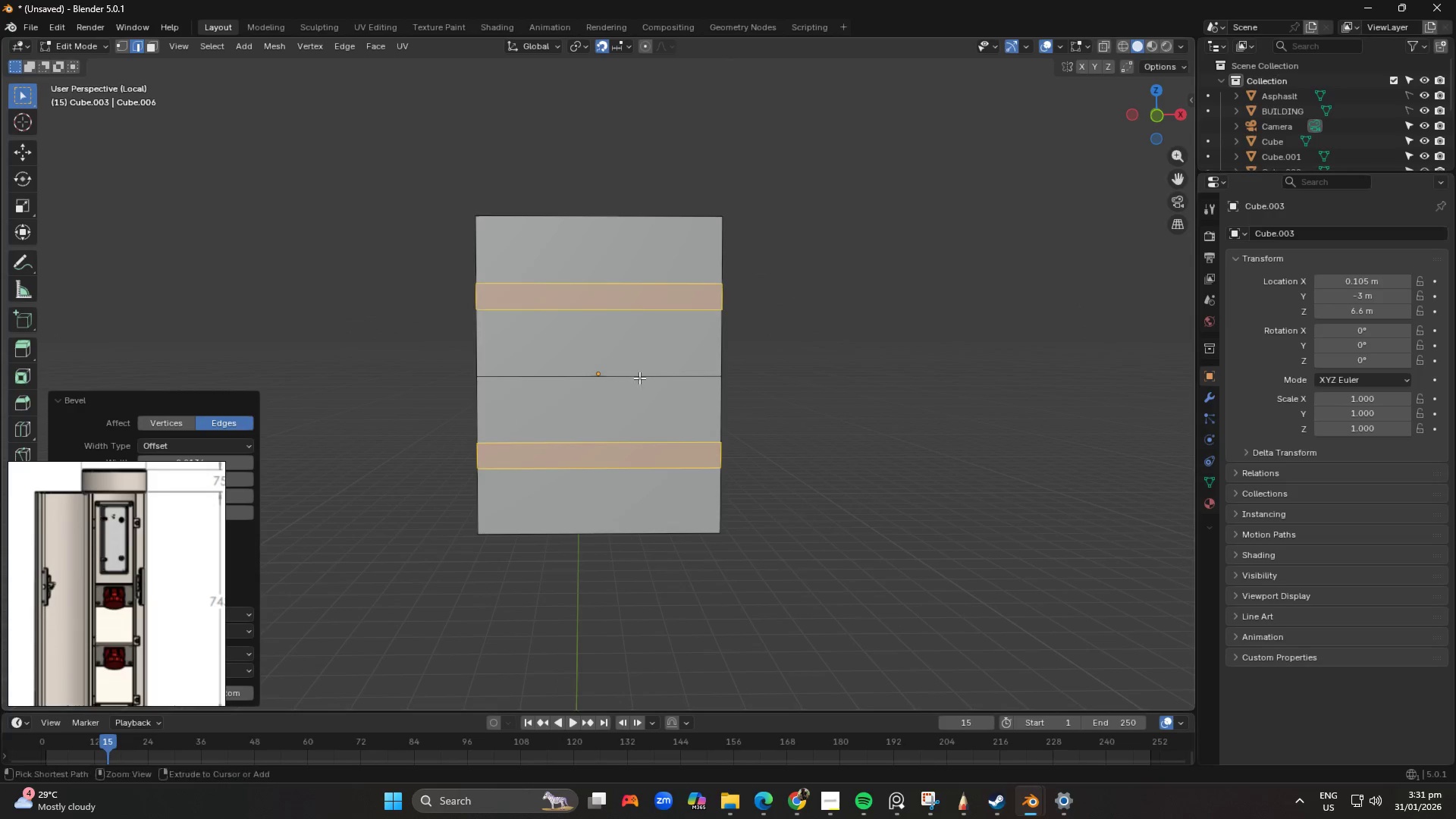 
key(Control+R)
 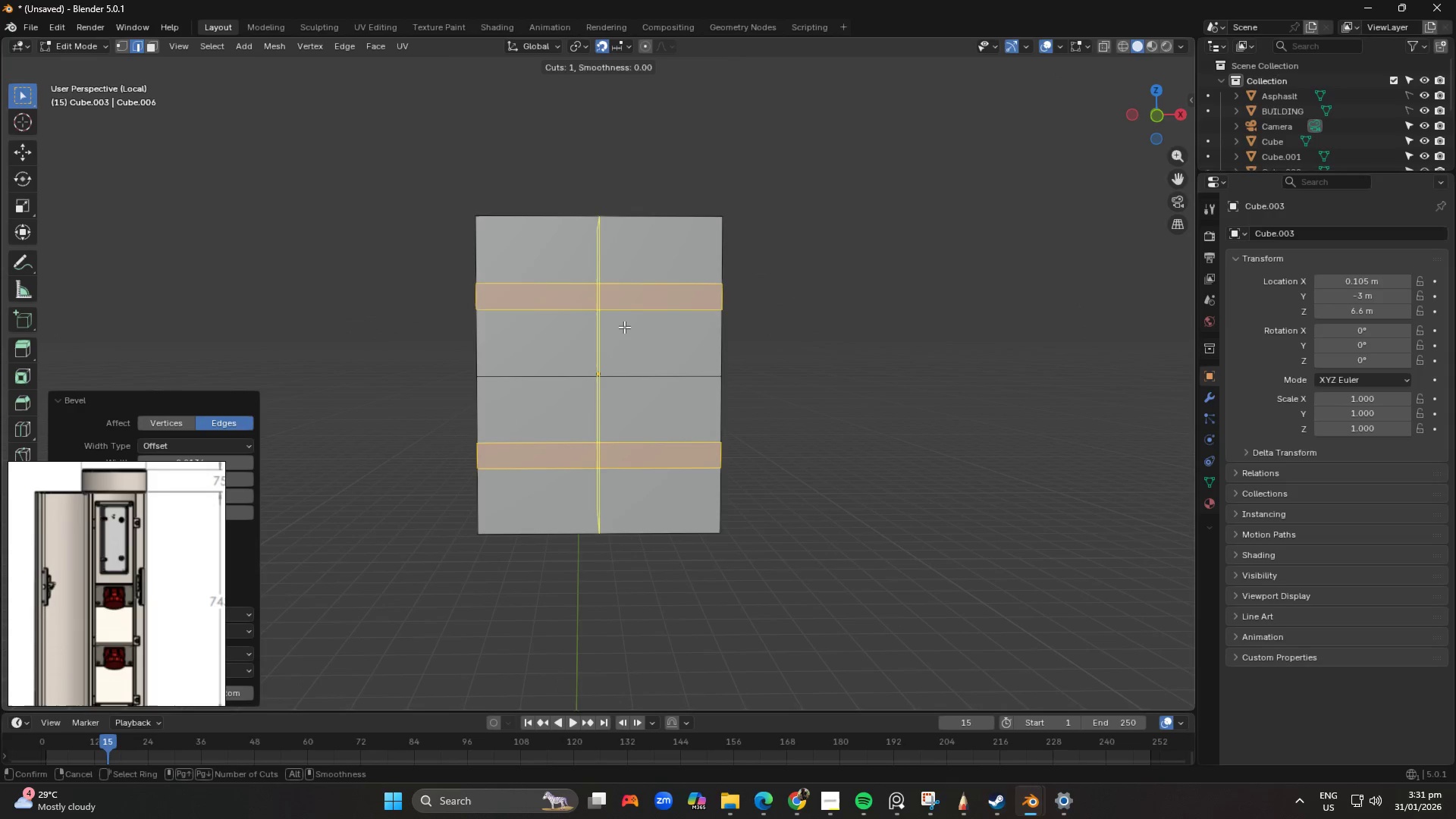 
scroll: coordinate [624, 327], scroll_direction: up, amount: 1.0
 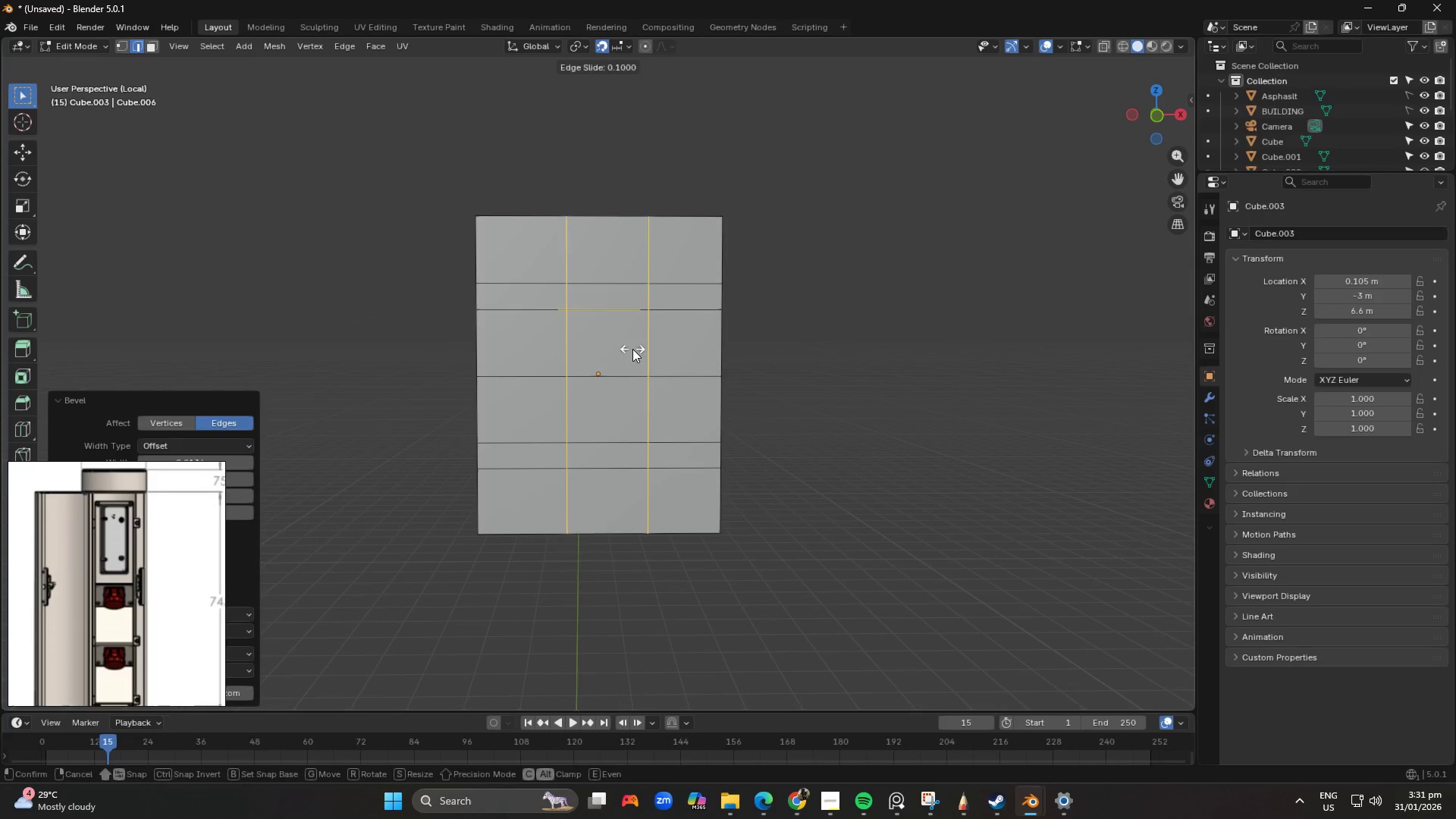 
key(Control+B)
 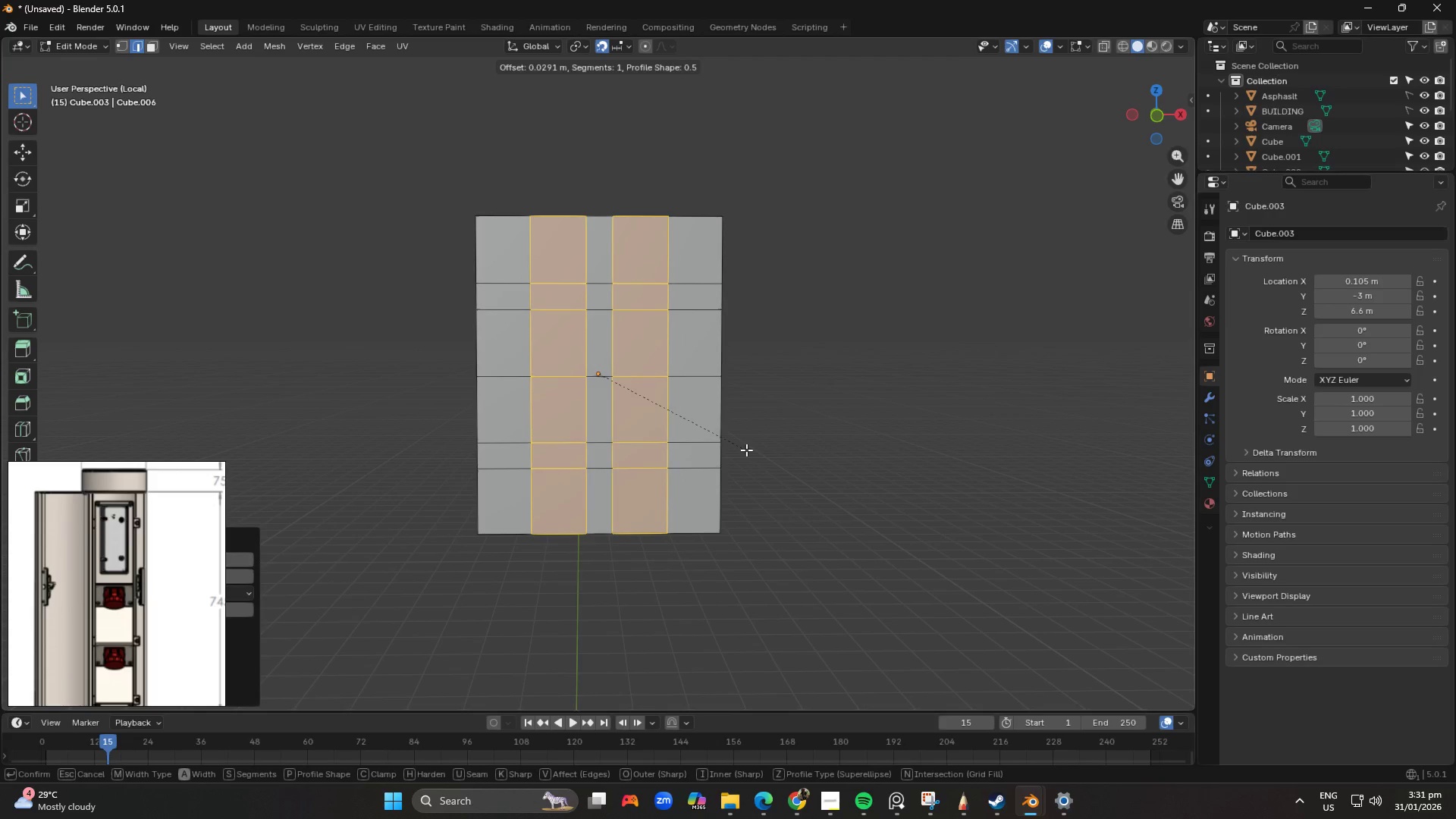 
wait(7.17)
 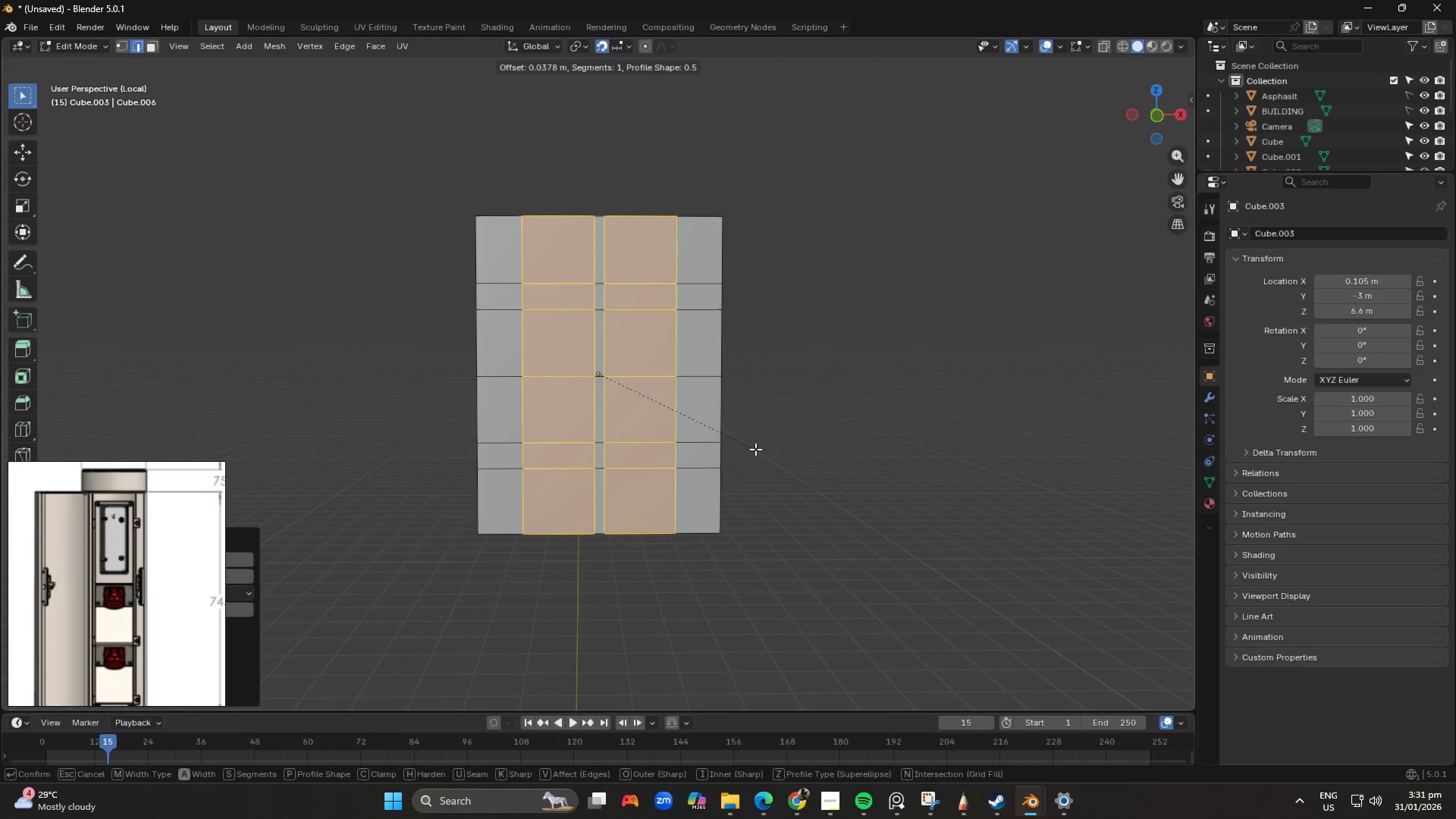 
left_click([748, 450])
 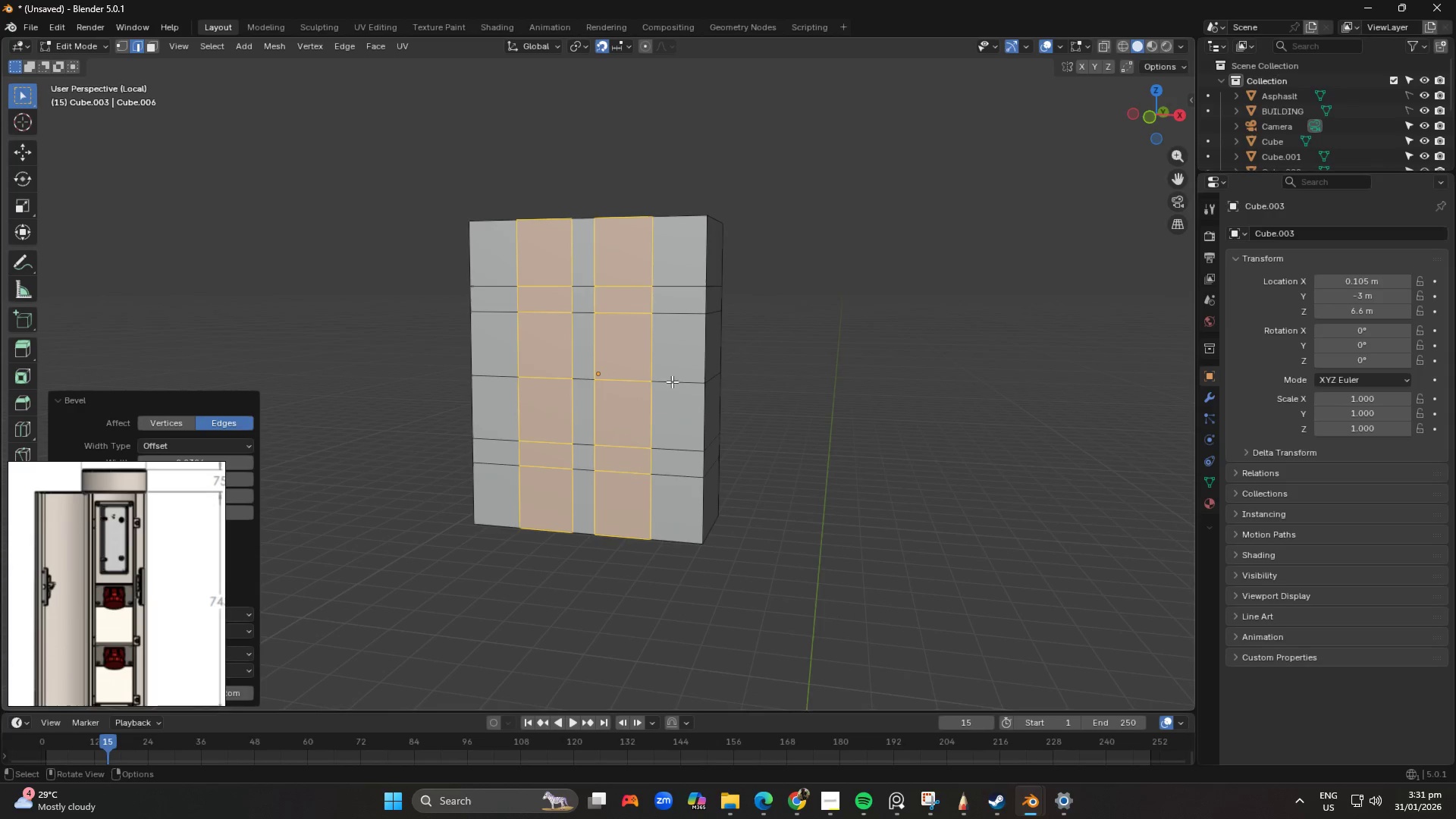 
hold_key(key=AltLeft, duration=1.28)
left_click([651, 305])
 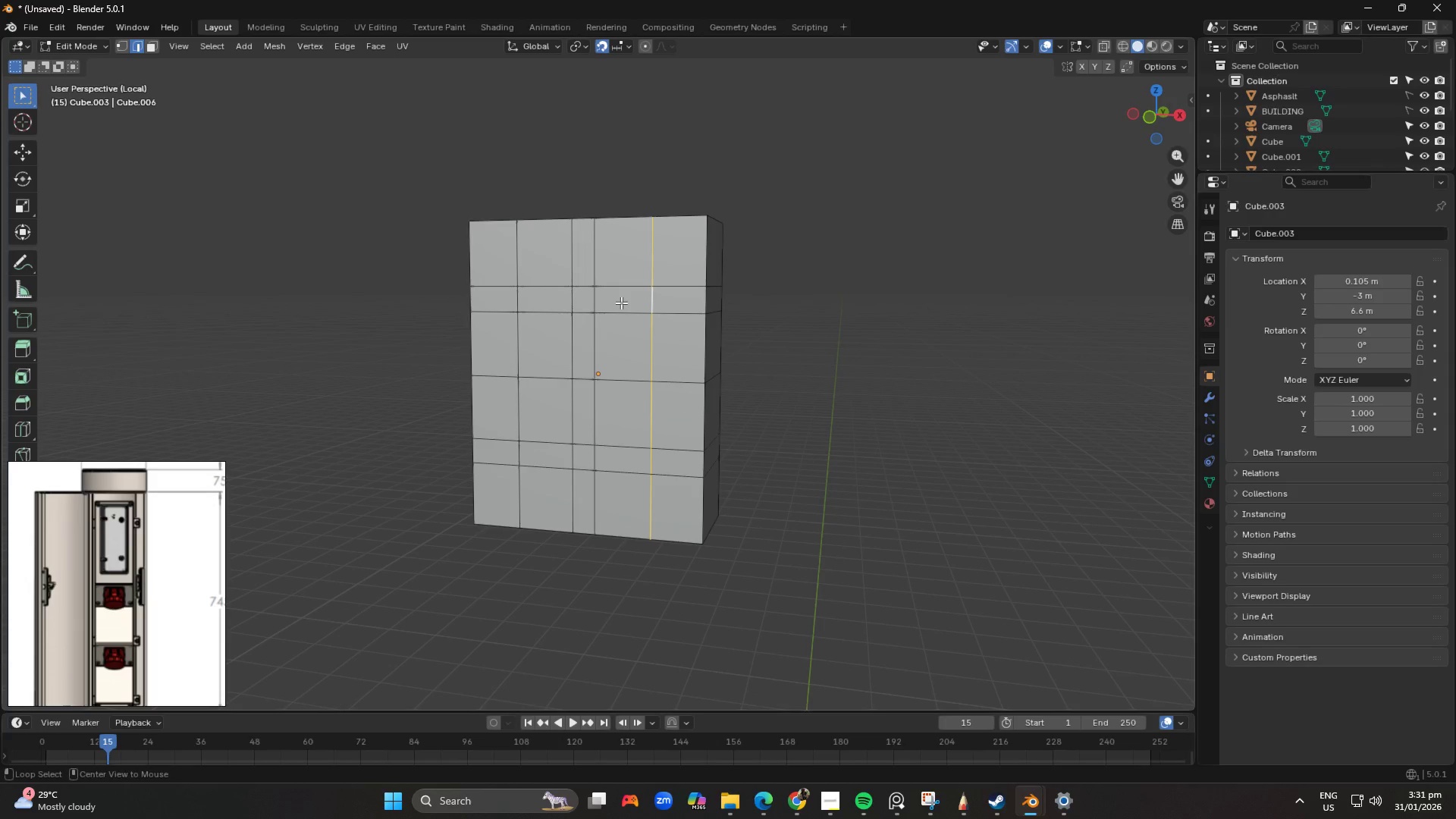 
hold_key(key=ShiftLeft, duration=0.77)
 